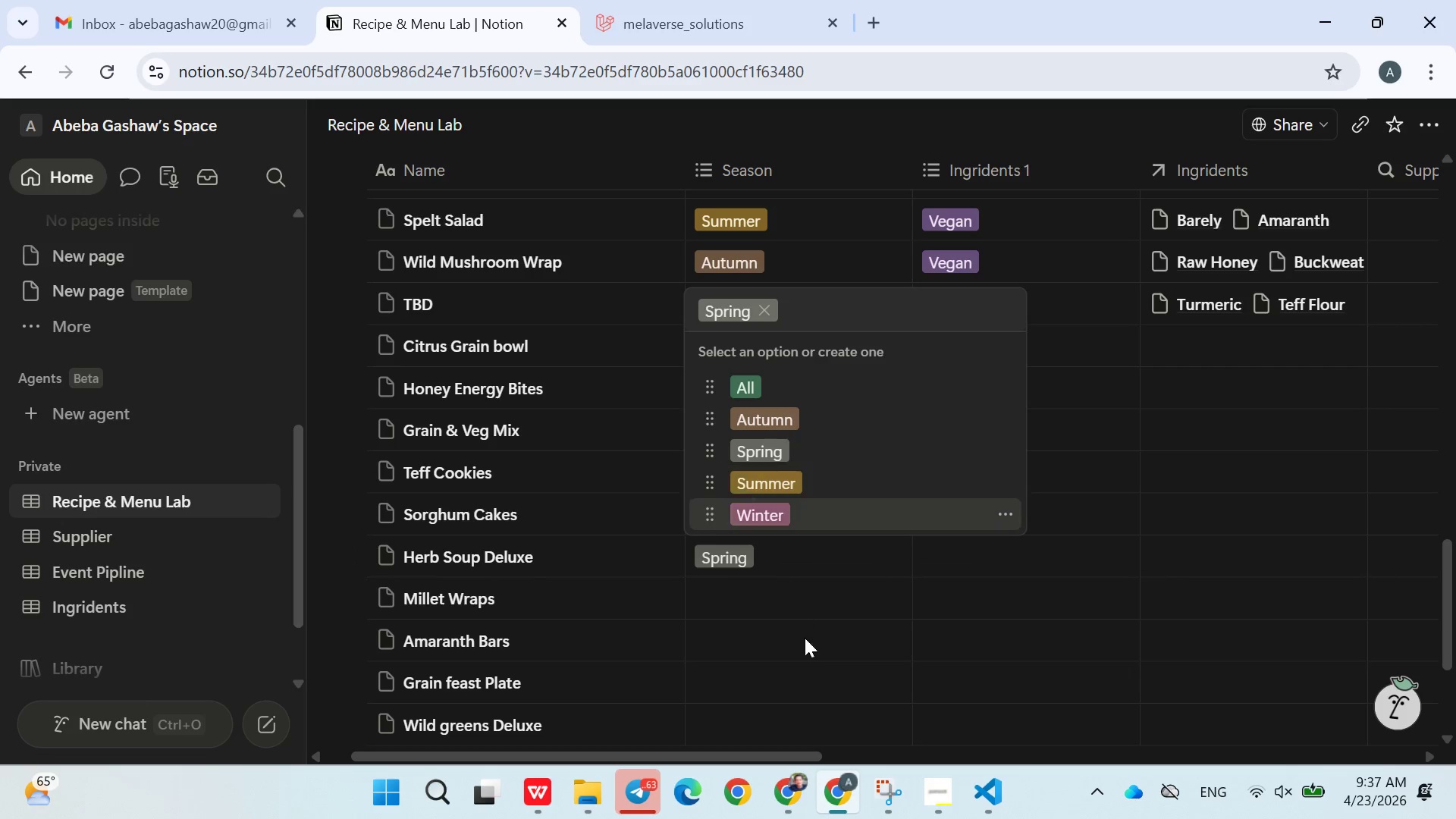 
left_click([805, 639])
 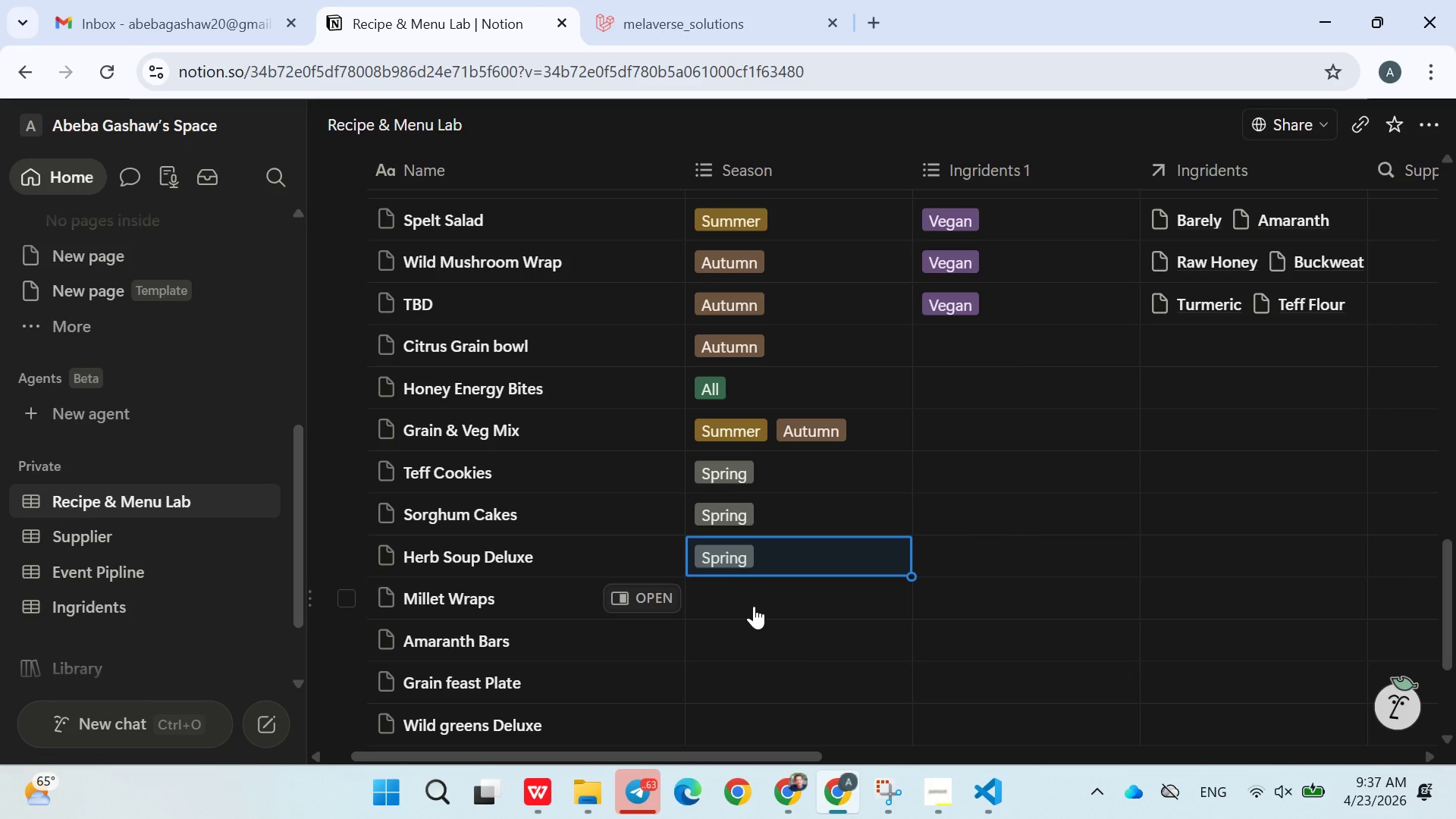 
left_click([749, 599])
 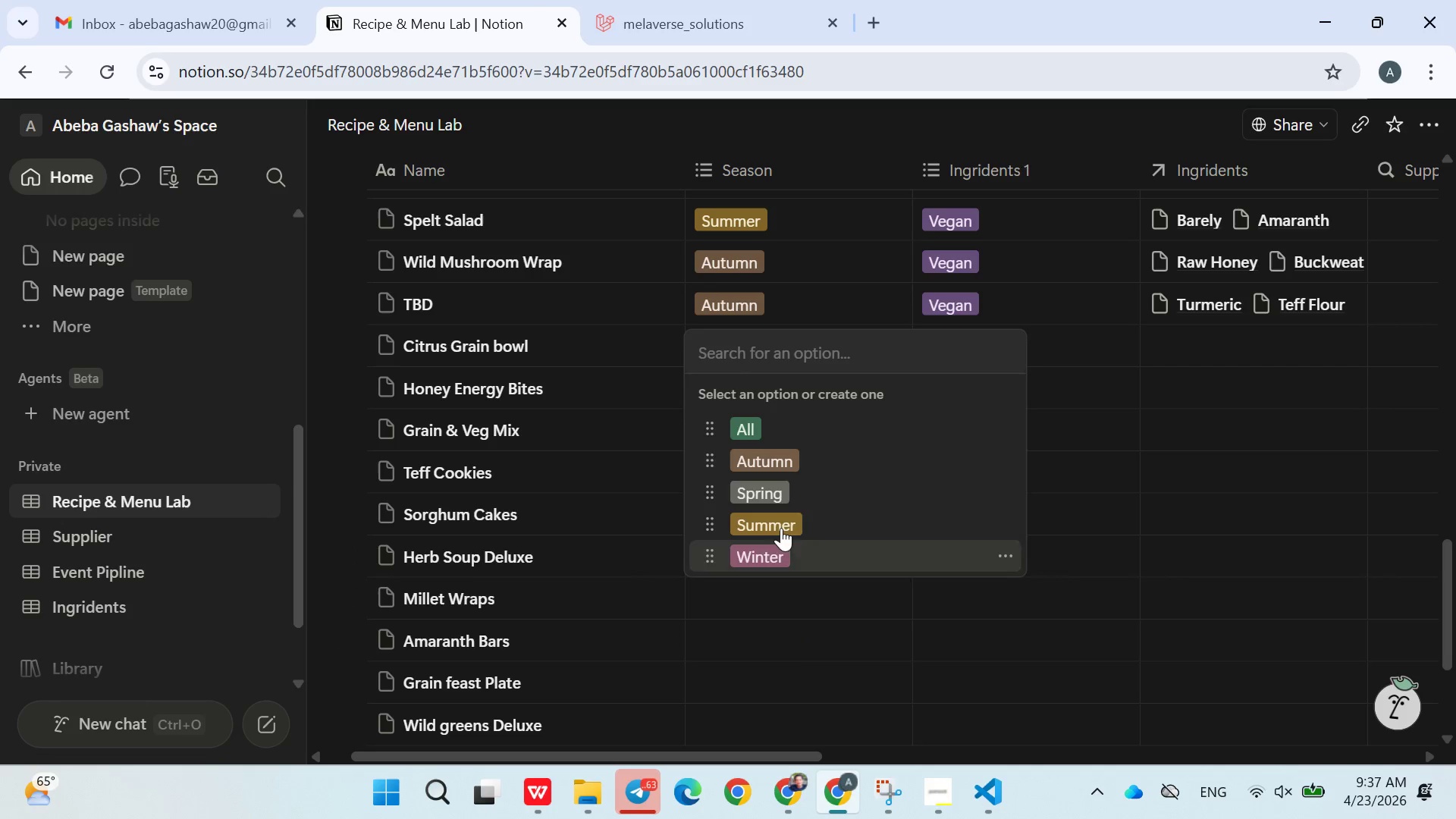 
left_click([781, 493])
 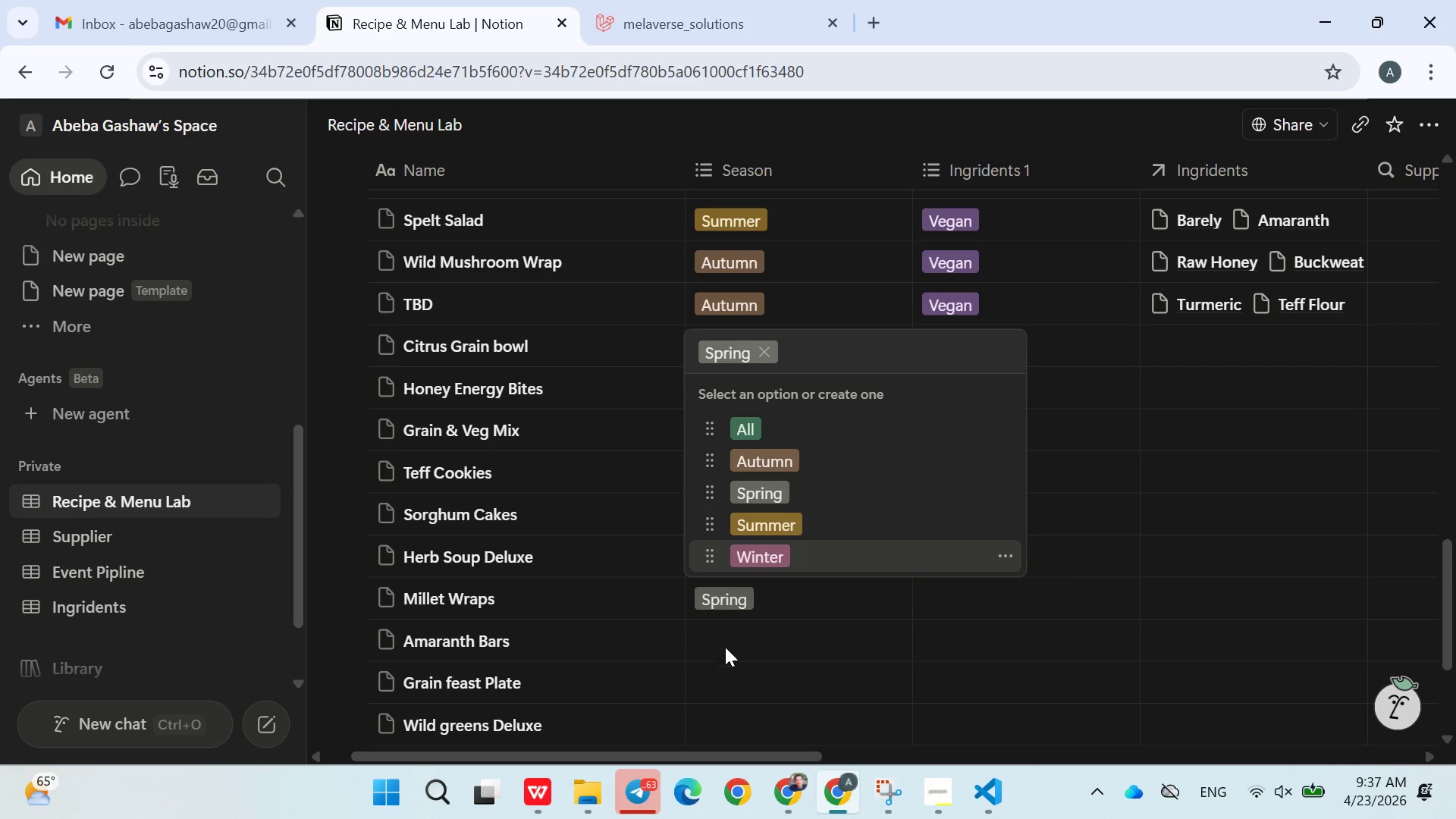 
left_click([730, 649])
 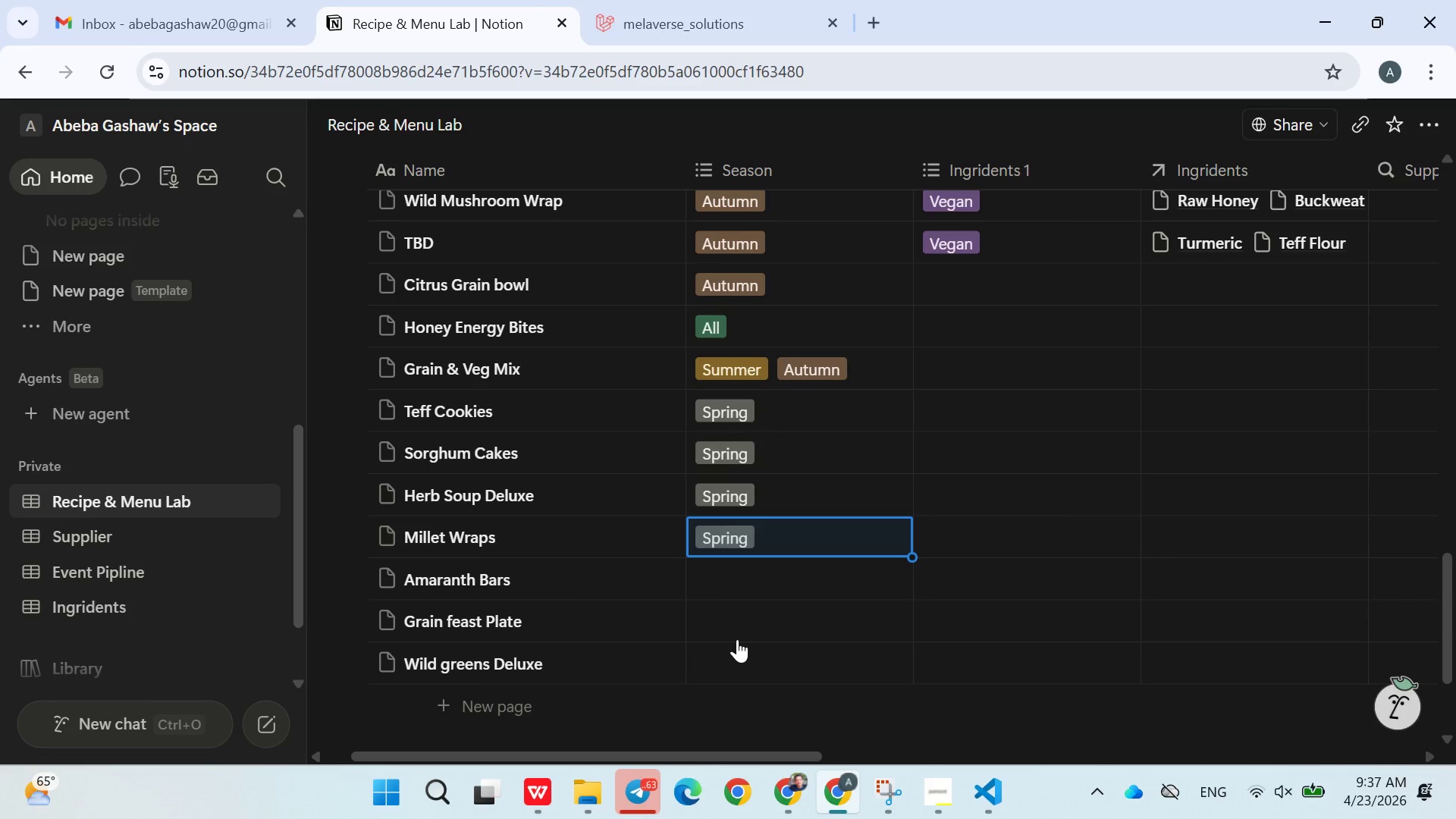 
left_click([732, 579])
 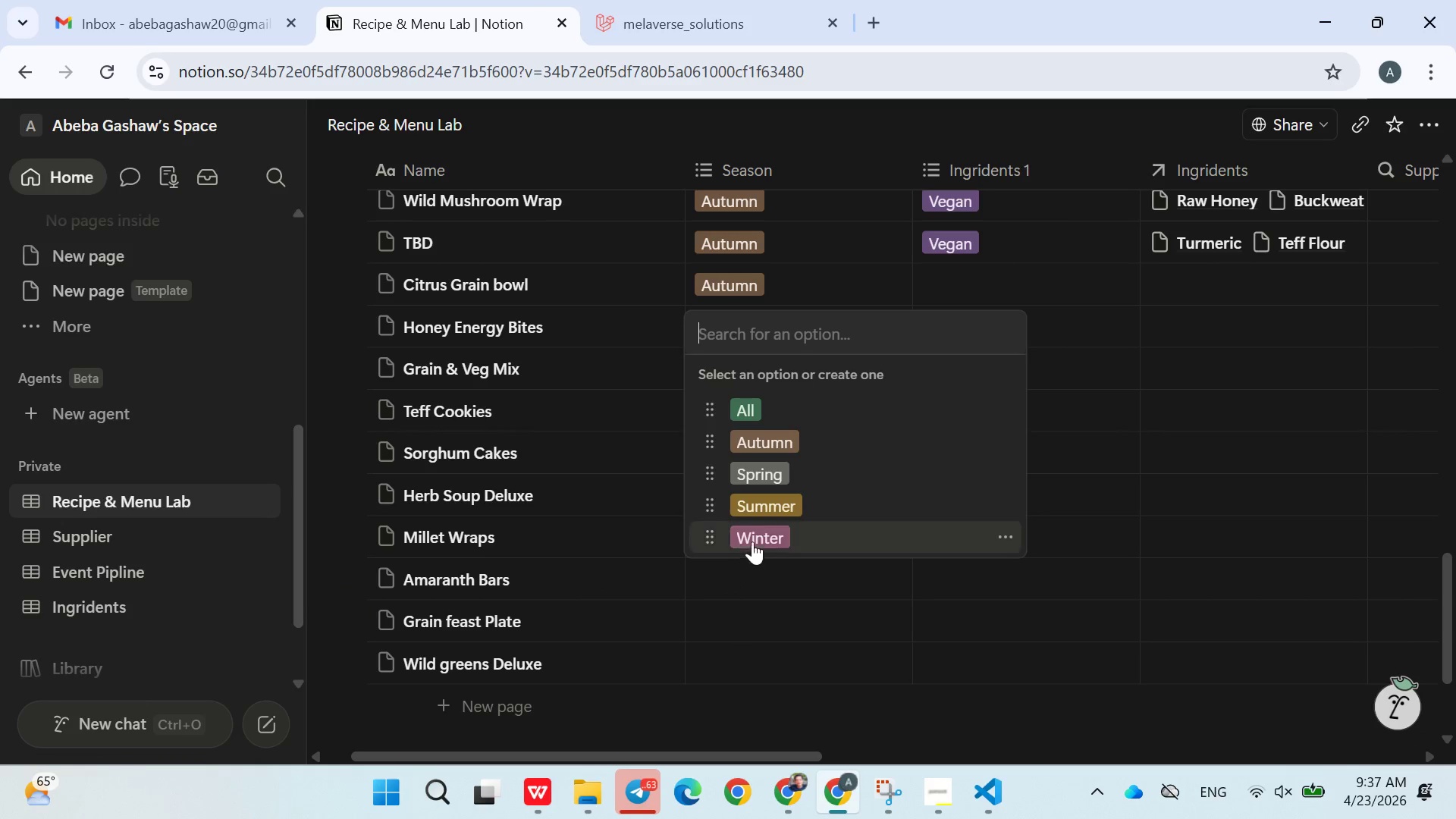 
left_click([757, 538])
 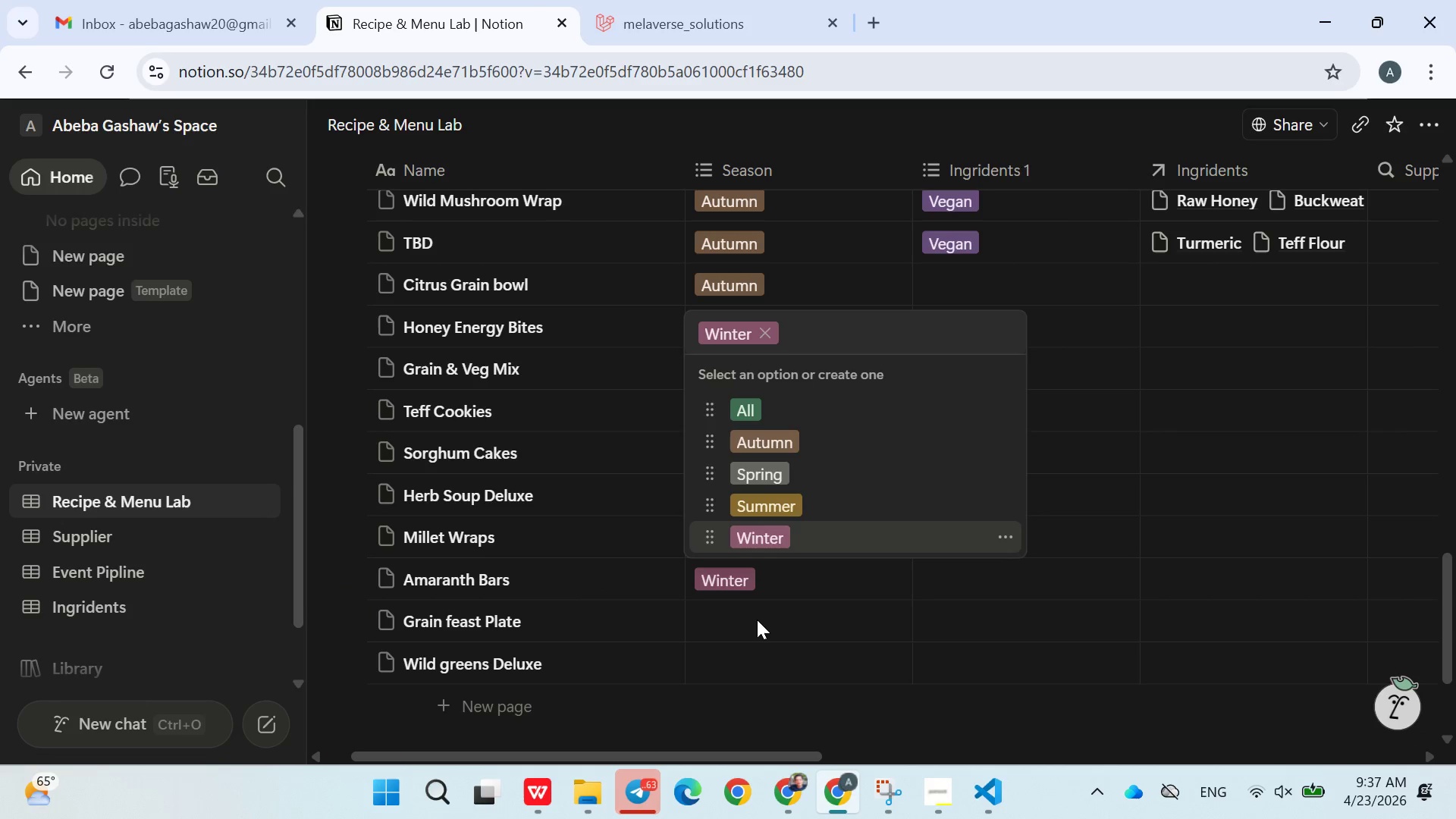 
left_click([754, 620])
 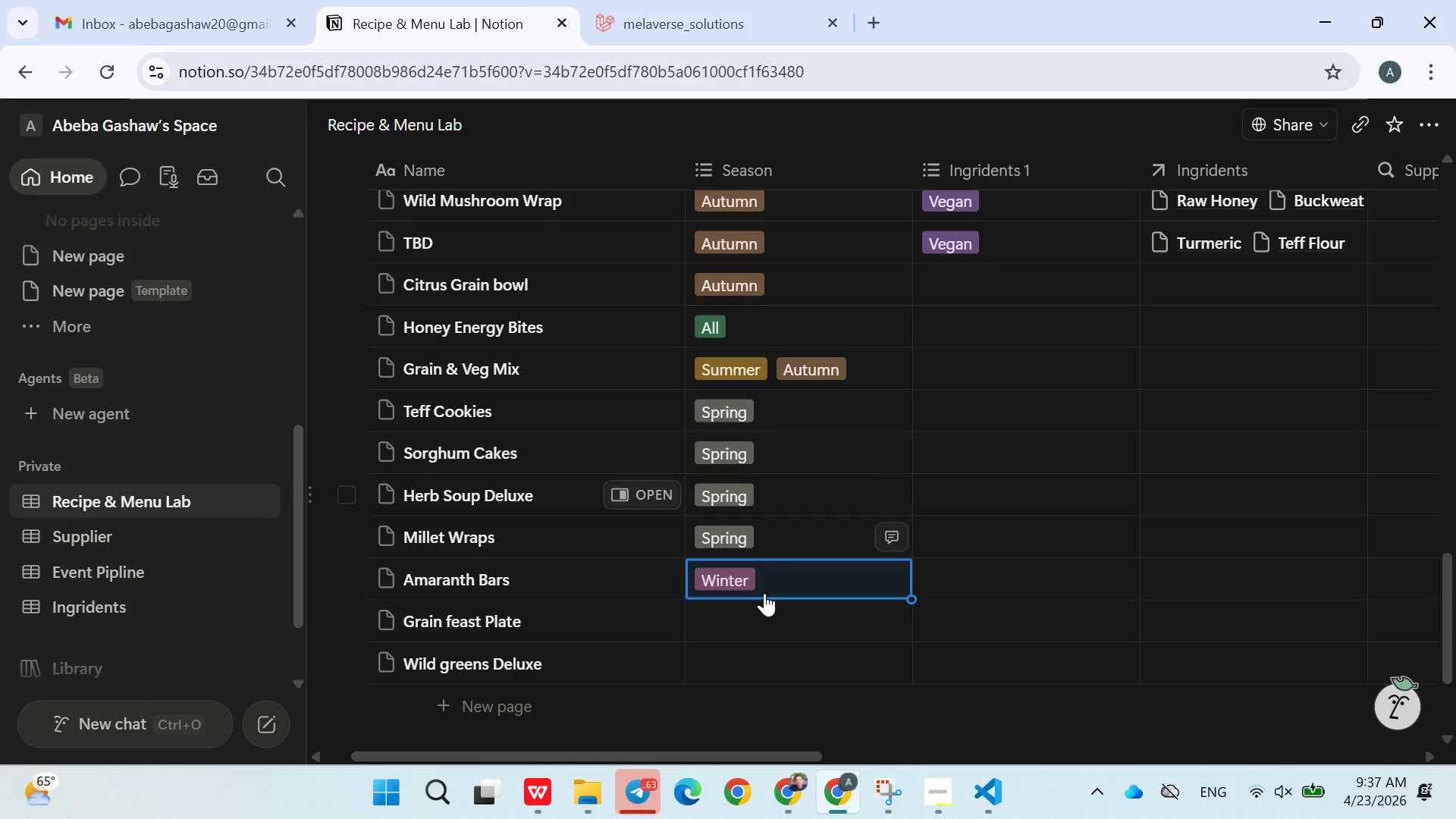 
left_click([746, 630])
 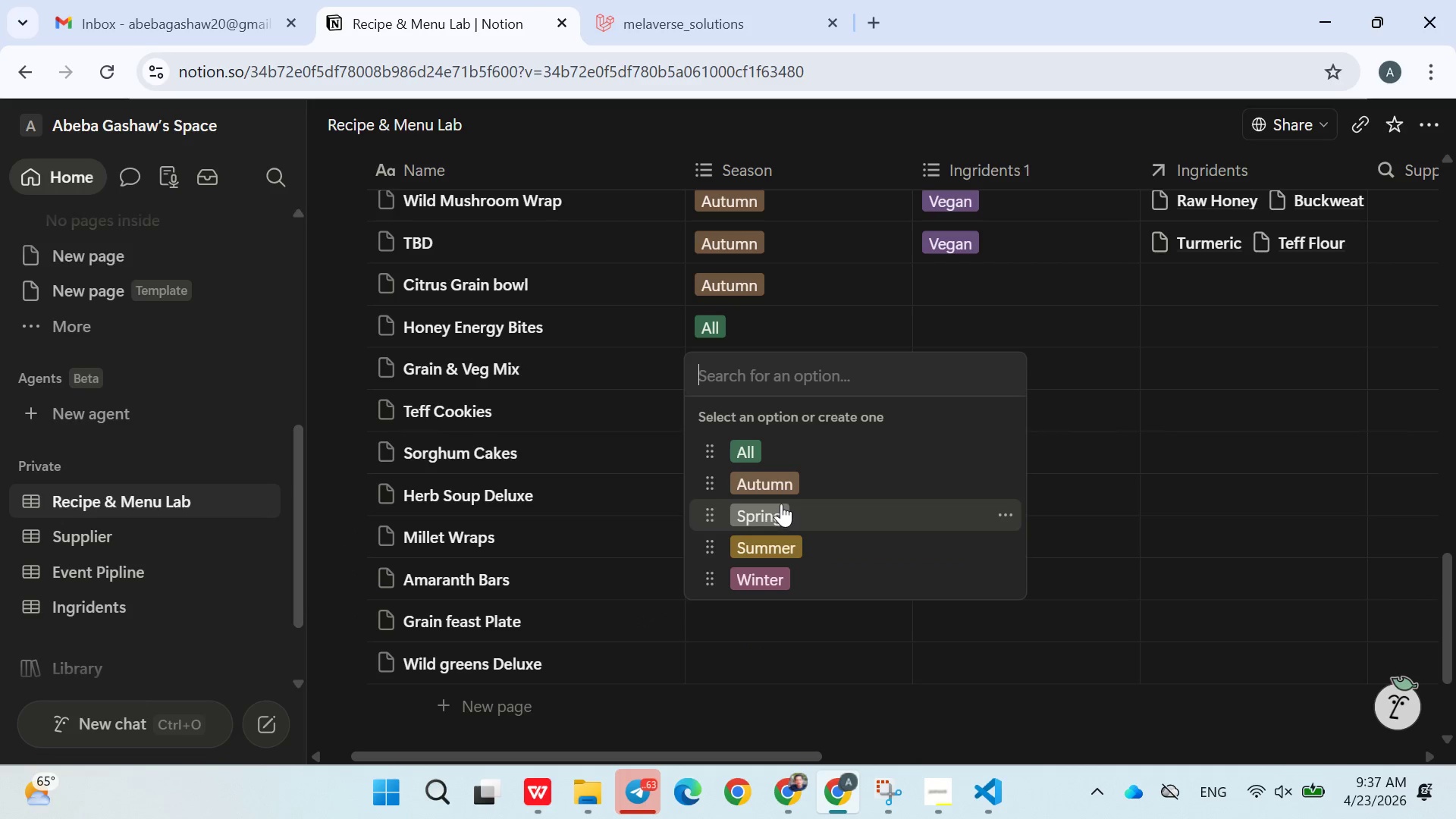 
left_click([781, 495])
 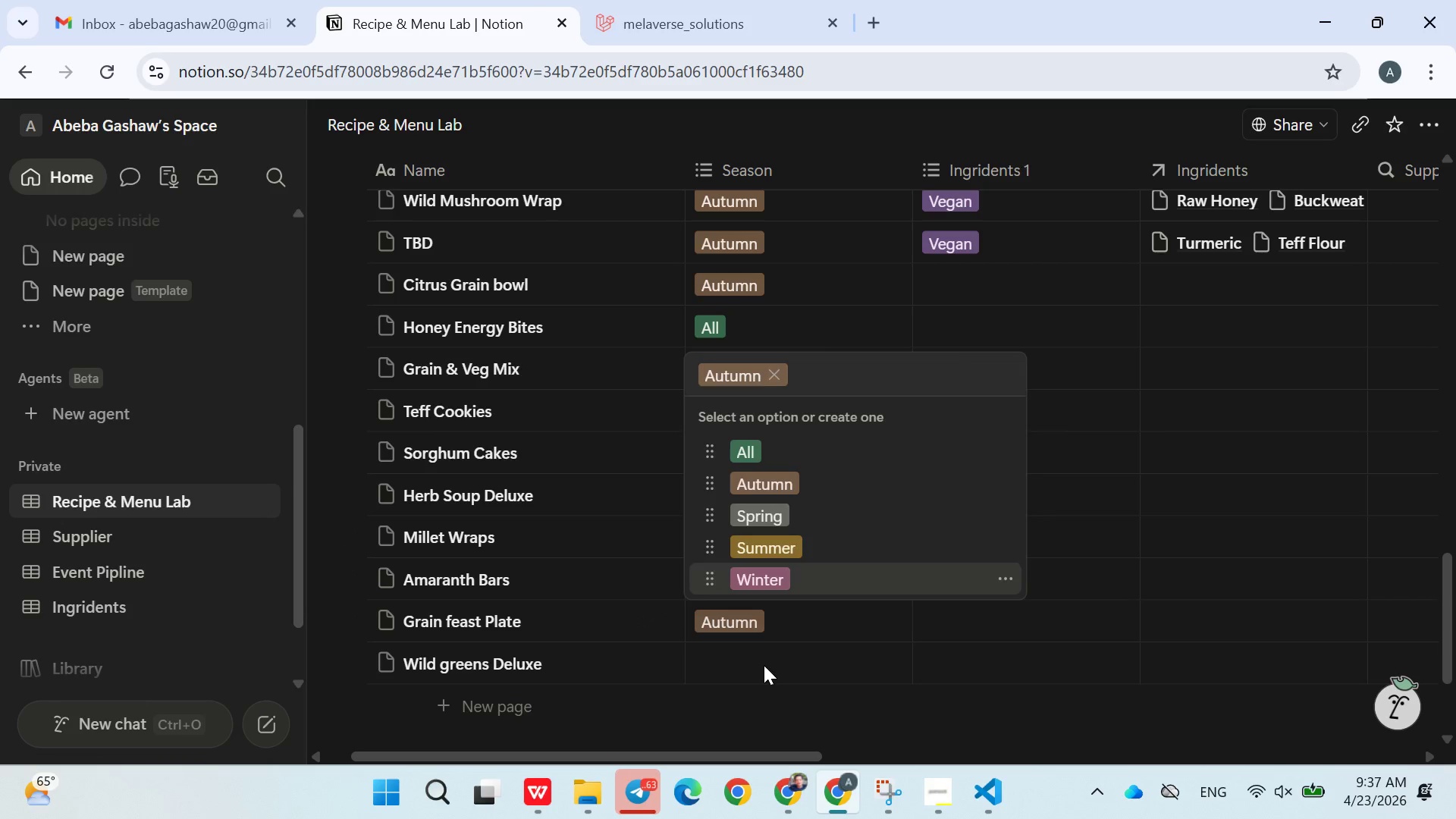 
double_click([764, 665])
 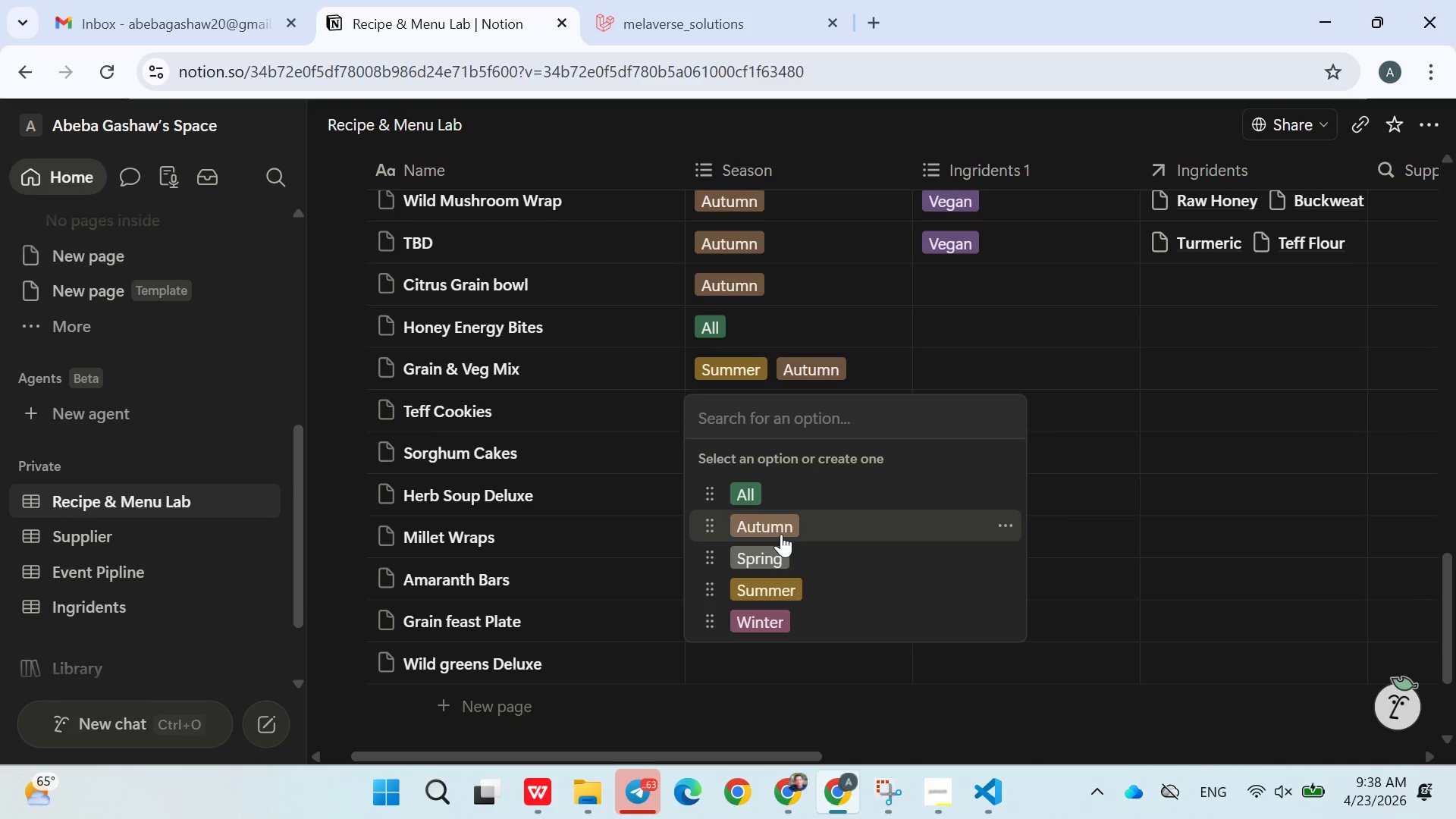 
left_click([781, 534])
 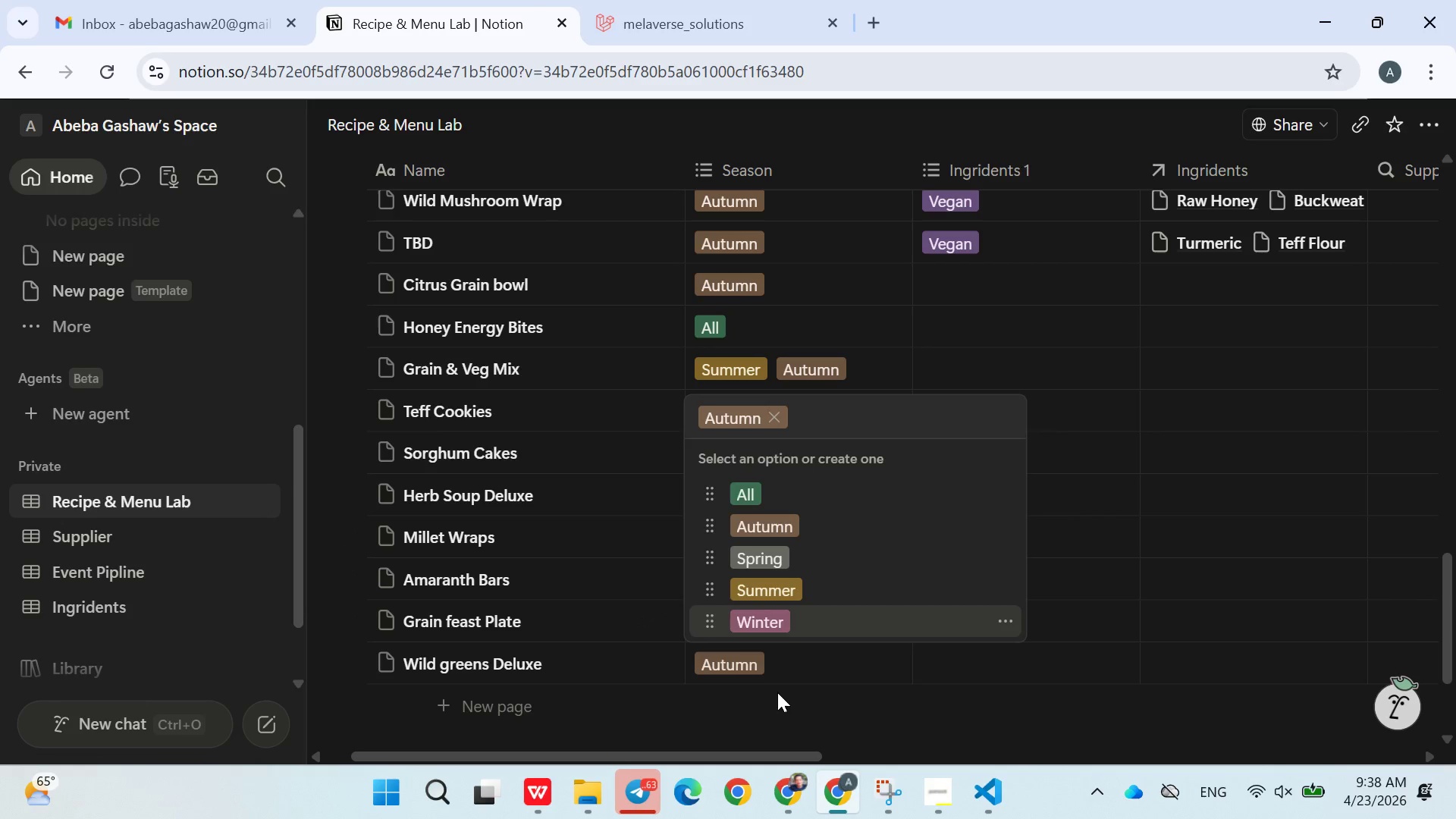 
left_click([783, 695])
 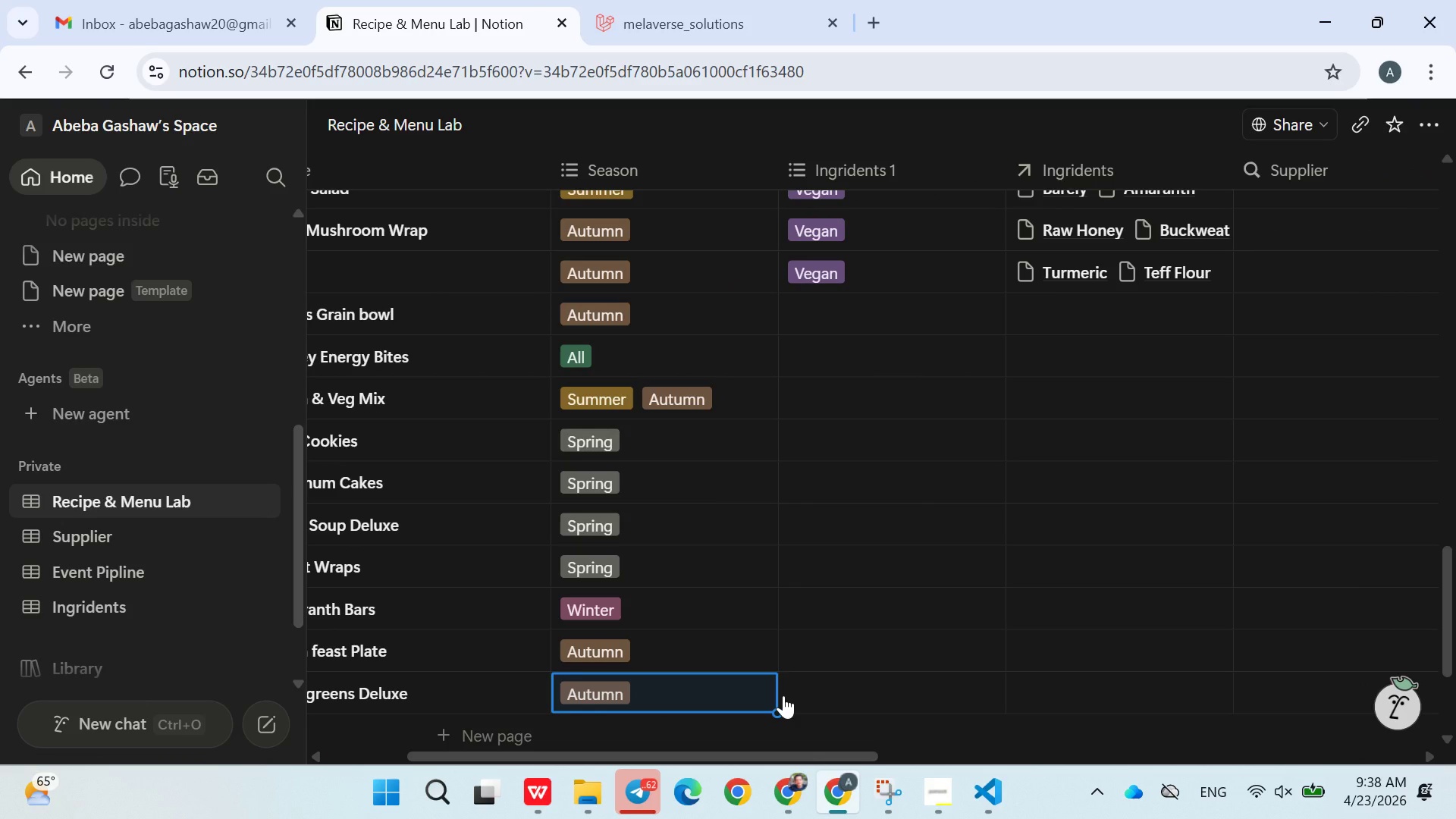 
wait(5.92)
 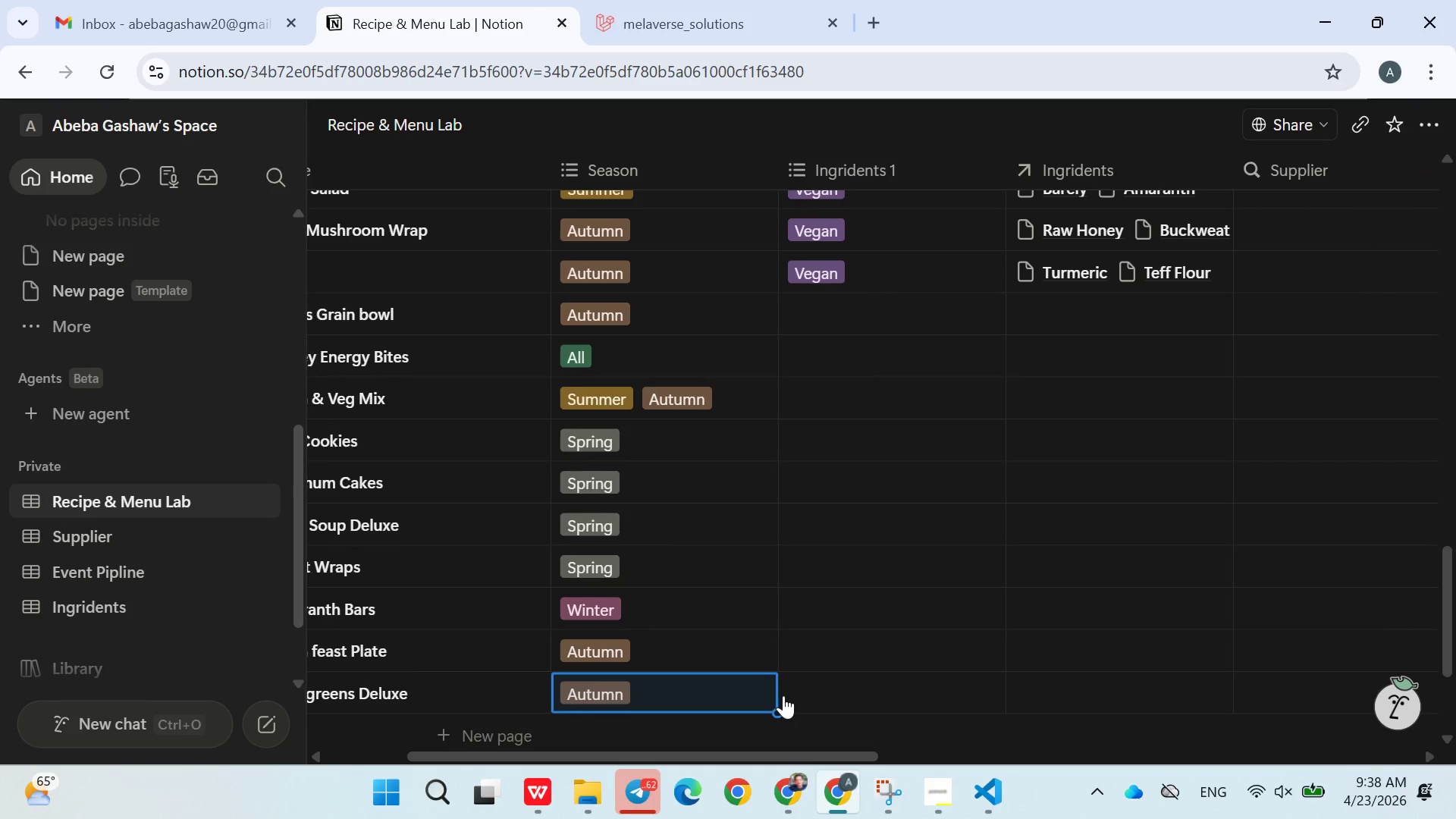 
left_click_drag(start_coordinate=[783, 695], to_coordinate=[833, 318])
 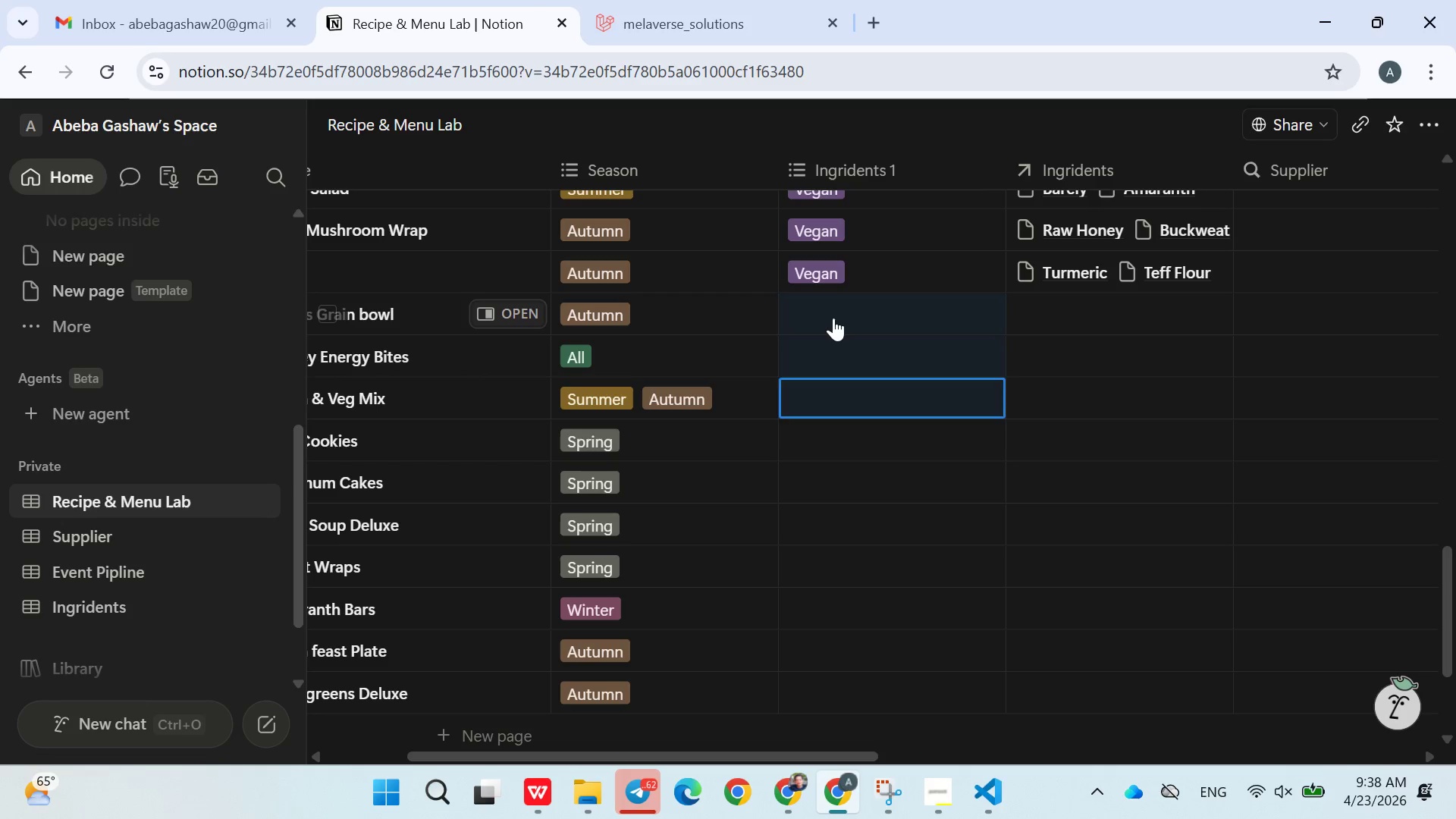 
left_click([833, 318])
 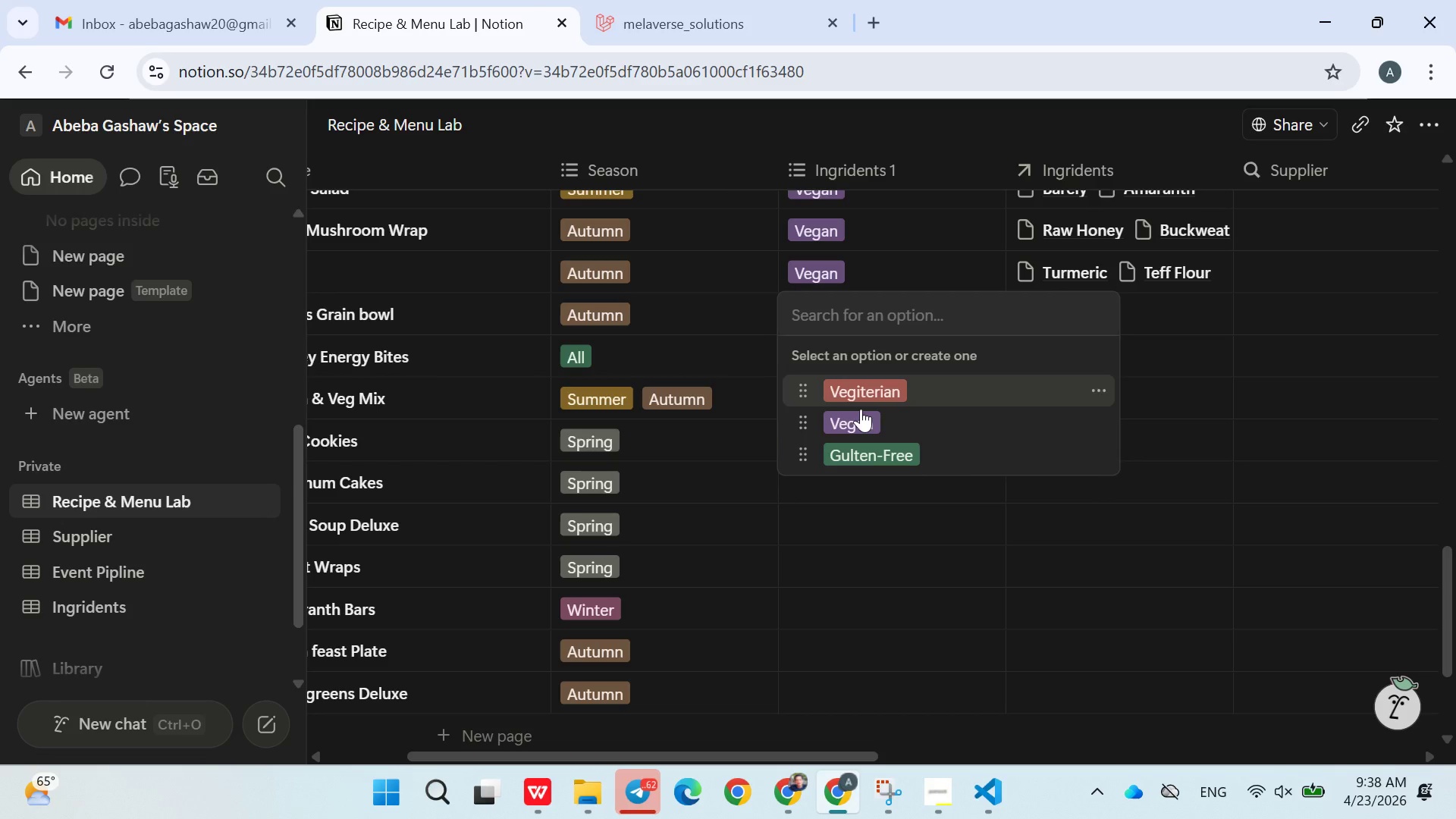 
left_click([861, 413])
 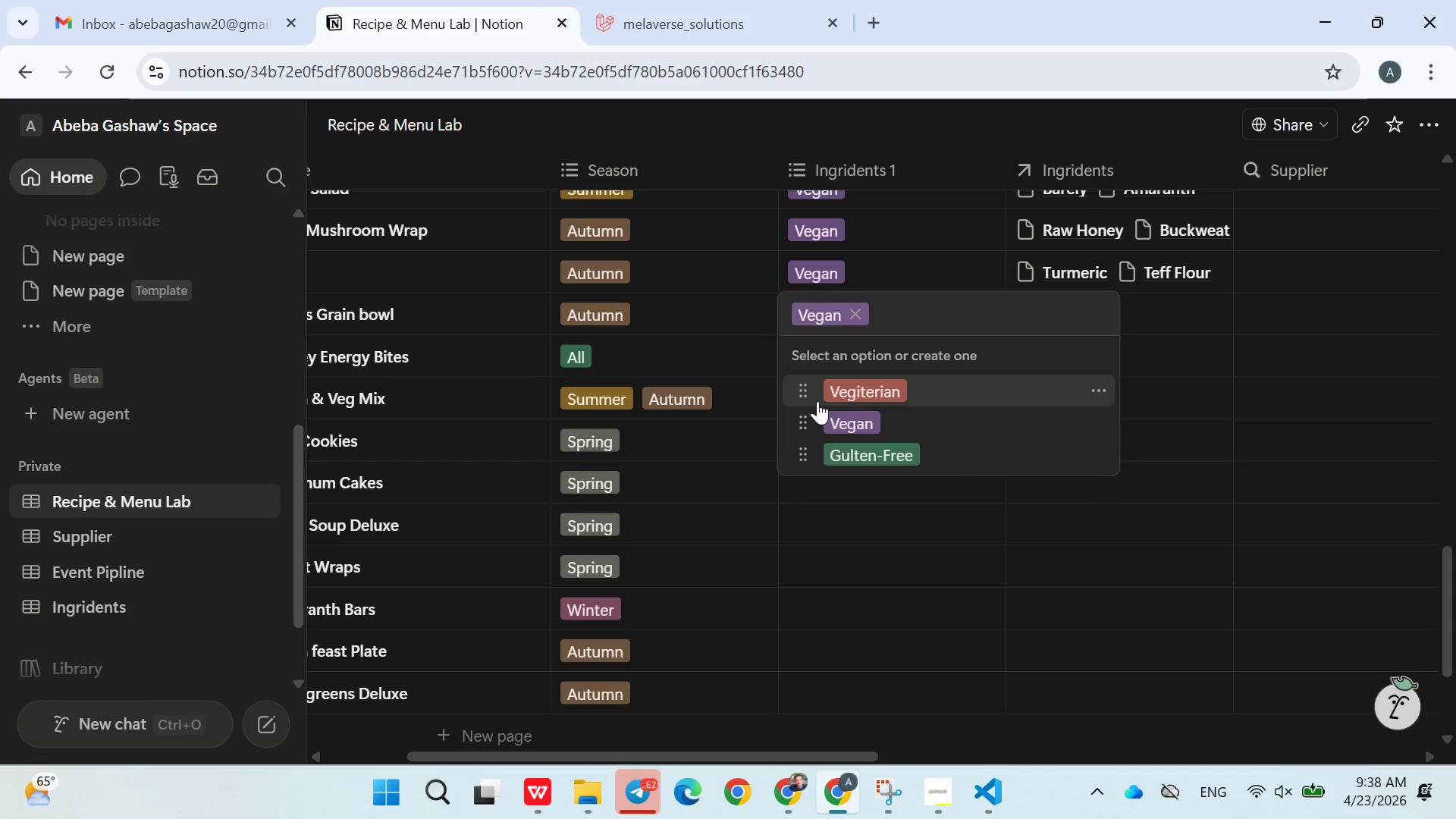 
left_click([769, 420])
 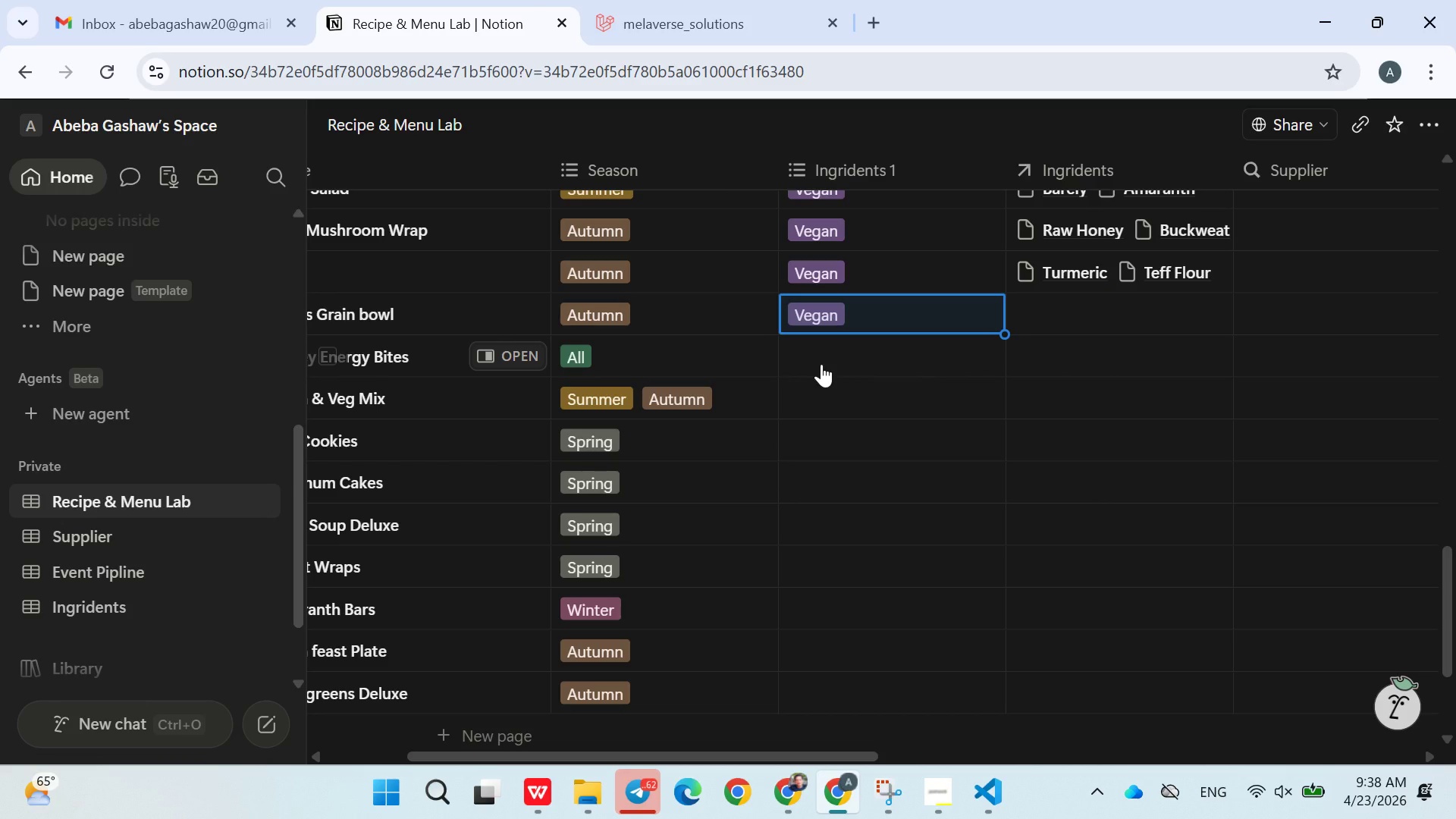 
left_click([821, 364])
 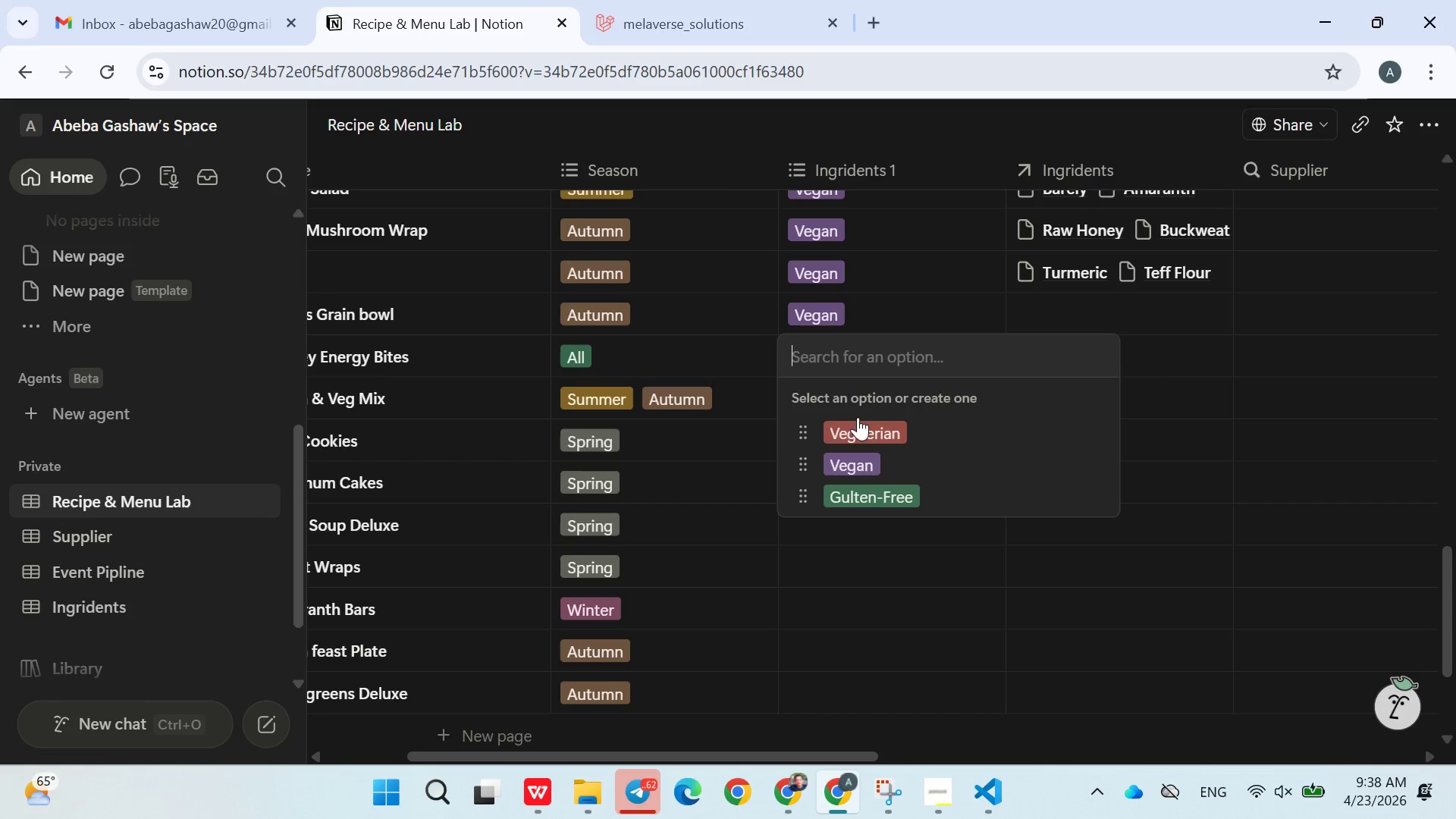 
double_click([858, 428])
 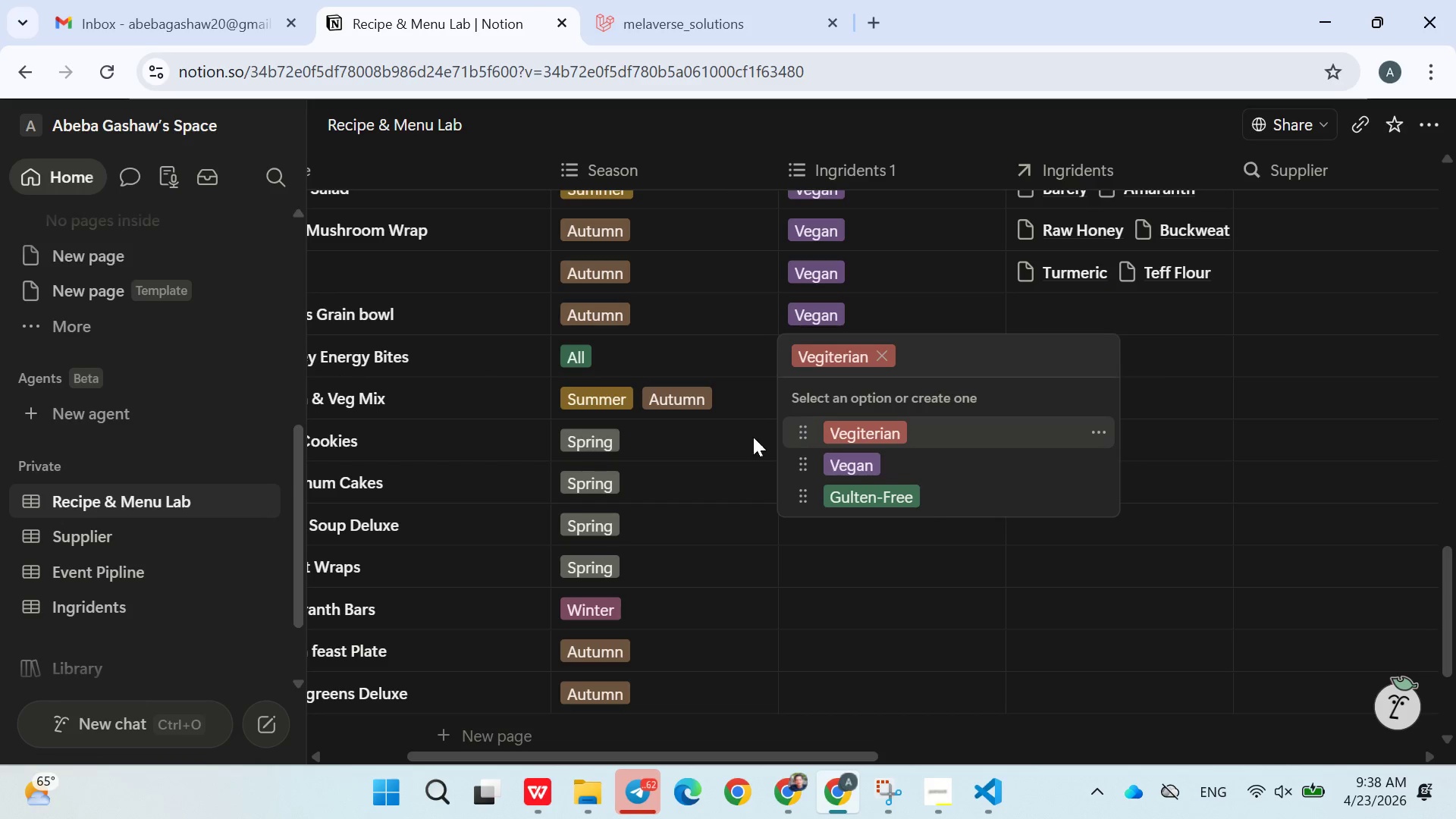 
left_click([738, 437])
 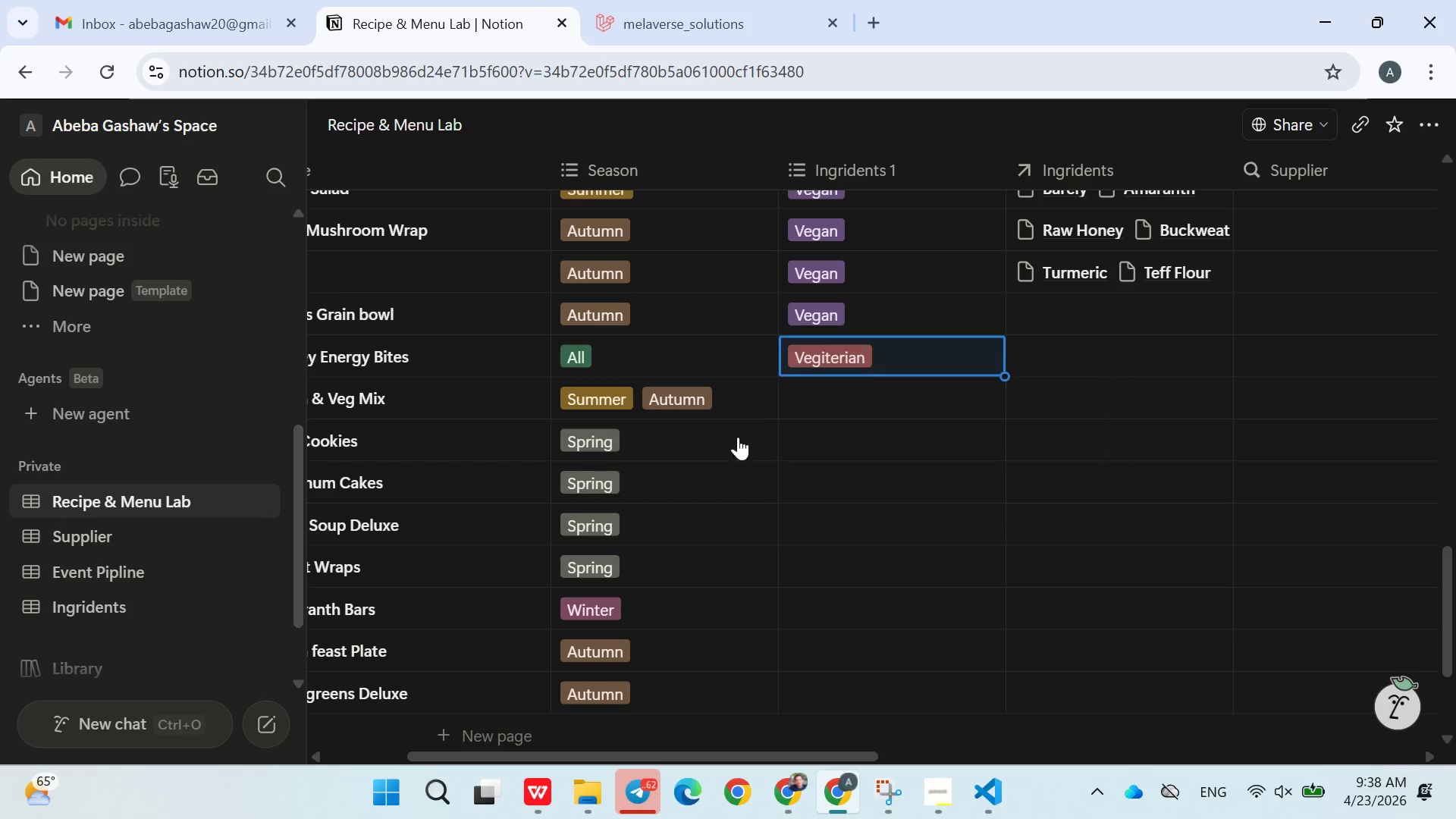 
left_click_drag(start_coordinate=[738, 437], to_coordinate=[823, 397])
 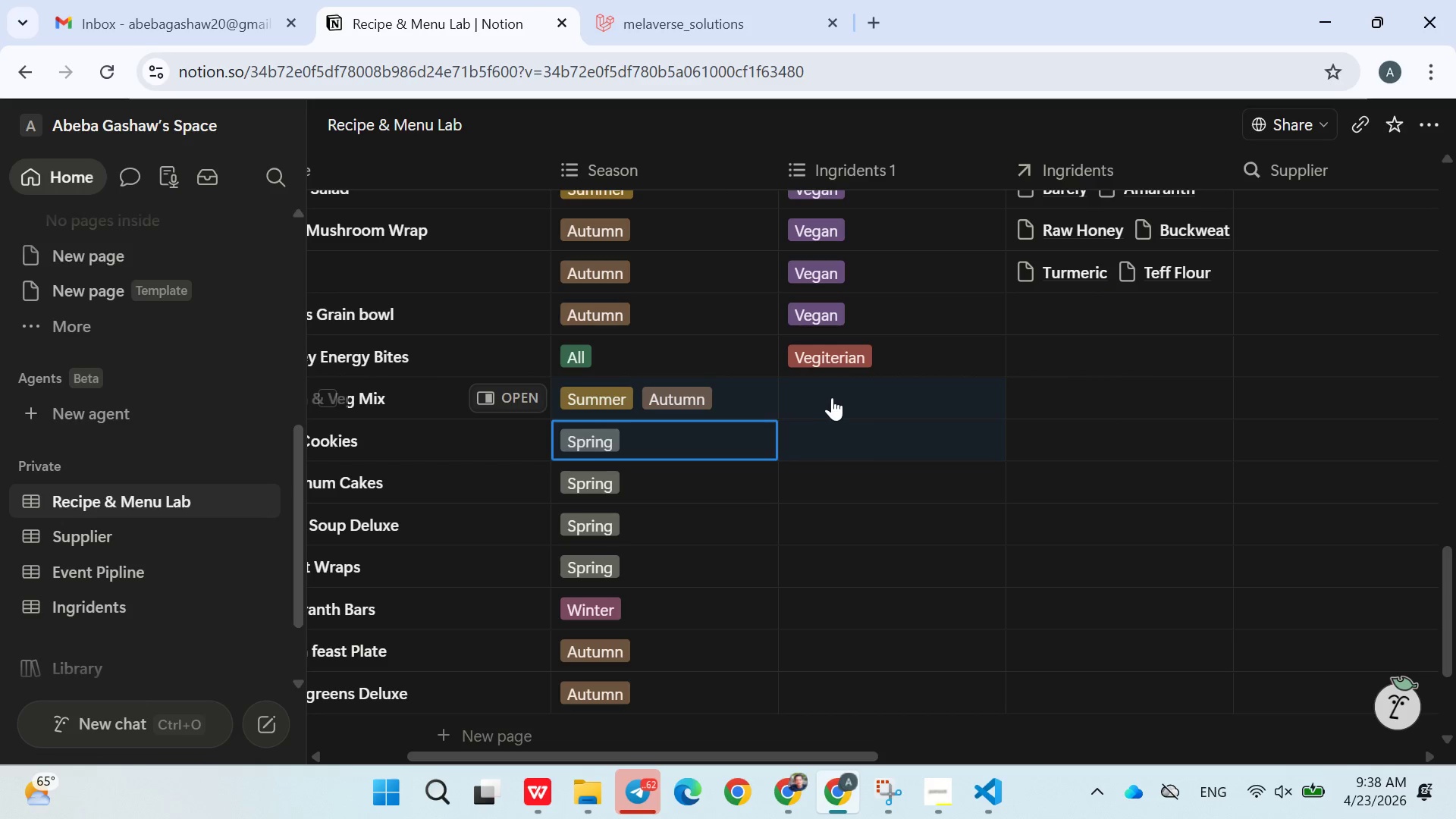 
left_click([832, 399])
 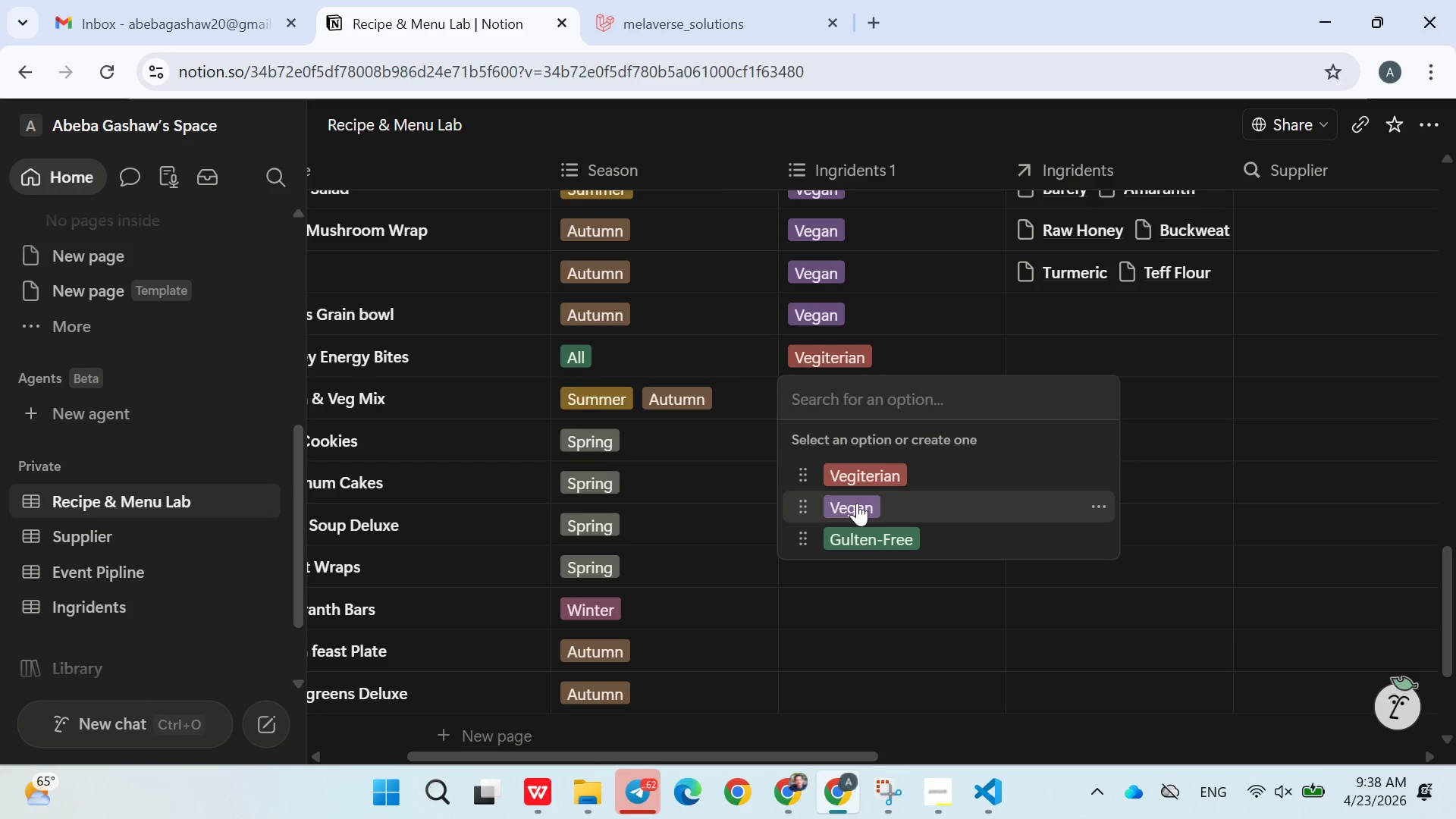 
double_click([695, 475])
 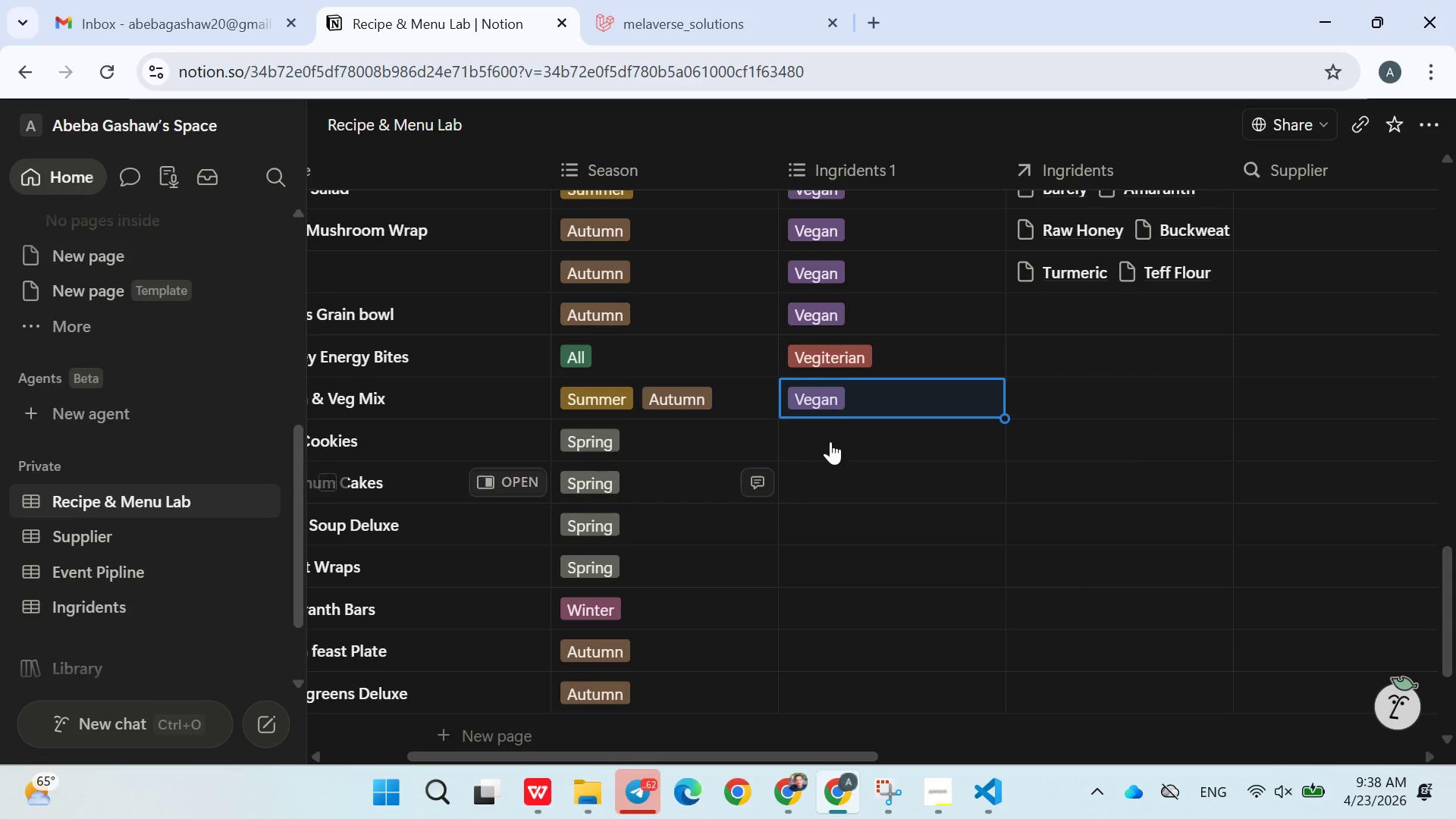 
left_click([833, 444])
 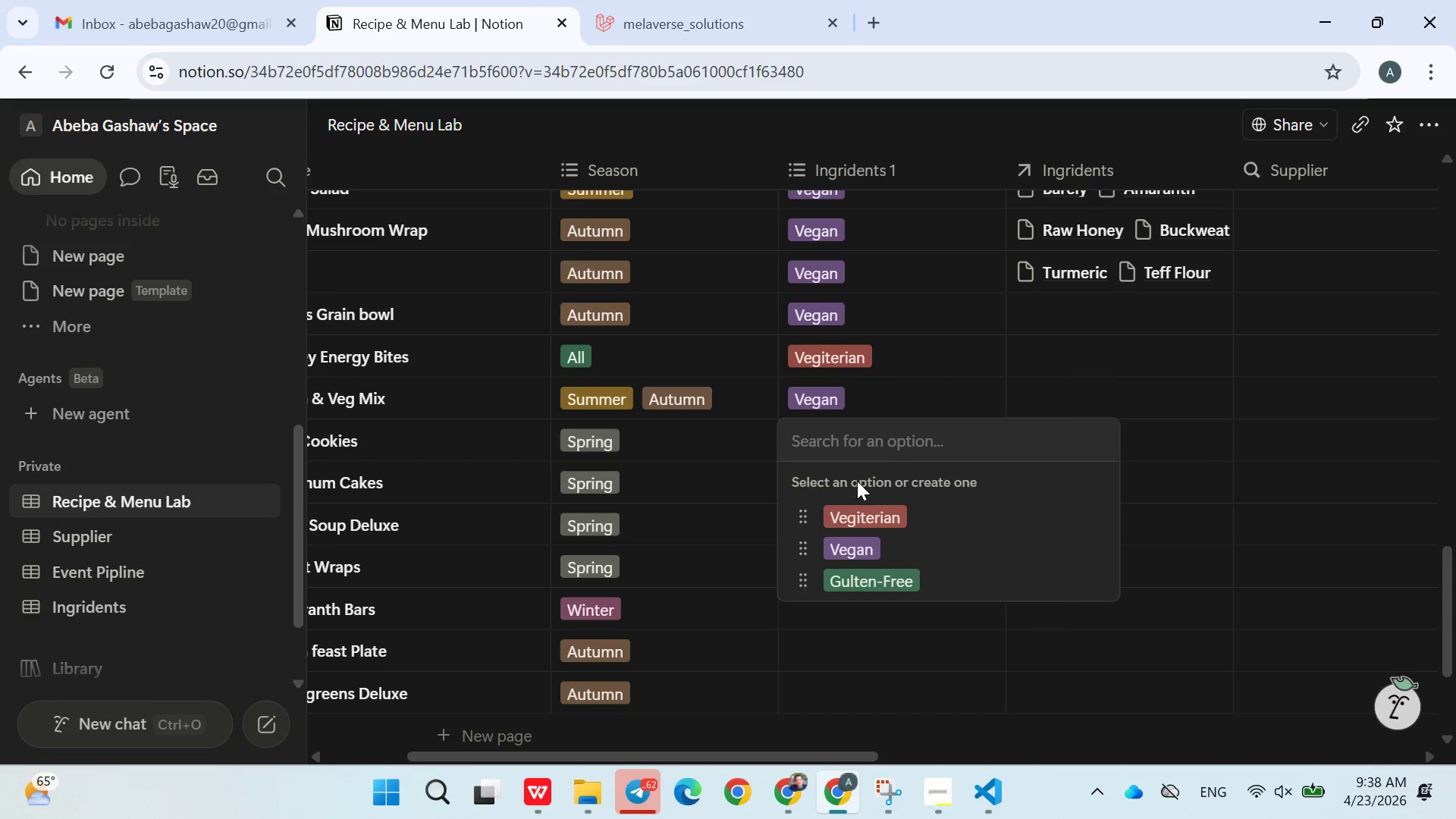 
left_click([861, 513])
 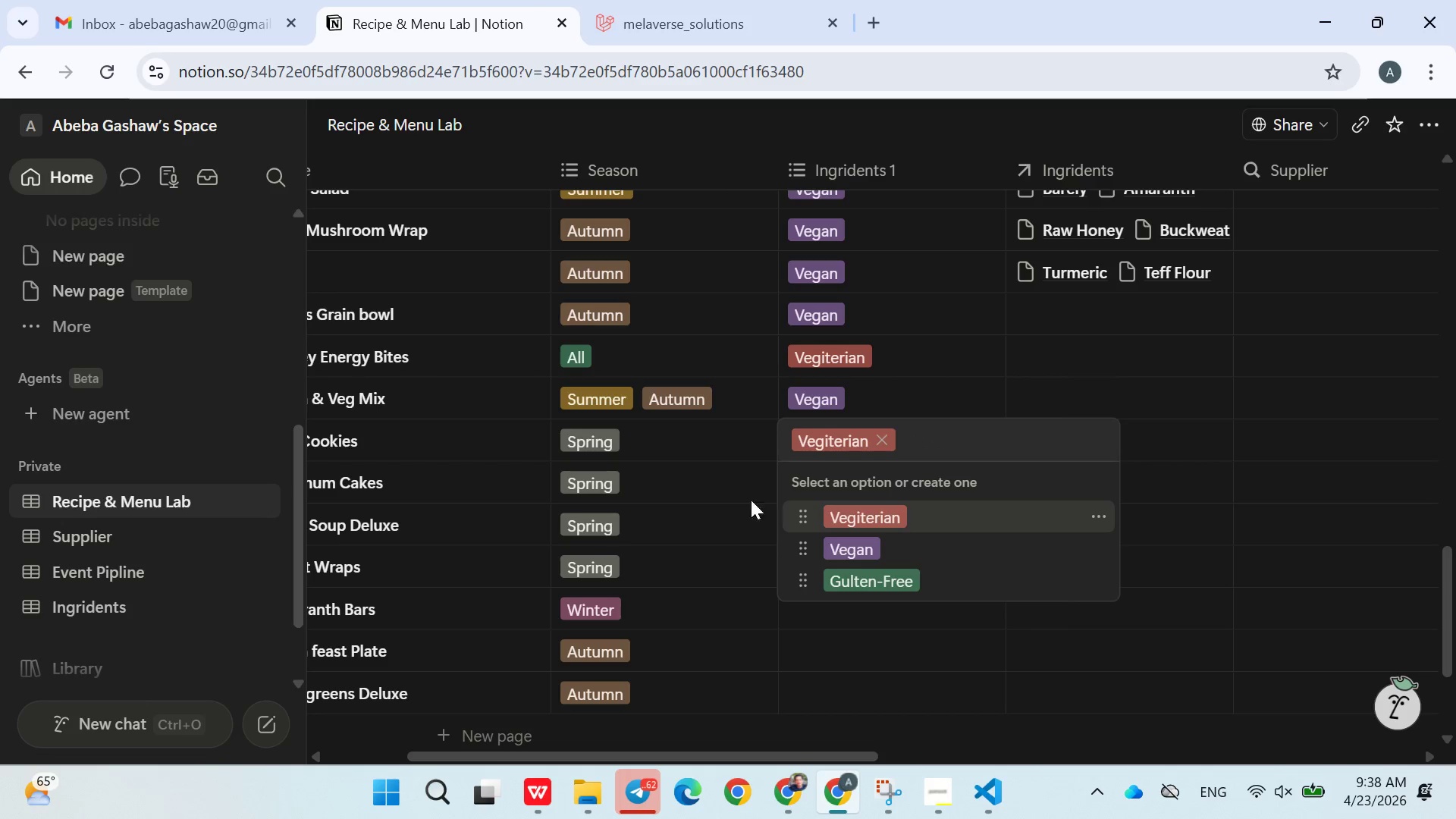 
left_click([730, 494])
 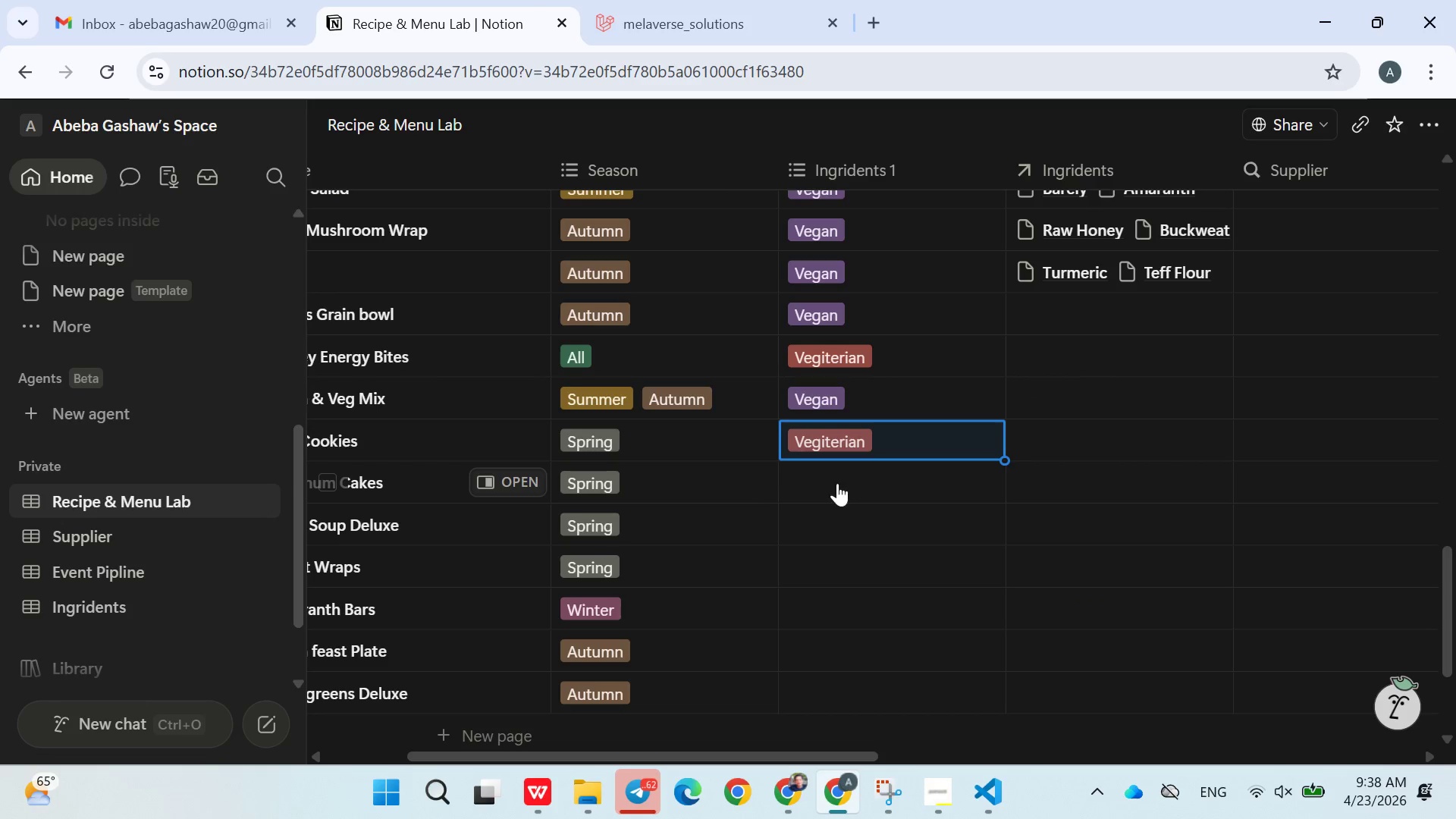 
left_click([849, 488])
 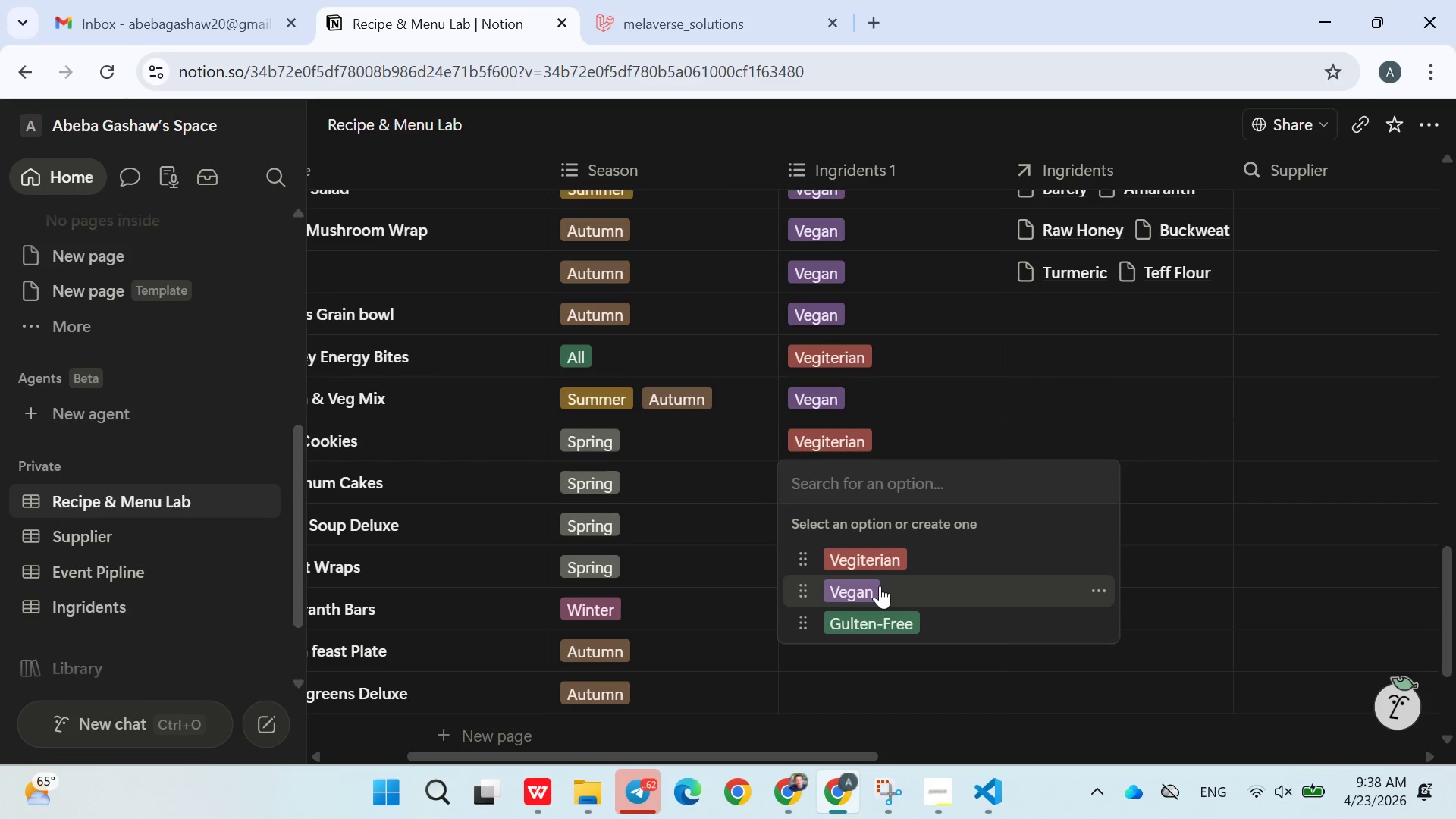 
left_click([880, 585])
 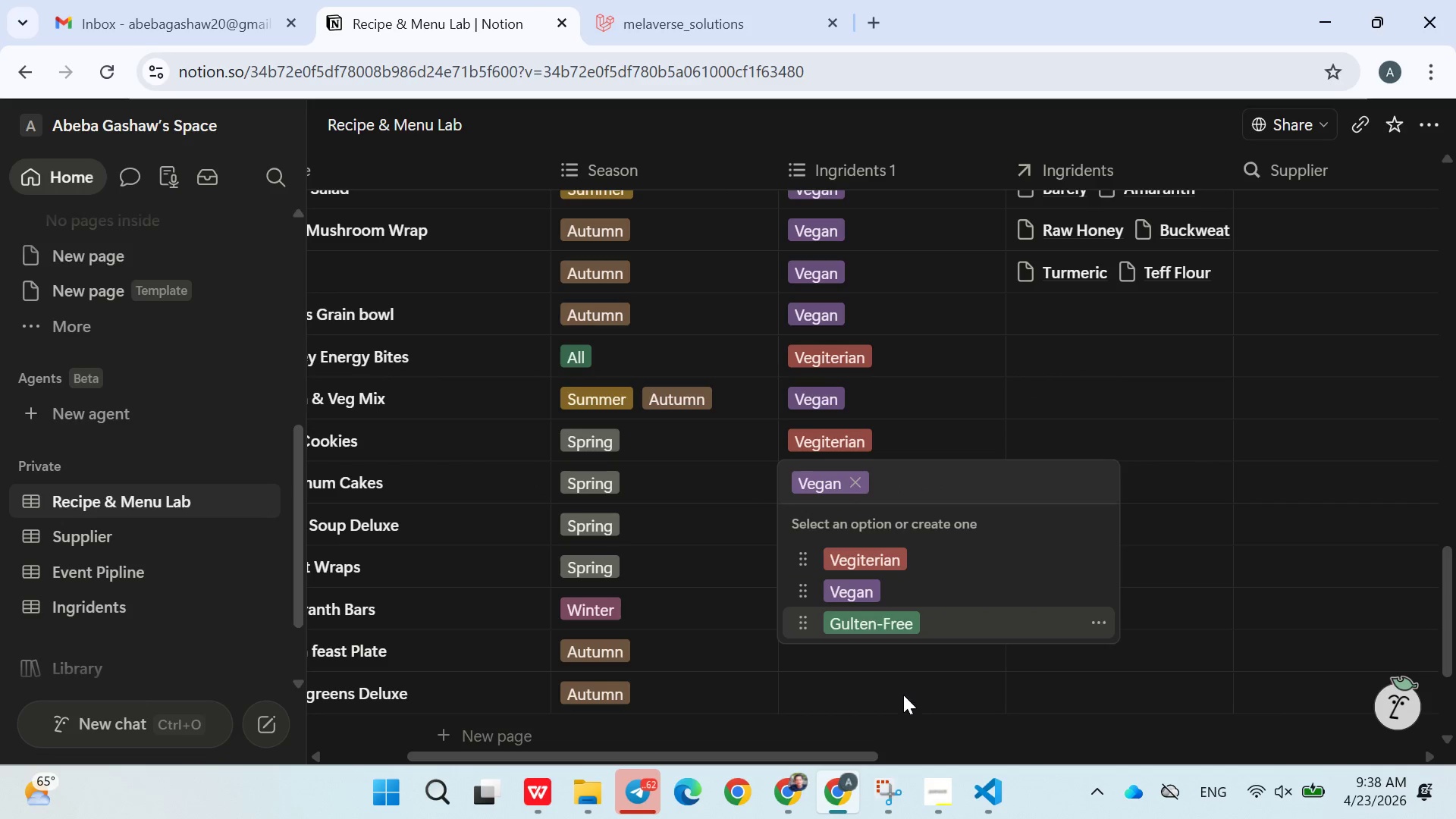 
left_click([962, 728])
 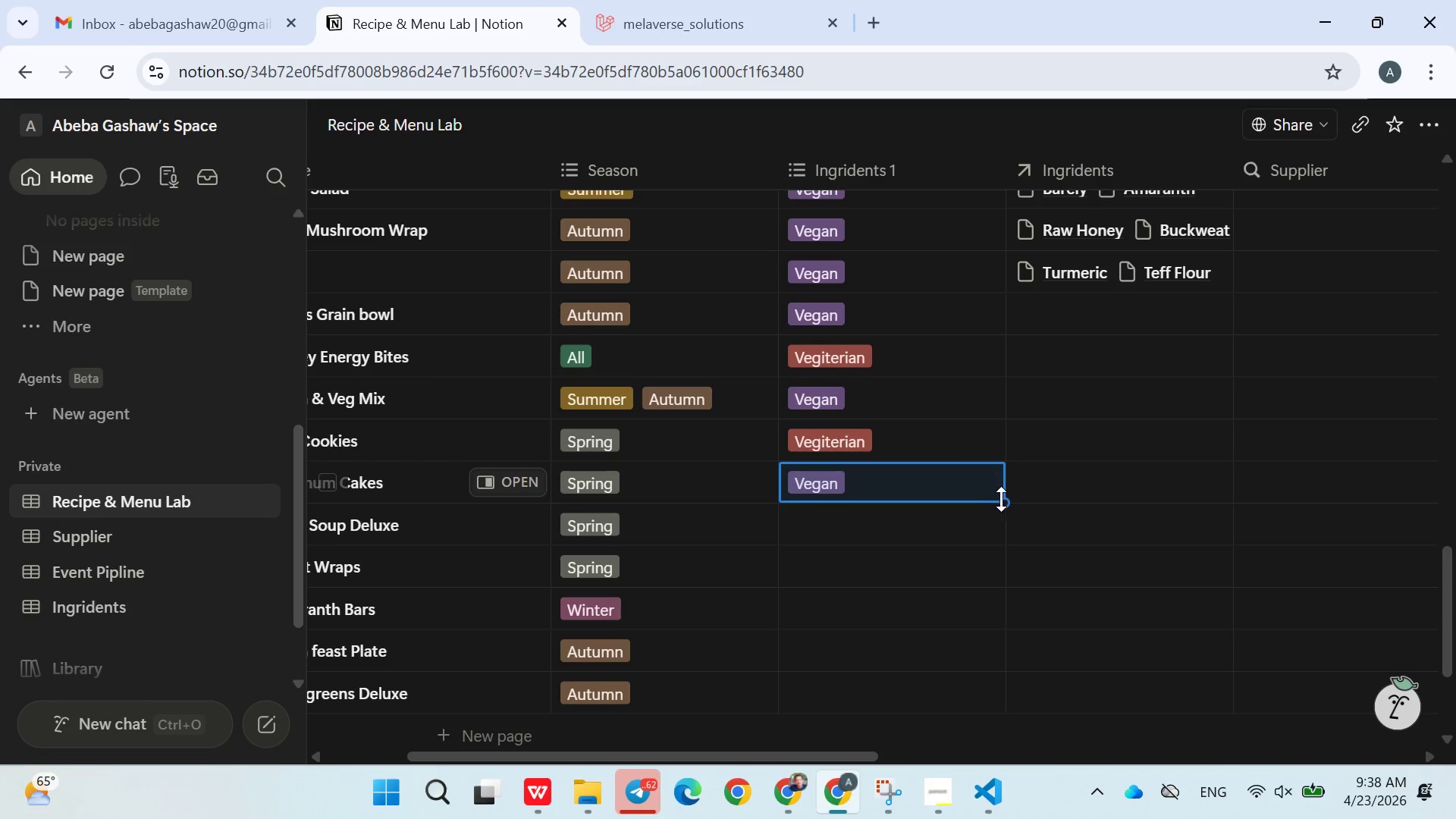 
left_click_drag(start_coordinate=[1006, 499], to_coordinate=[980, 695])
 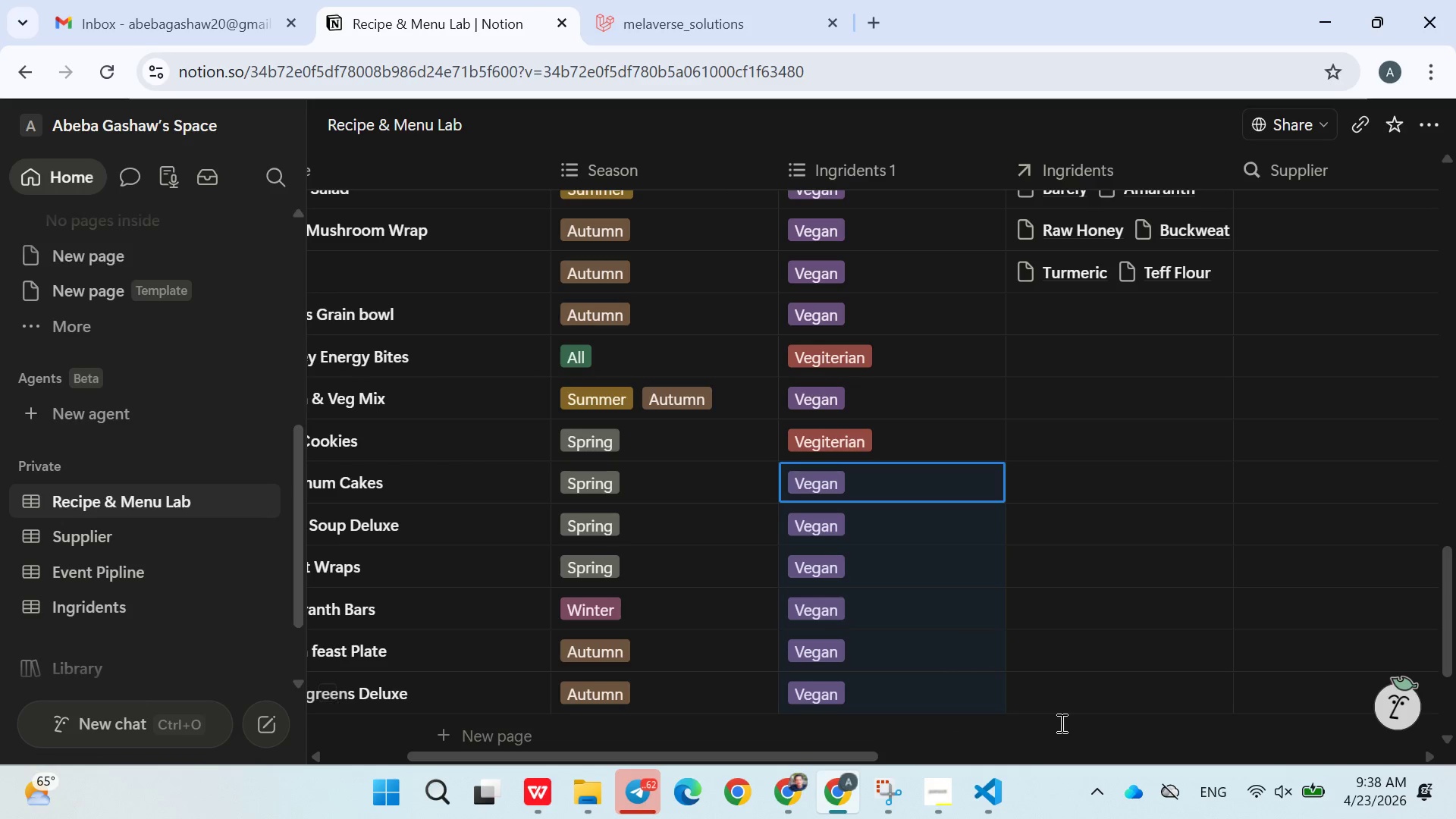 
left_click([1072, 717])
 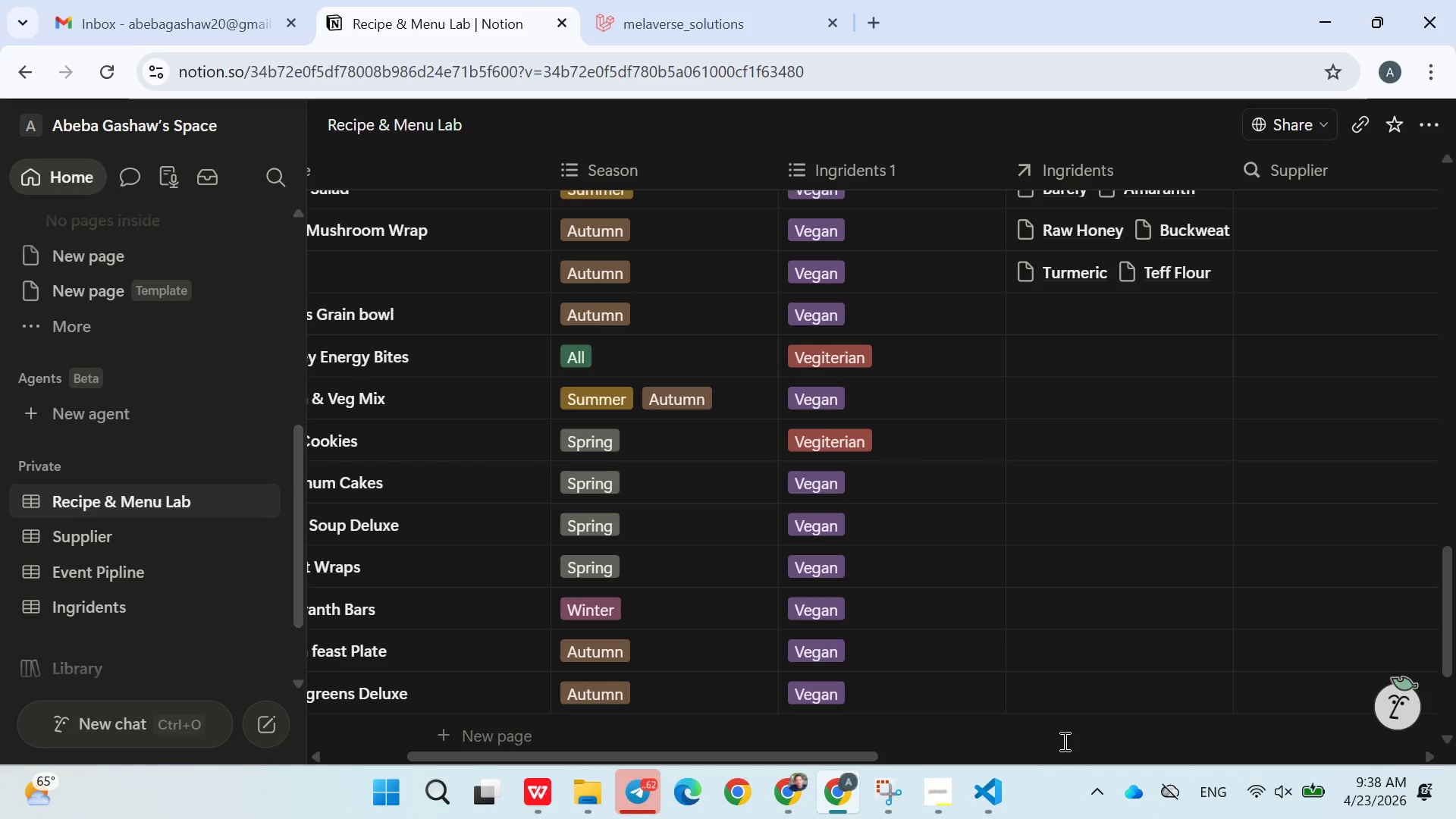 
left_click([1062, 741])
 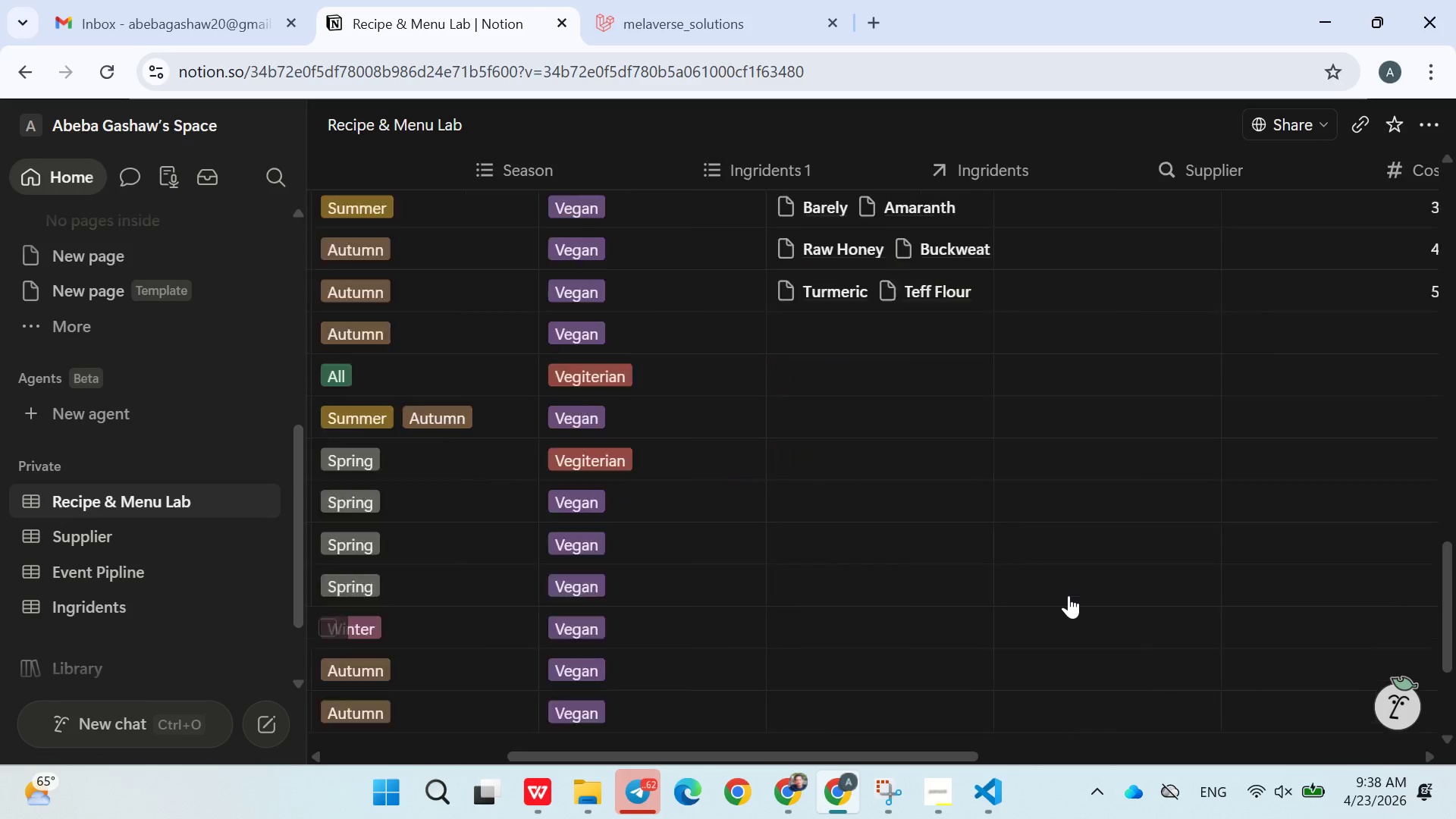 
left_click([770, 339])
 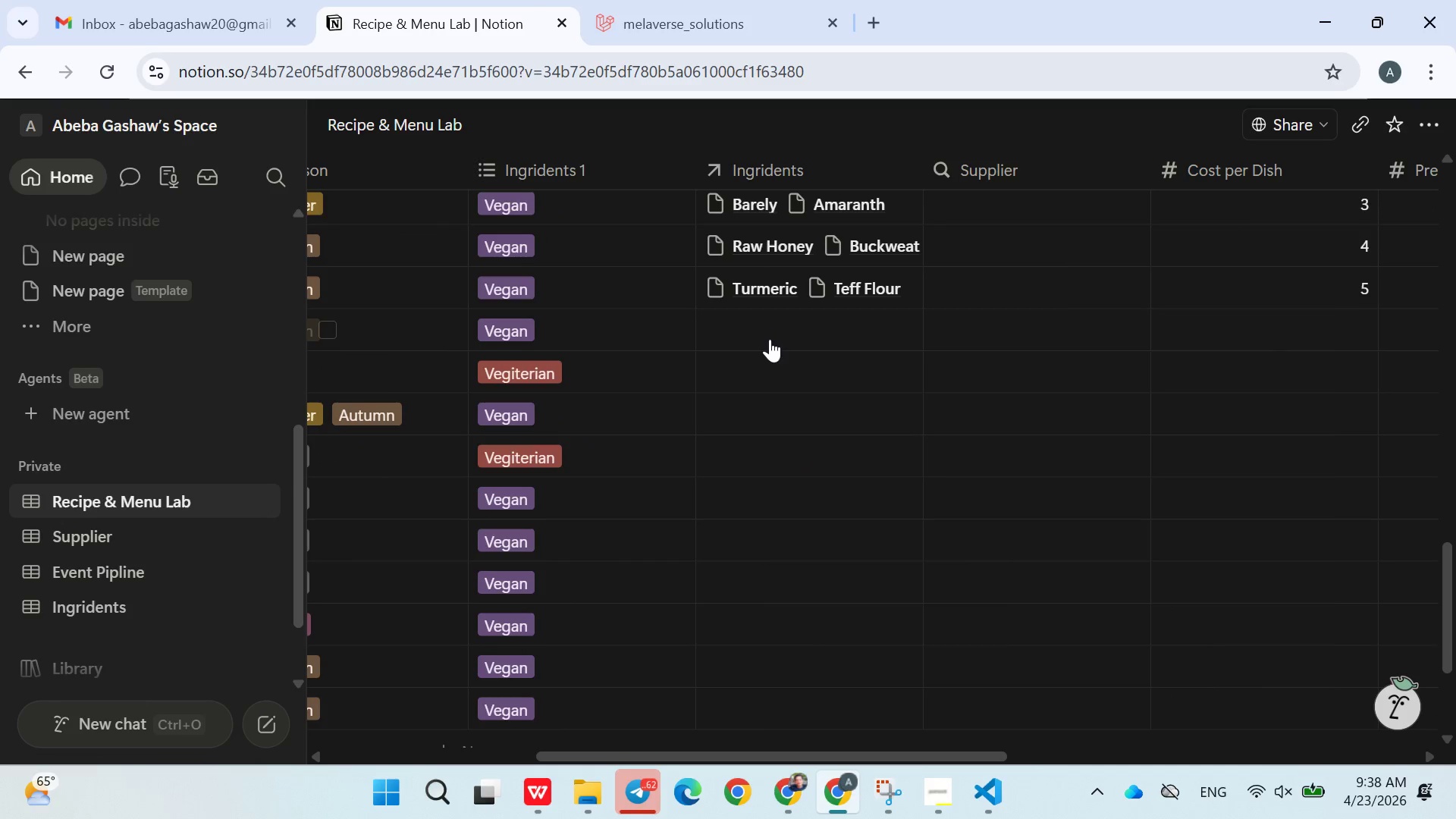 
left_click([770, 339])
 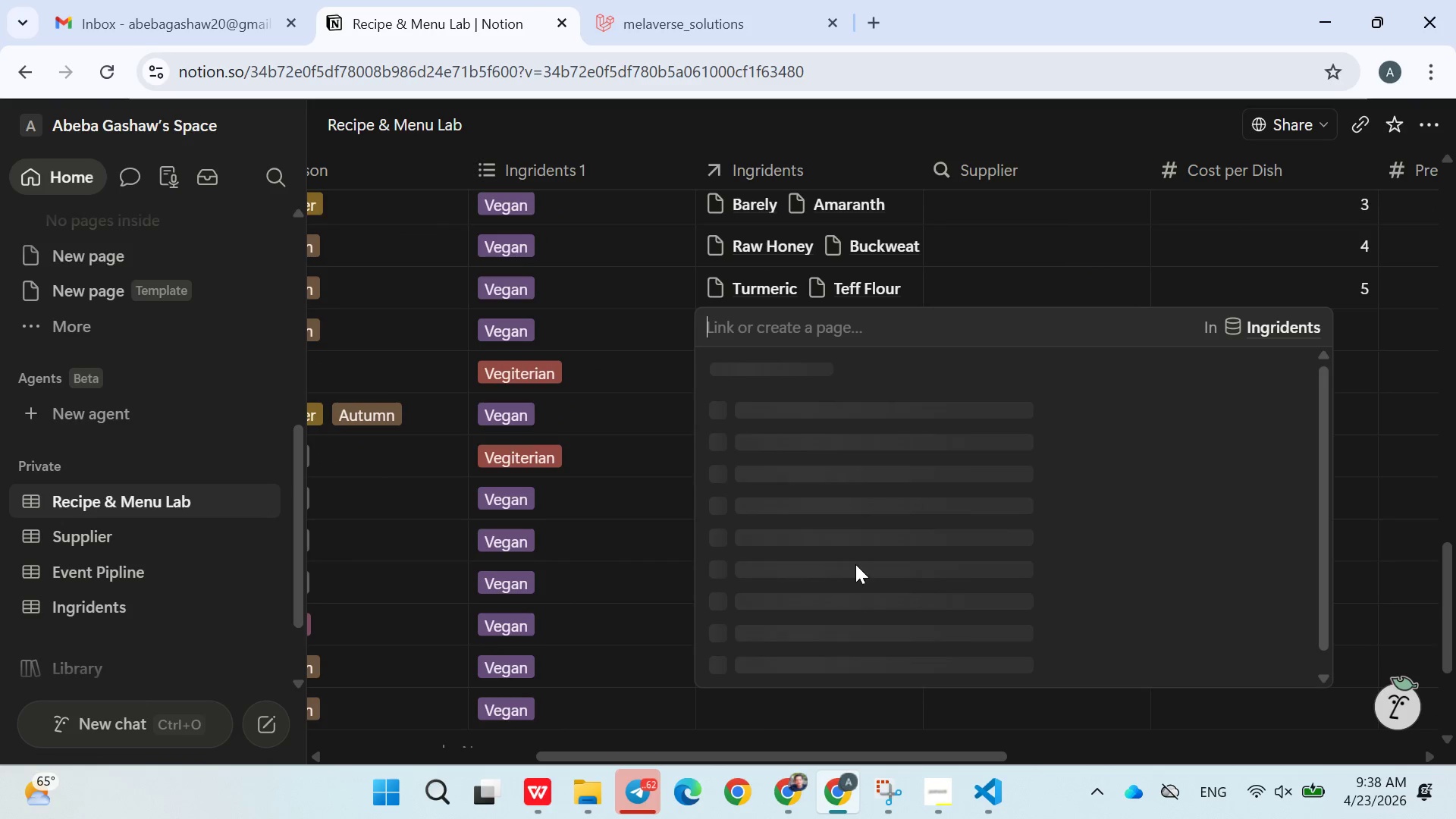 
left_click_drag(start_coordinate=[770, 339], to_coordinate=[797, 582])
 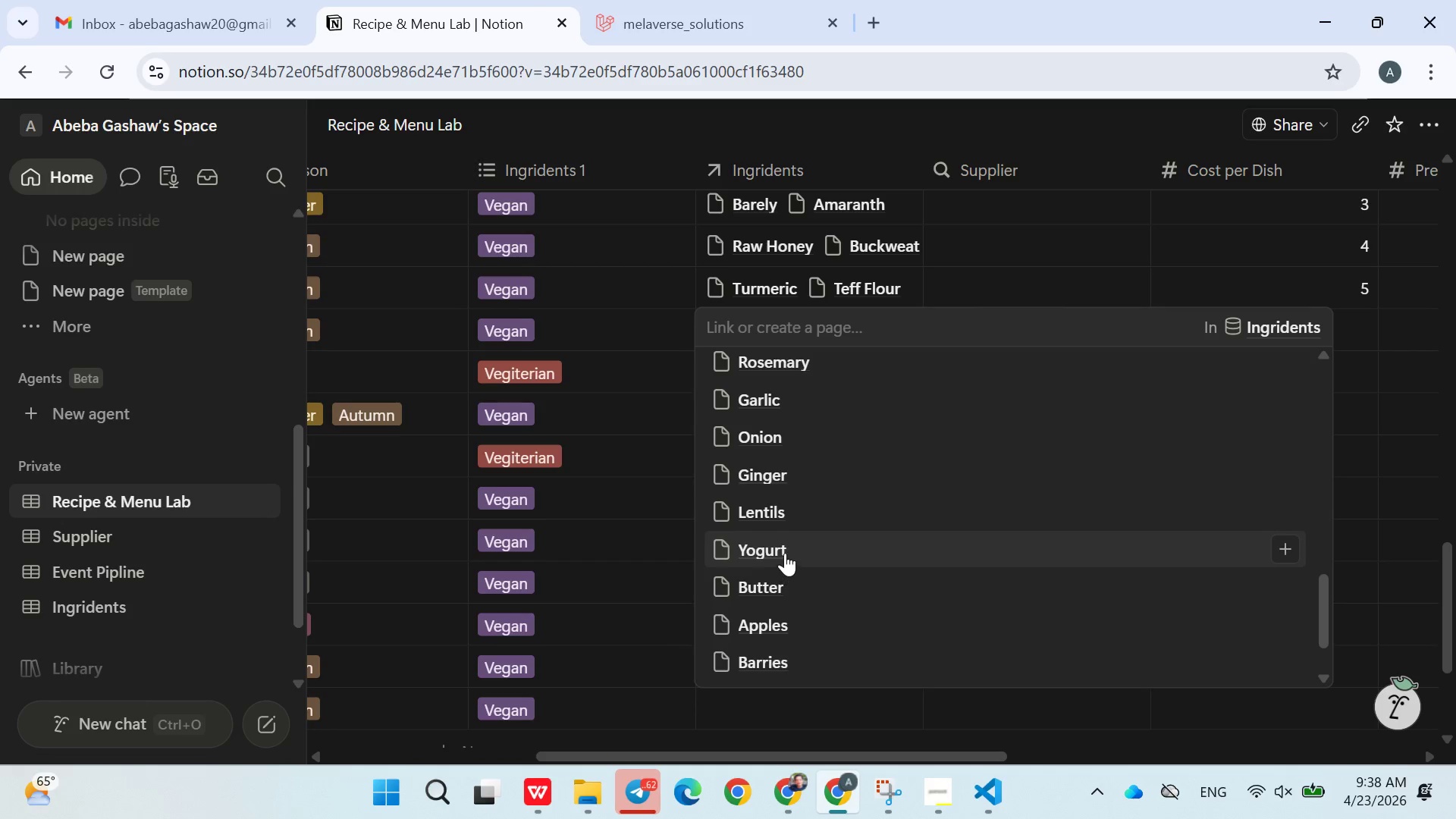 
left_click([797, 582])
 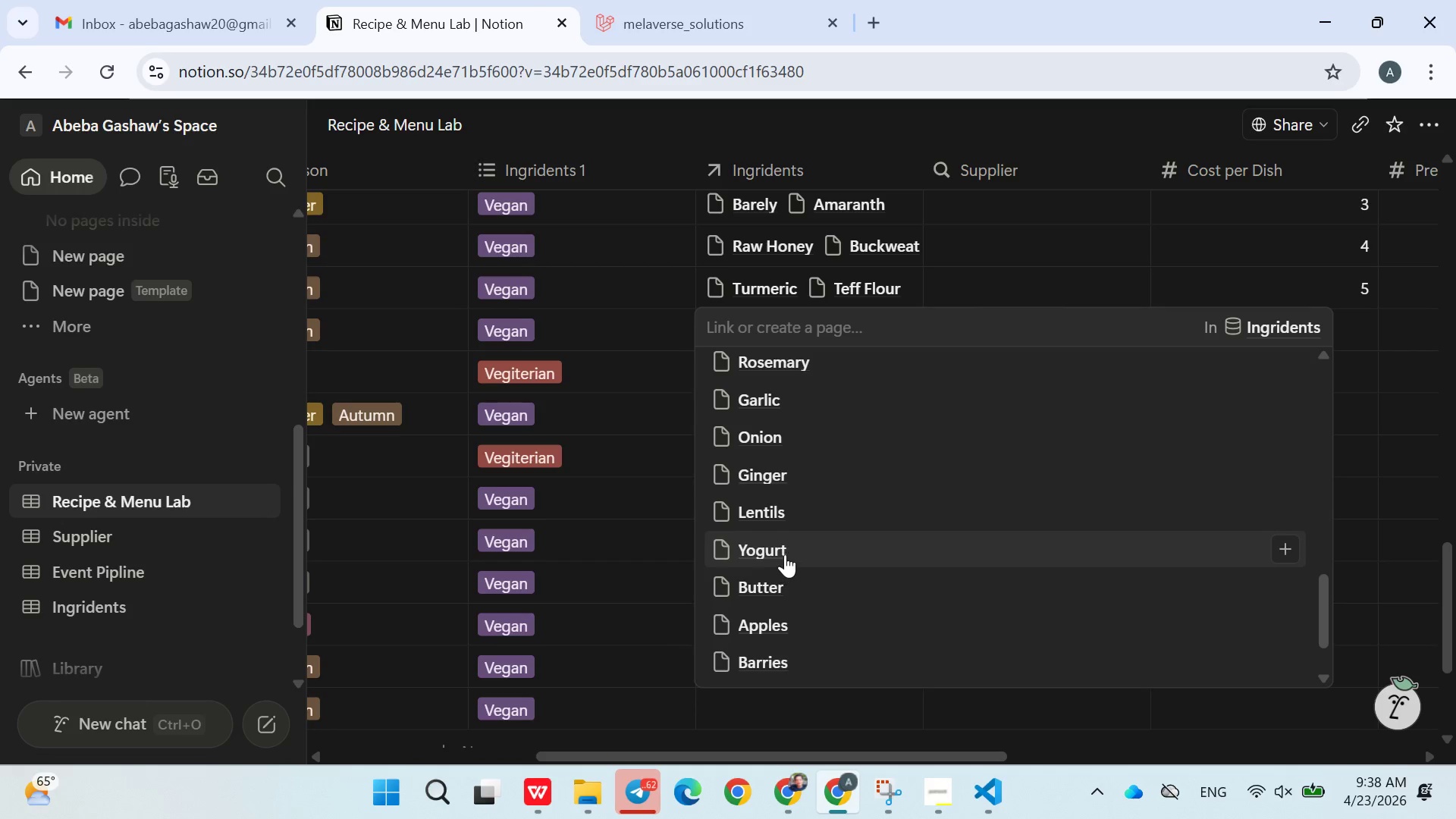 
left_click([785, 553])
 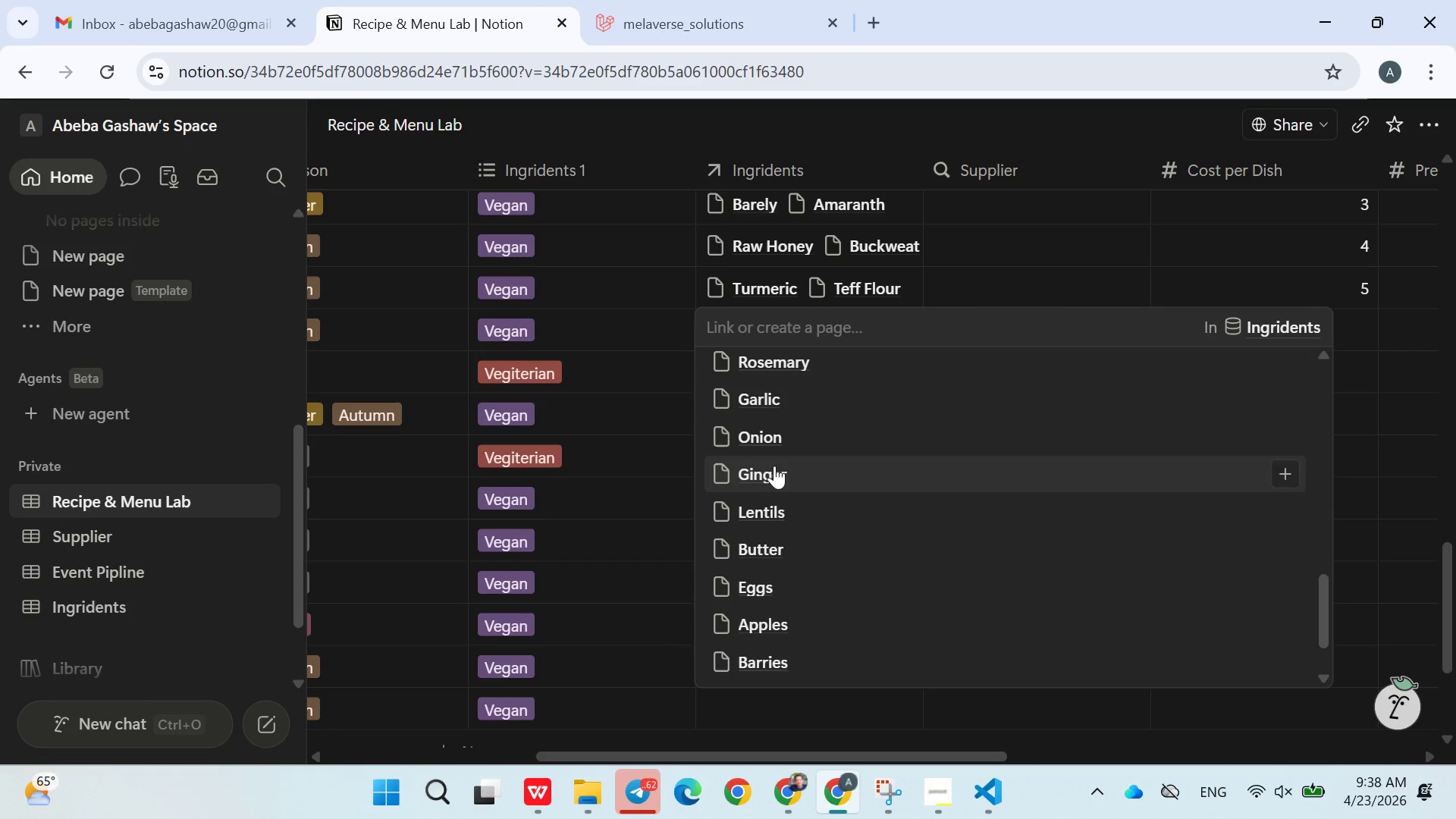 
double_click([628, 532])
 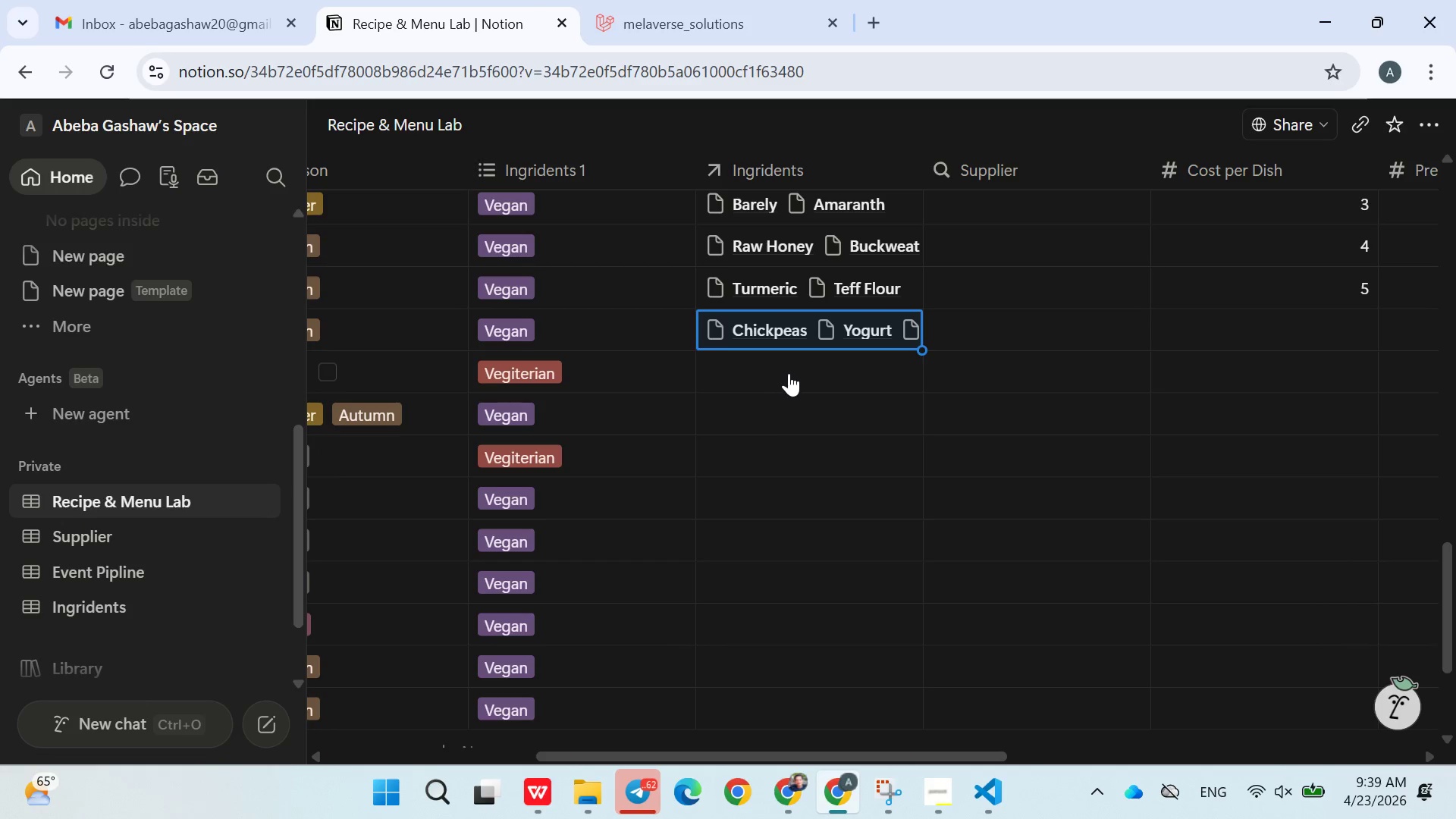 
left_click([789, 373])
 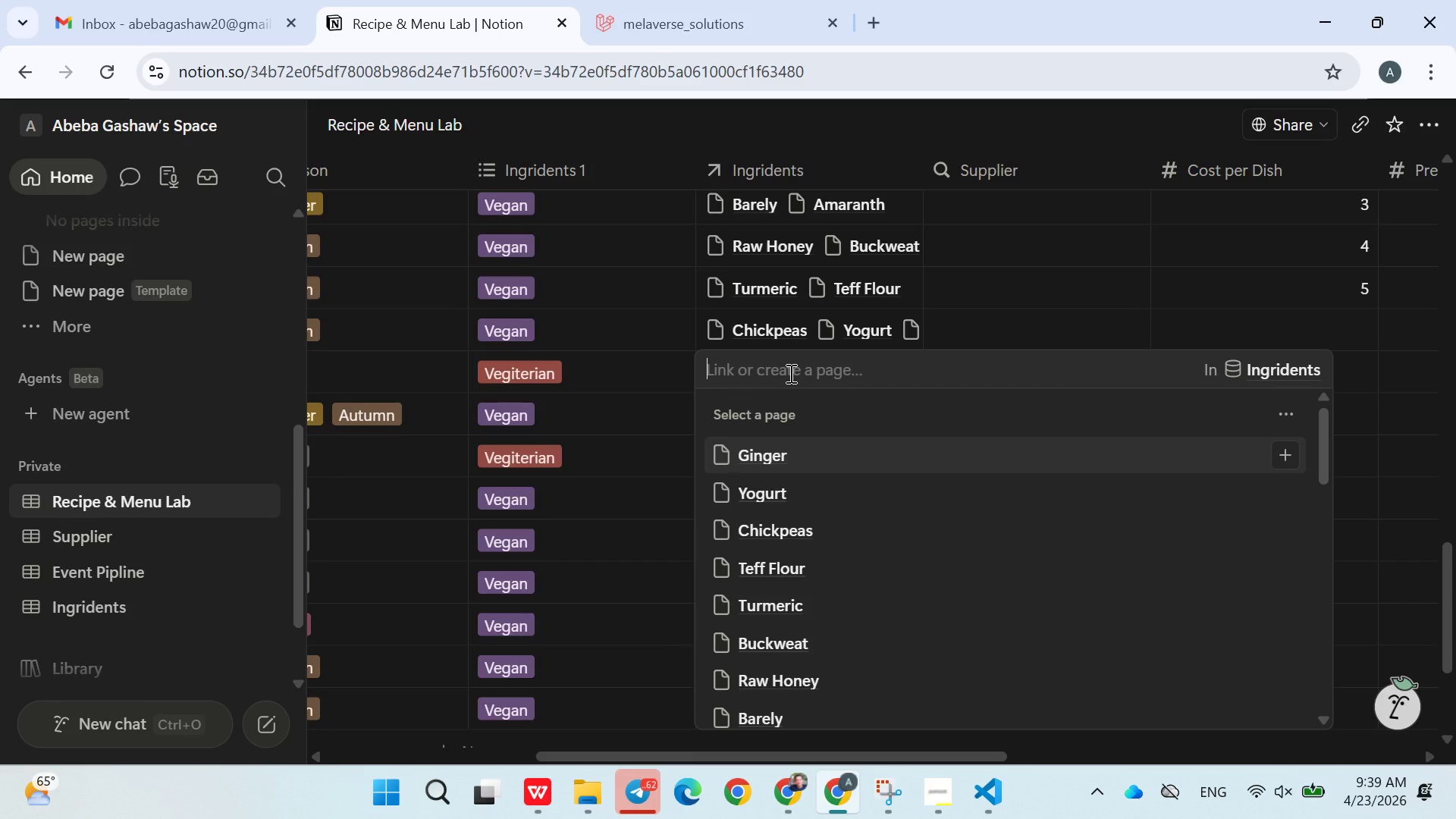 
left_click([789, 373])
 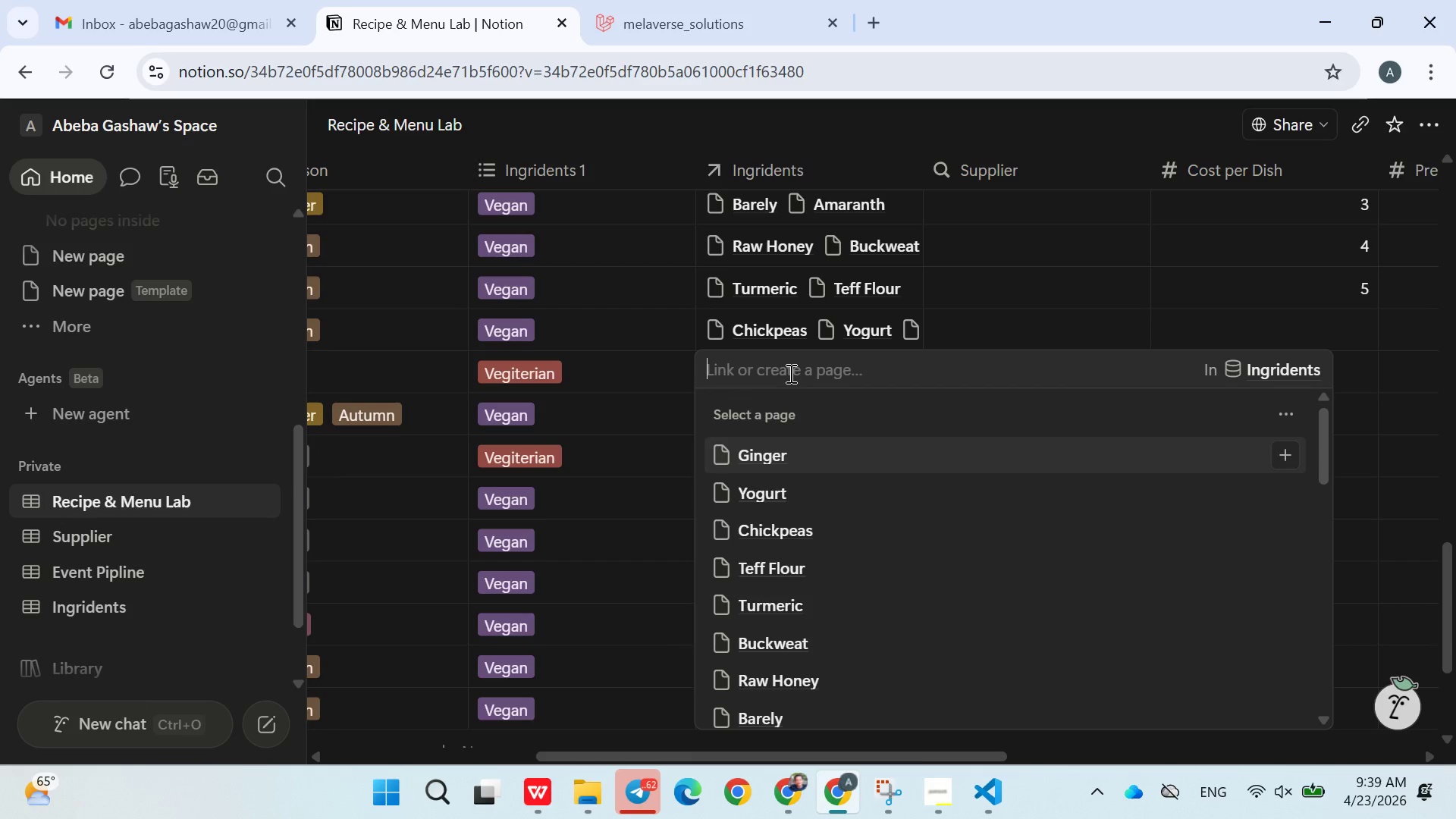 
wait(8.8)
 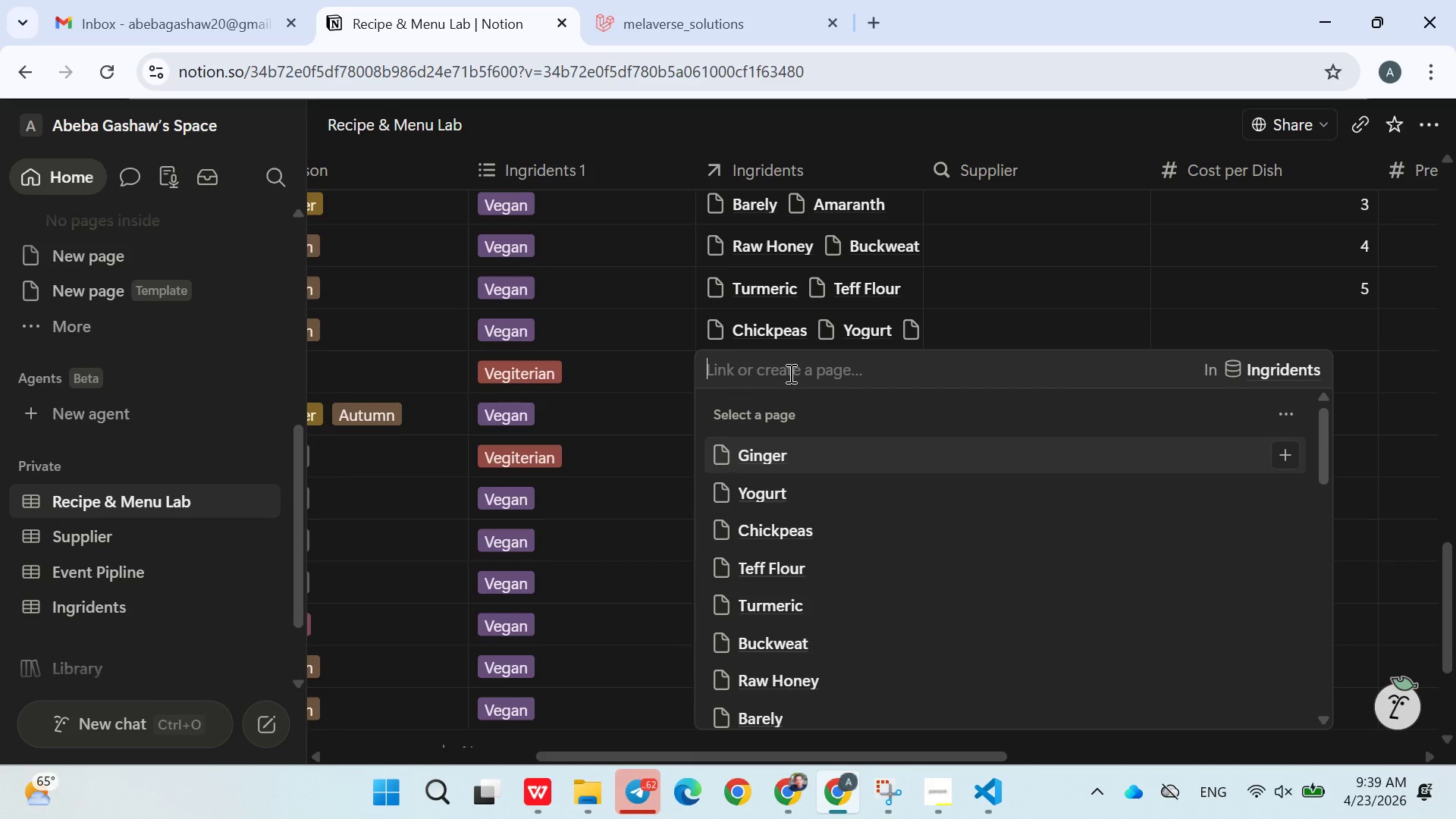 
left_click([663, 739])
 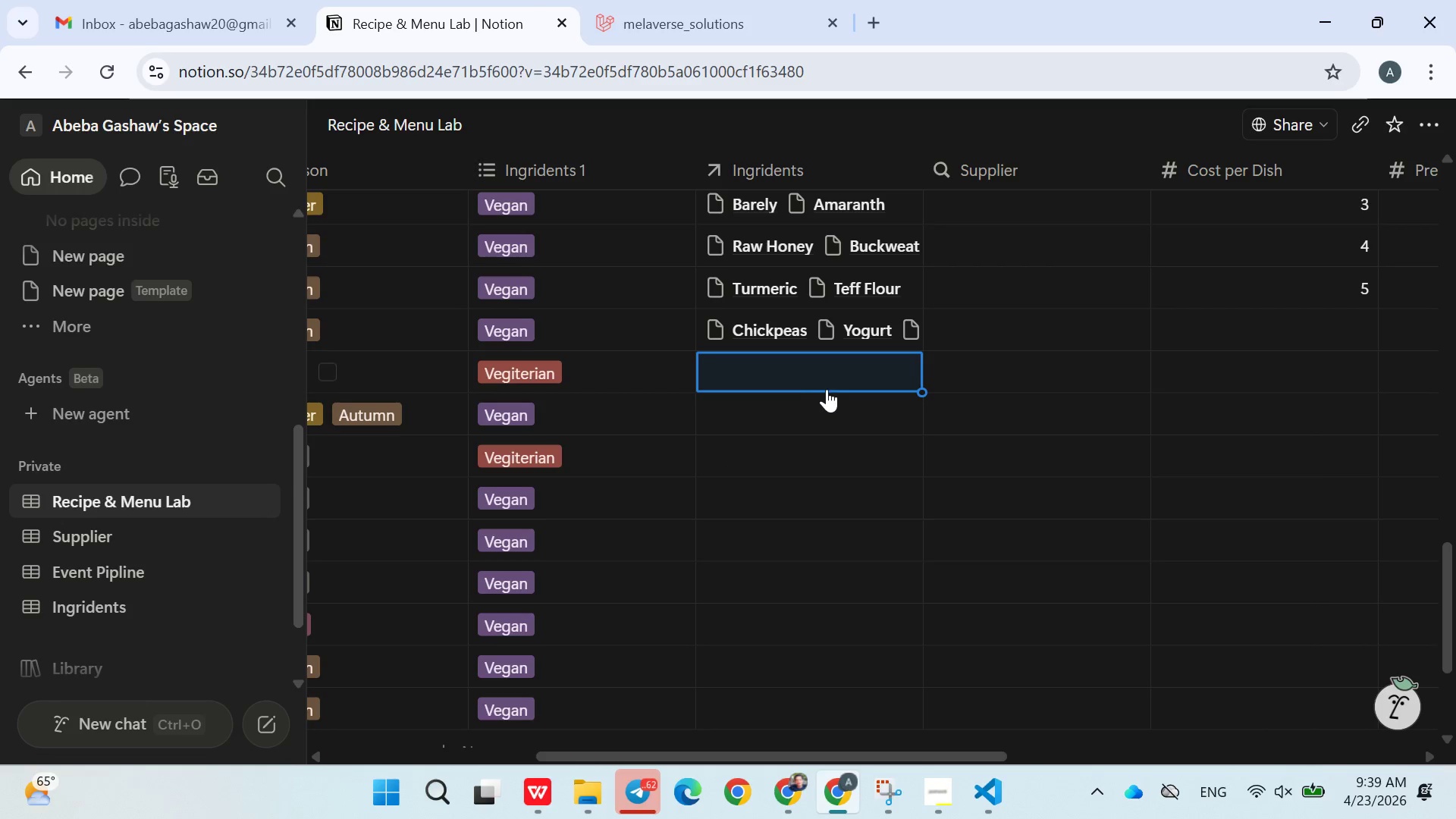 
left_click([799, 364])
 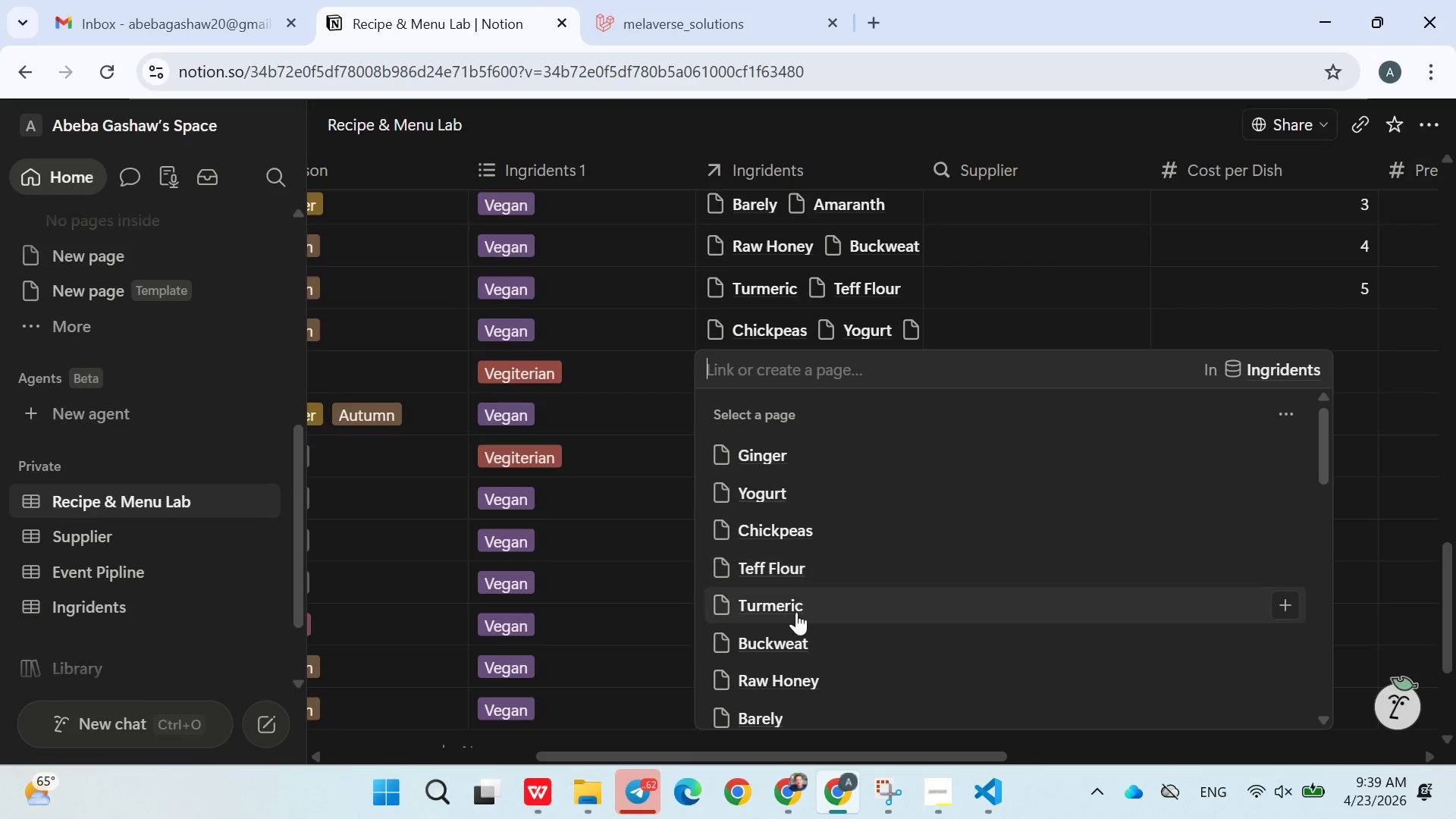 
left_click([794, 626])
 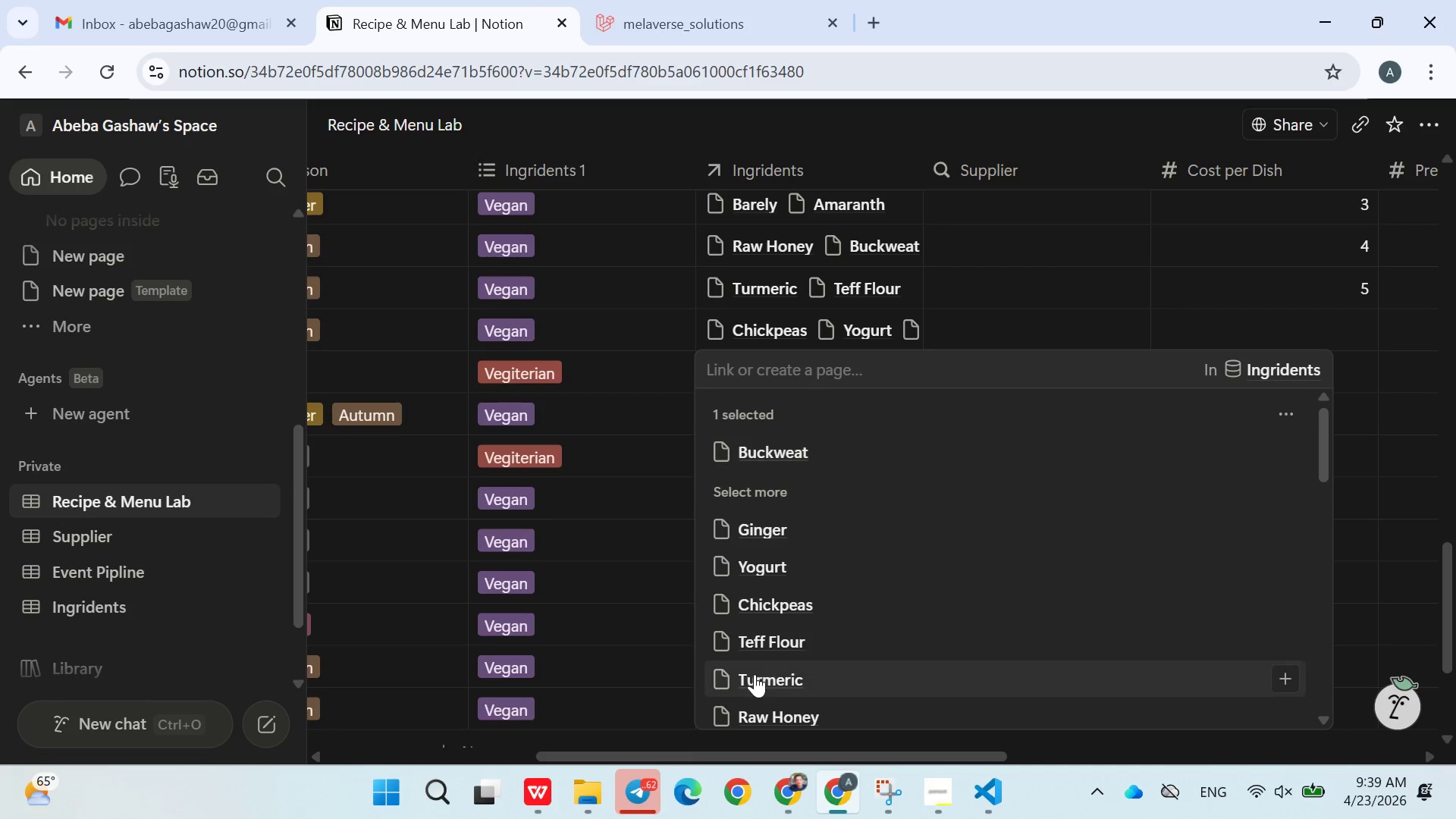 
left_click([755, 676])
 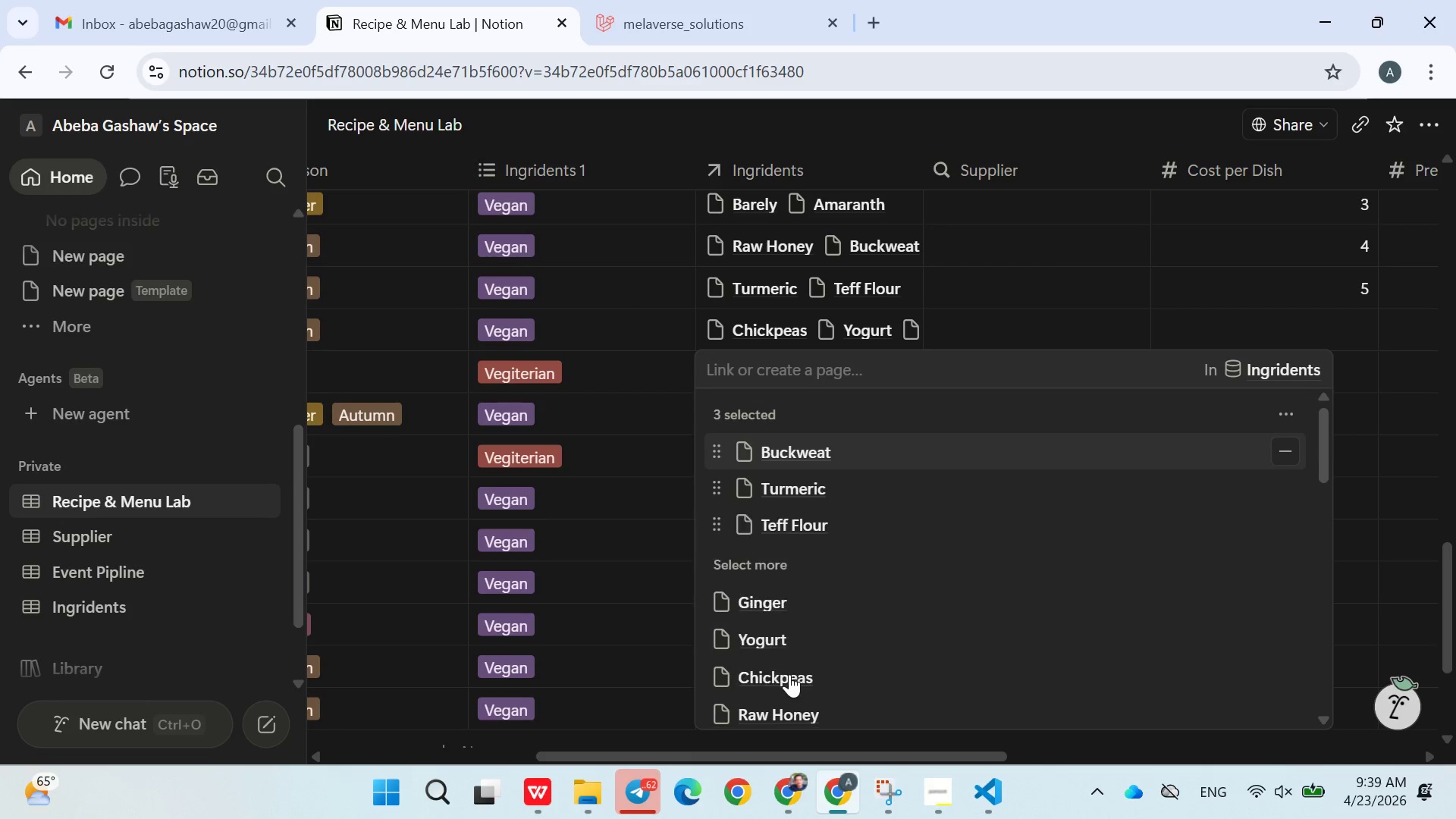 
double_click([627, 637])
 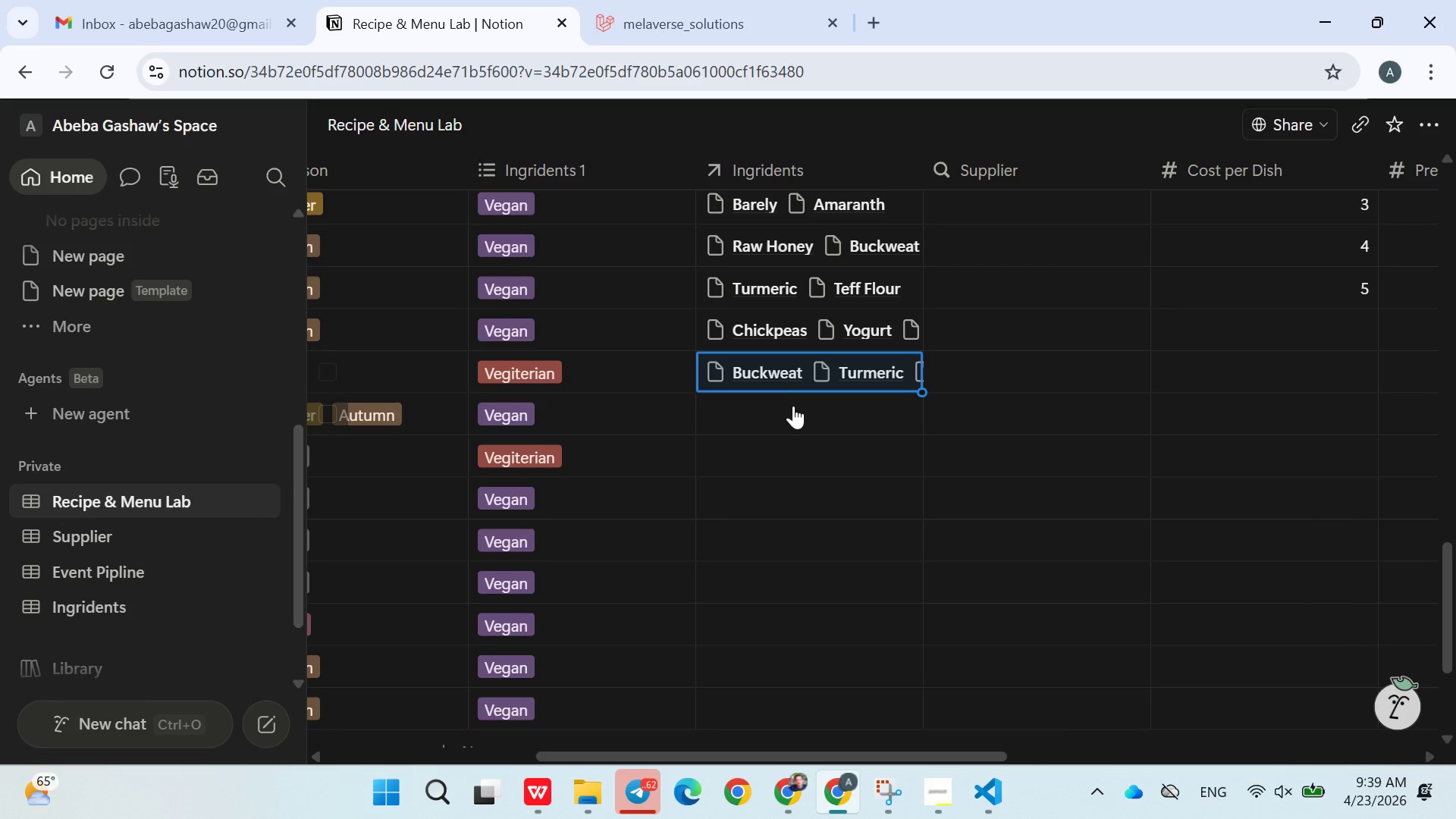 
left_click([790, 406])
 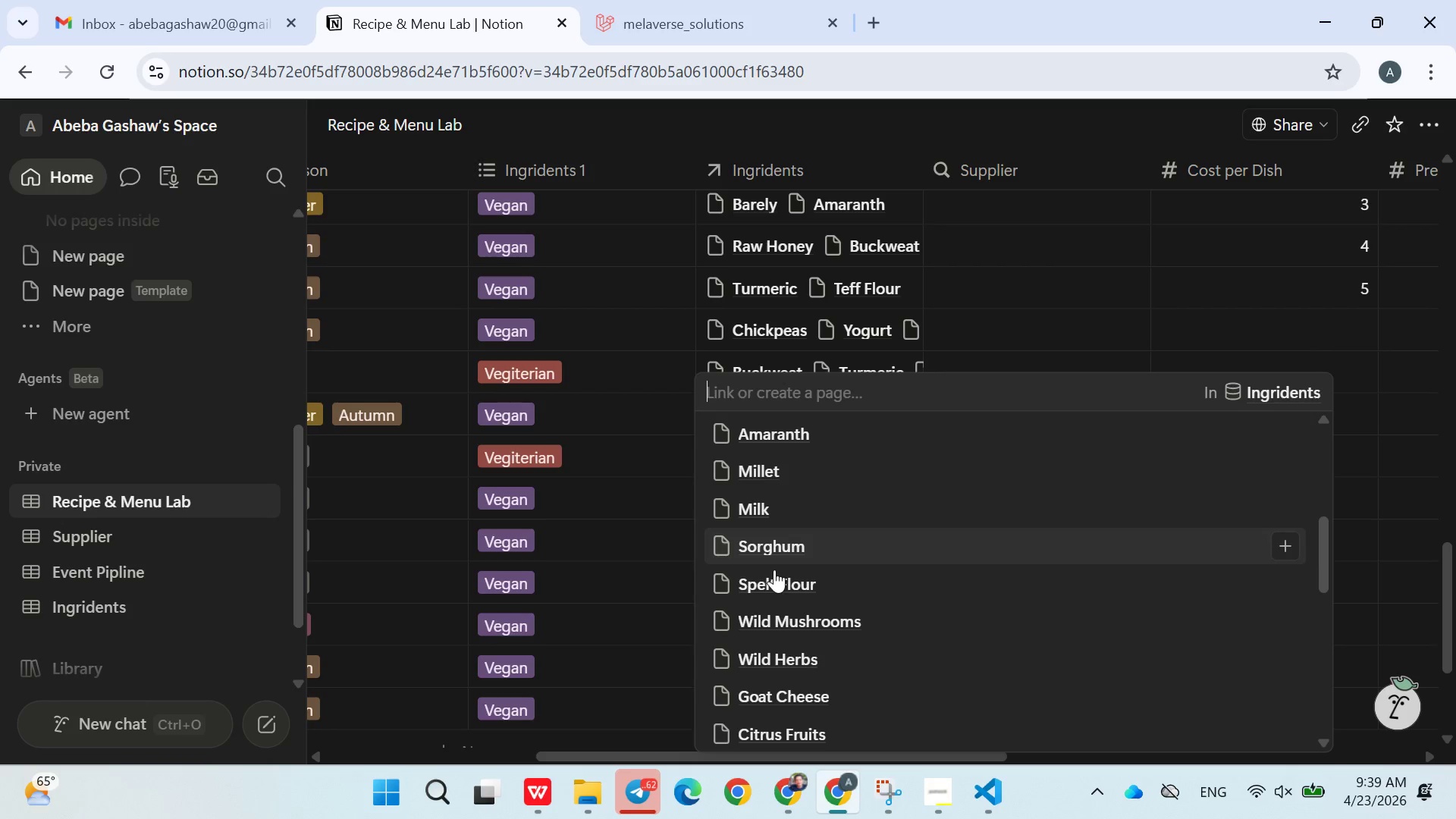 
double_click([640, 645])
 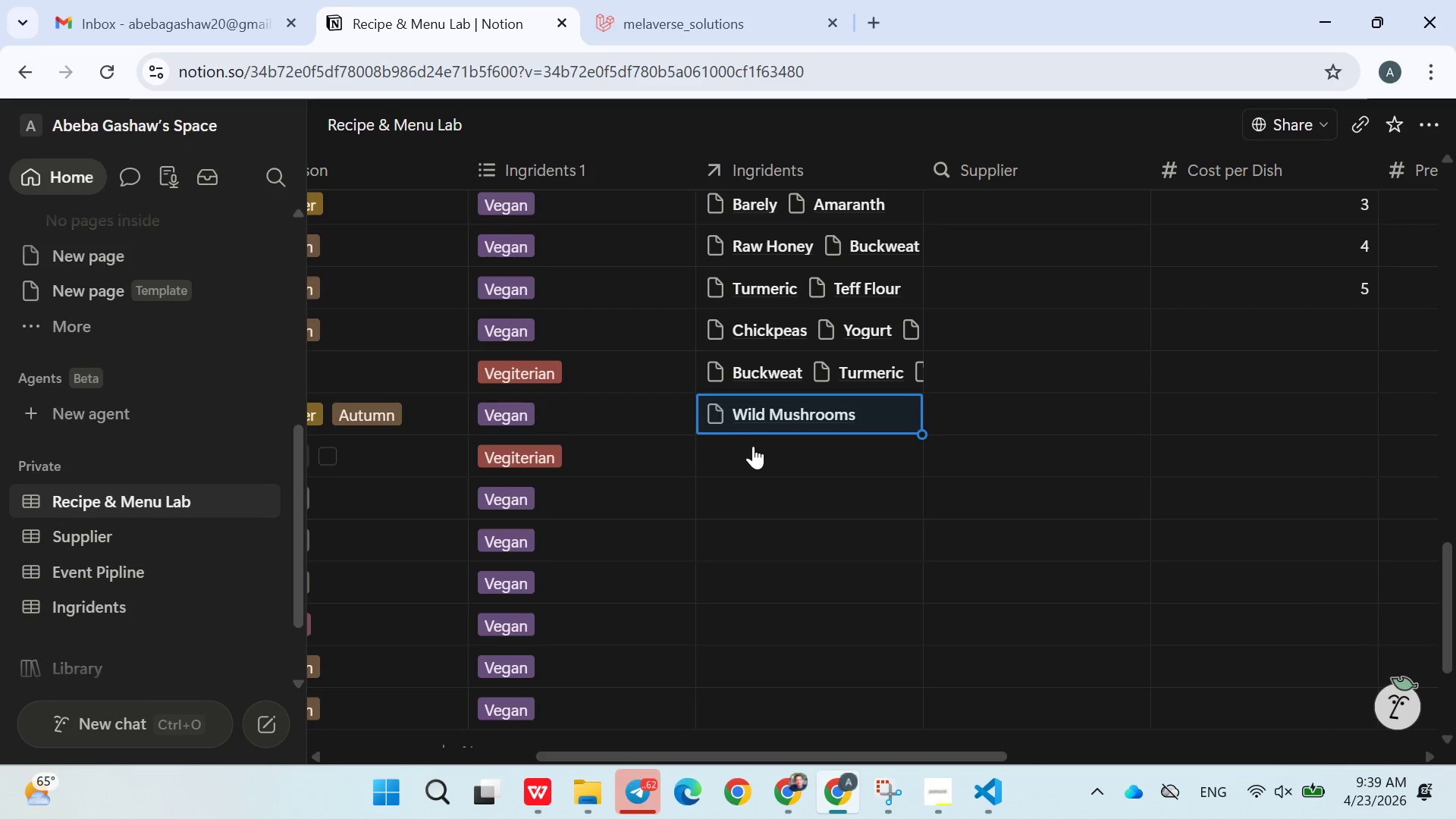 
left_click([763, 453])
 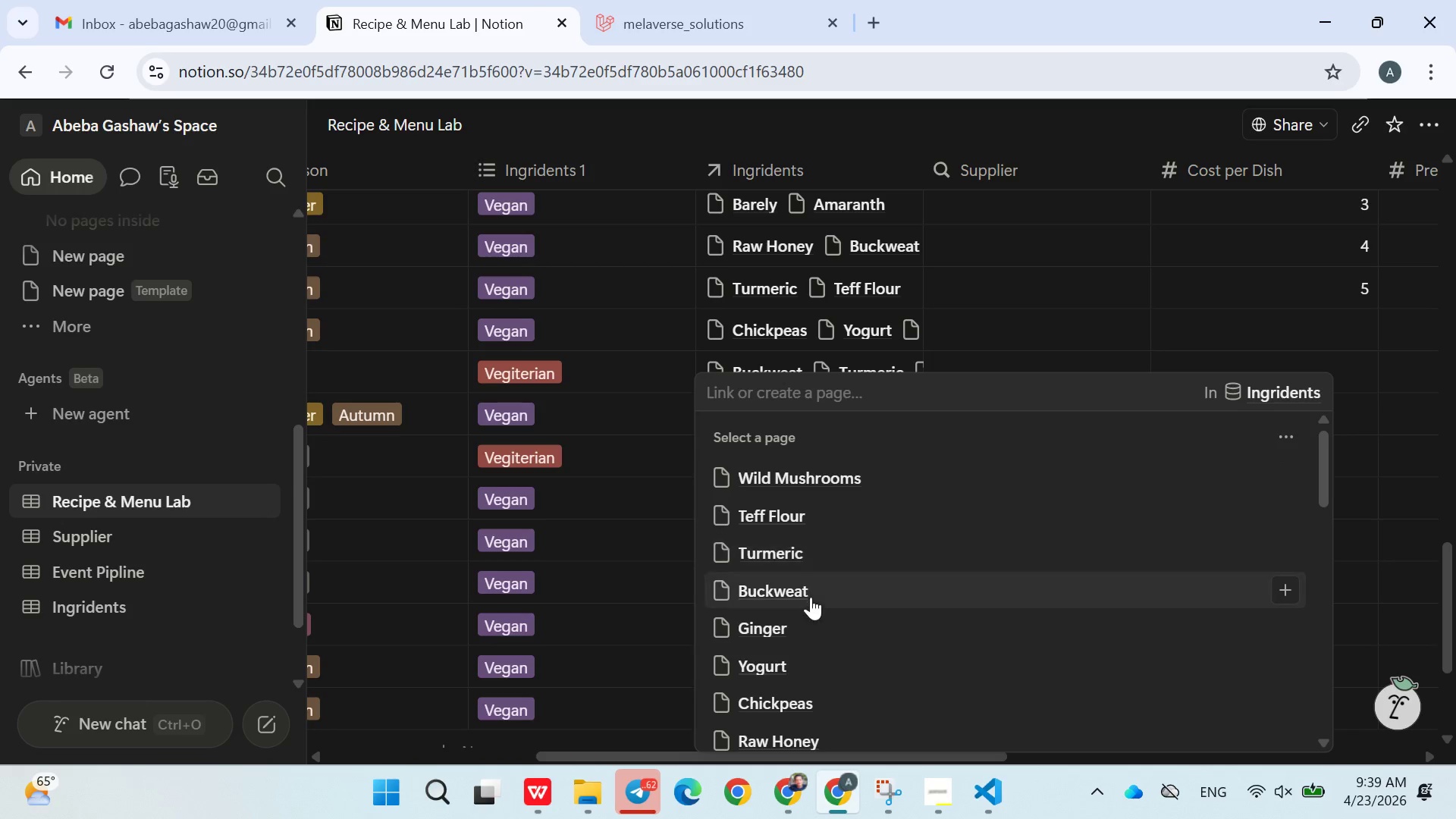 
double_click([785, 629])
 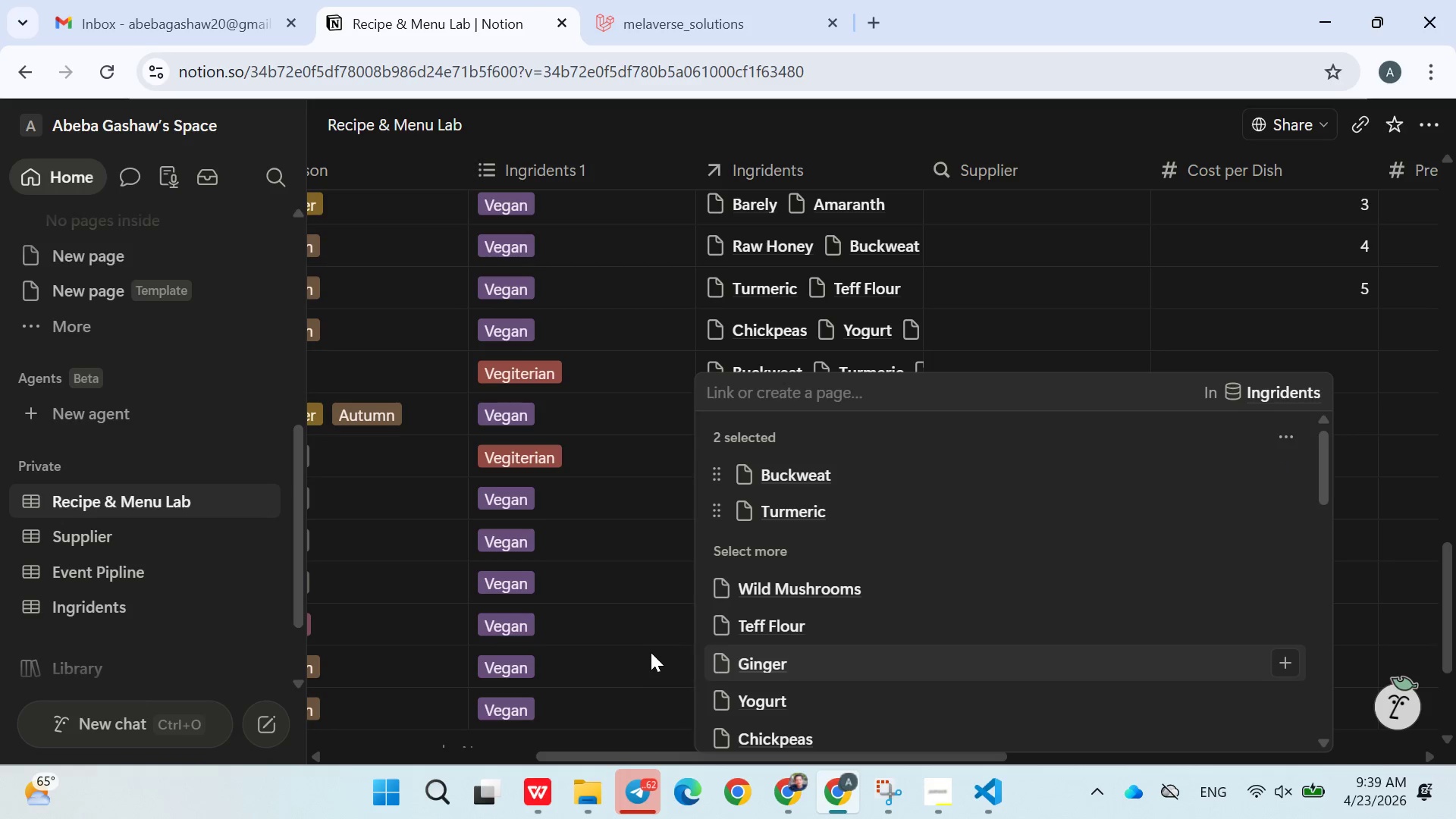 
left_click([651, 652])
 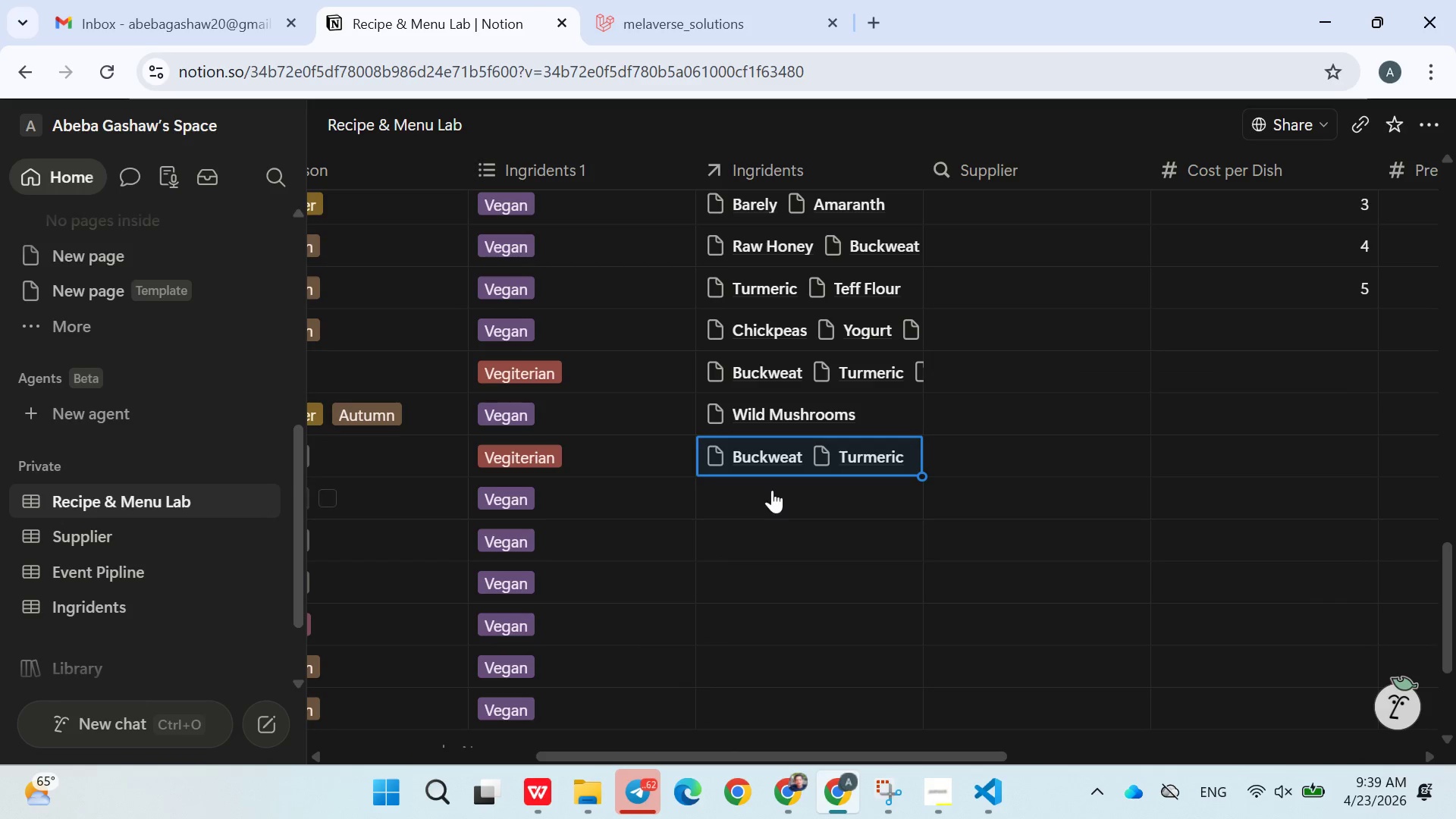 
left_click([773, 491])
 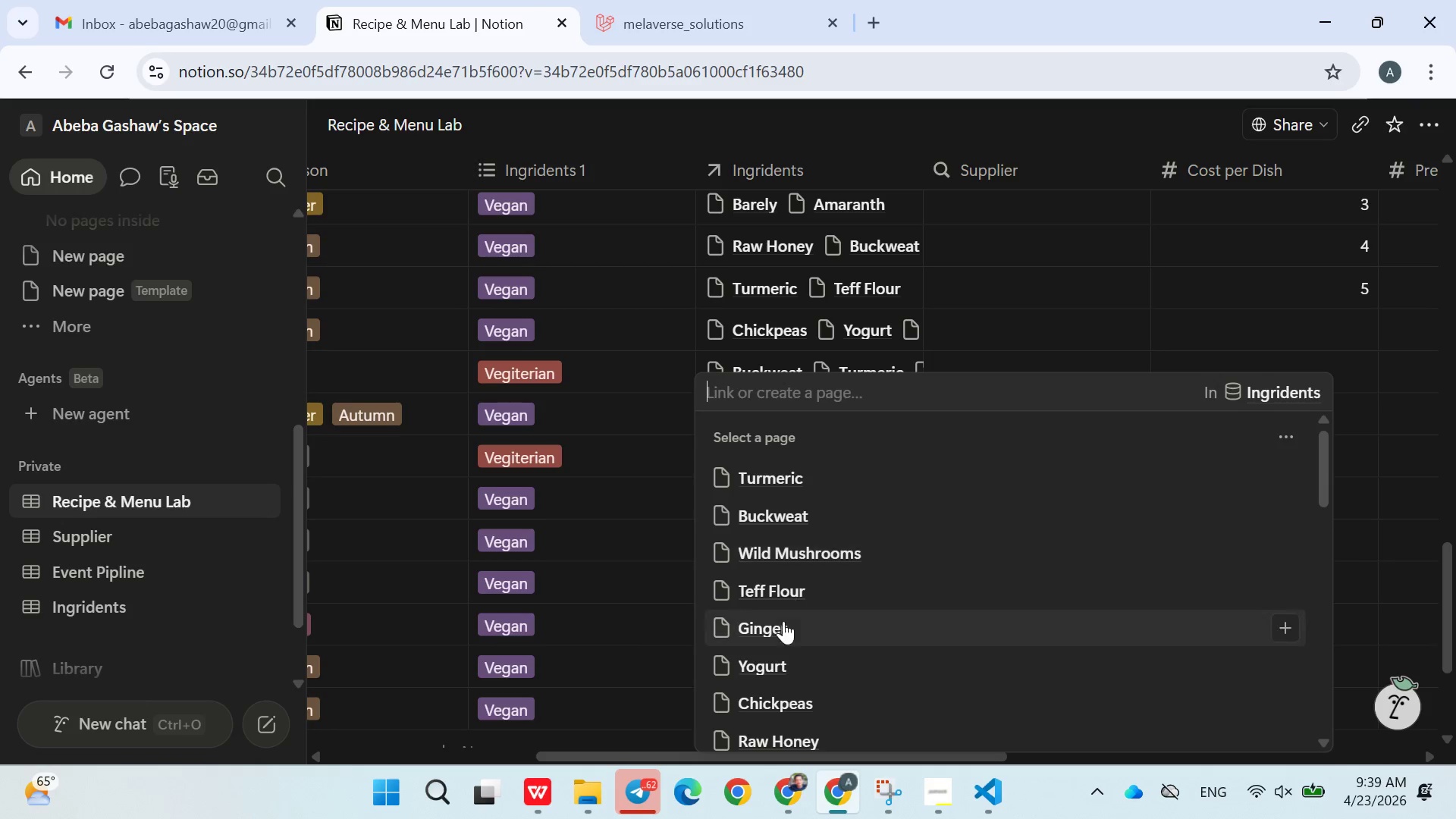 
left_click([792, 660])
 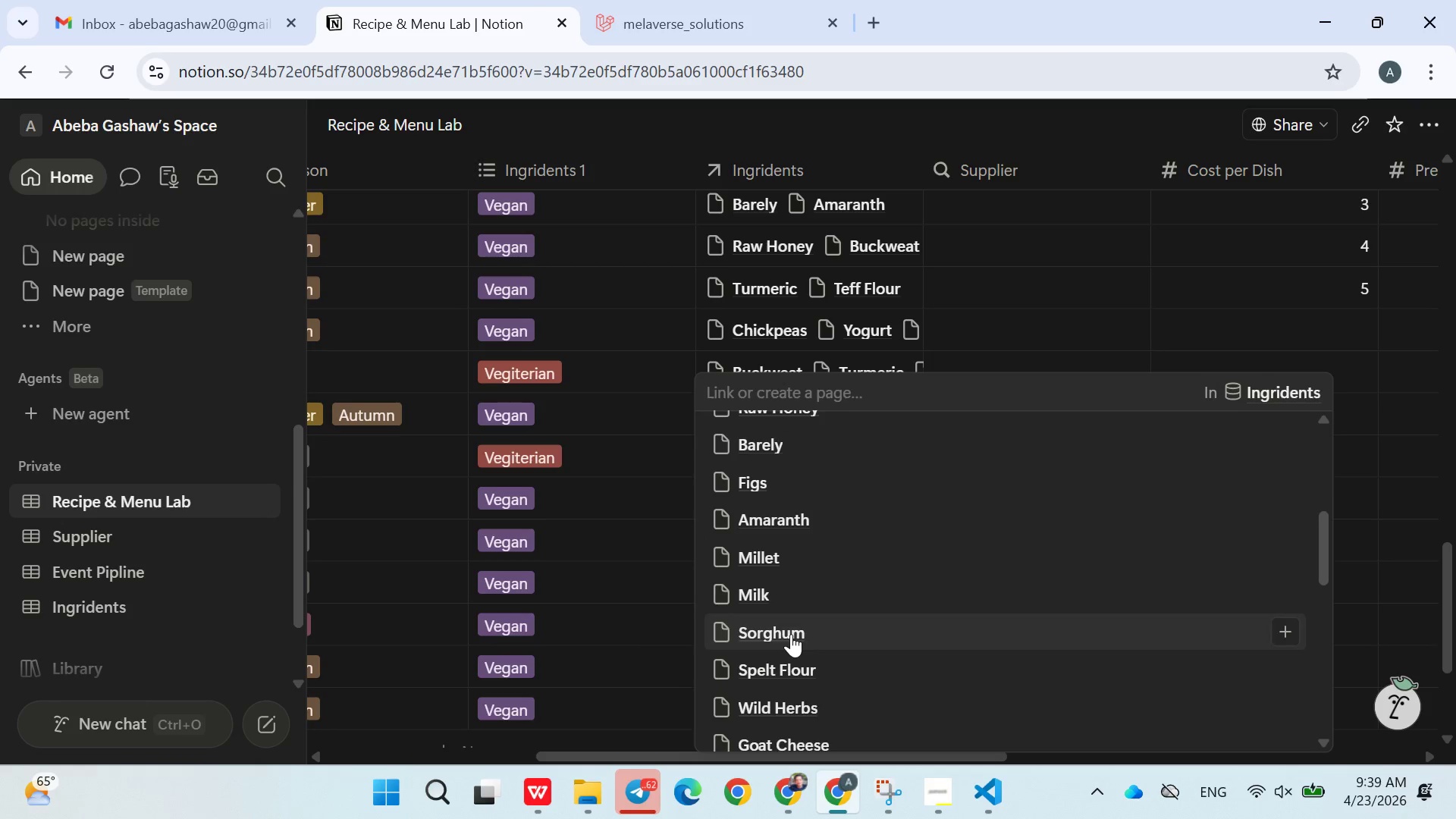 
double_click([791, 679])
 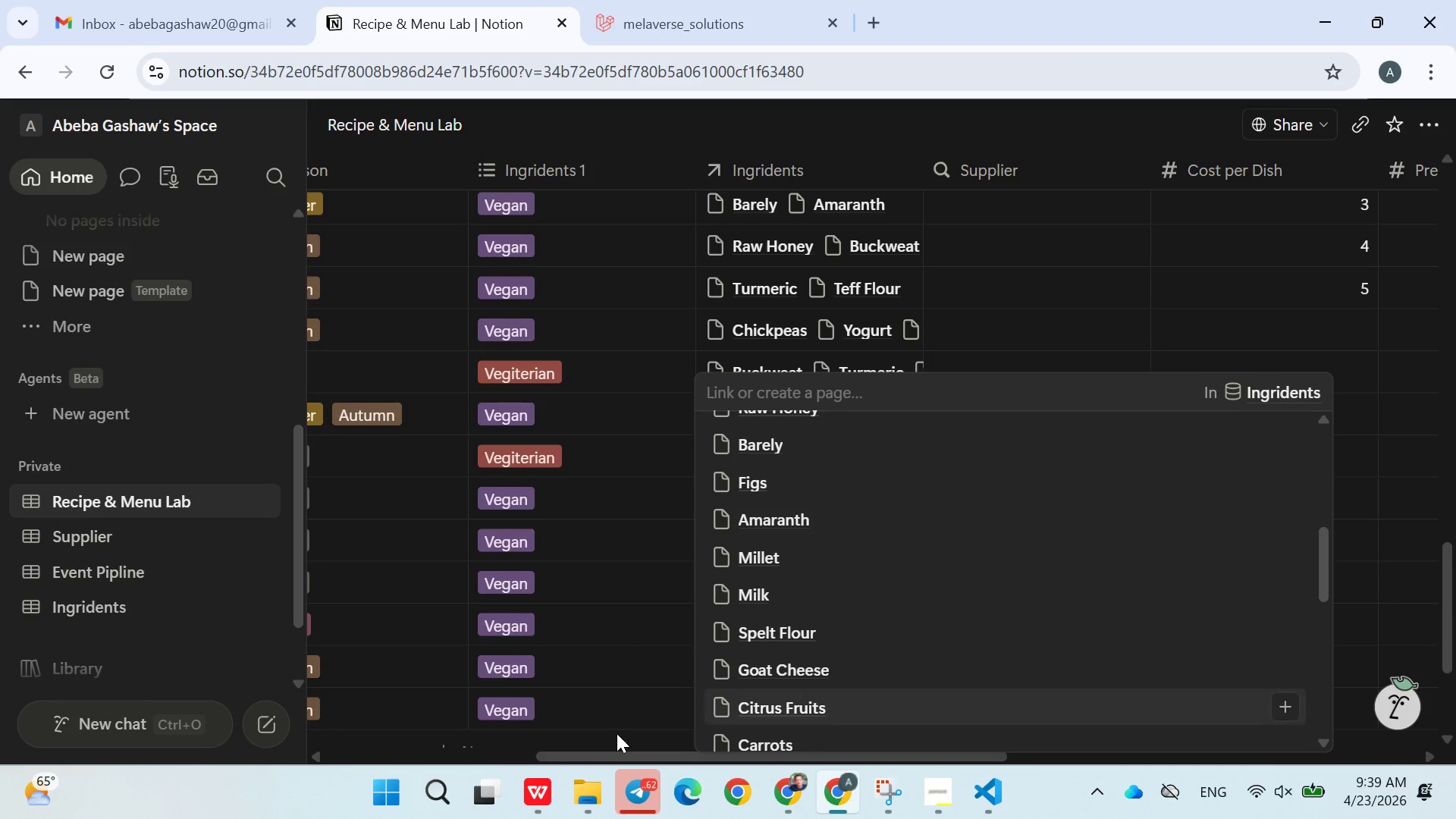 
triple_click([608, 733])
 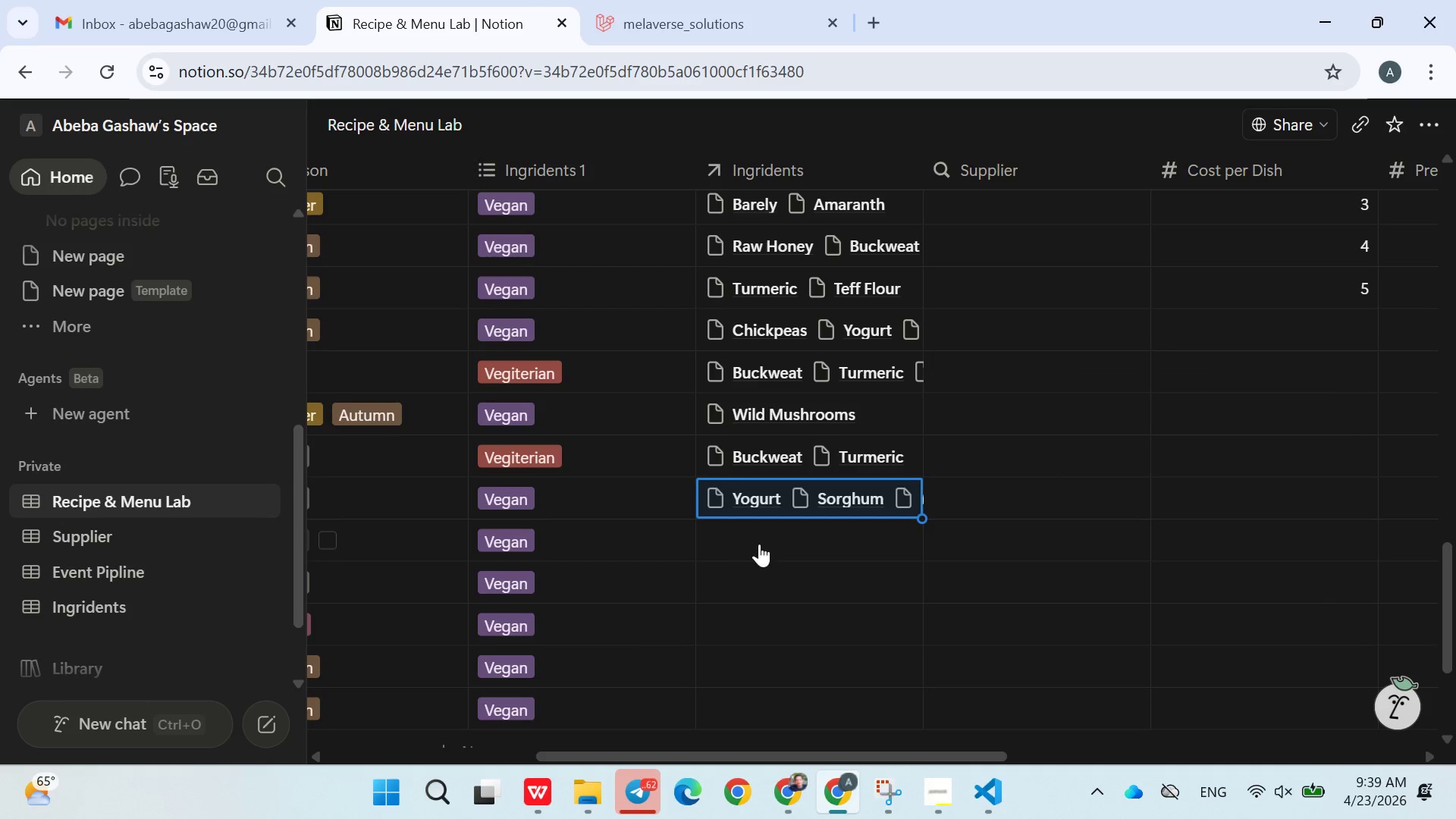 
left_click([767, 541])
 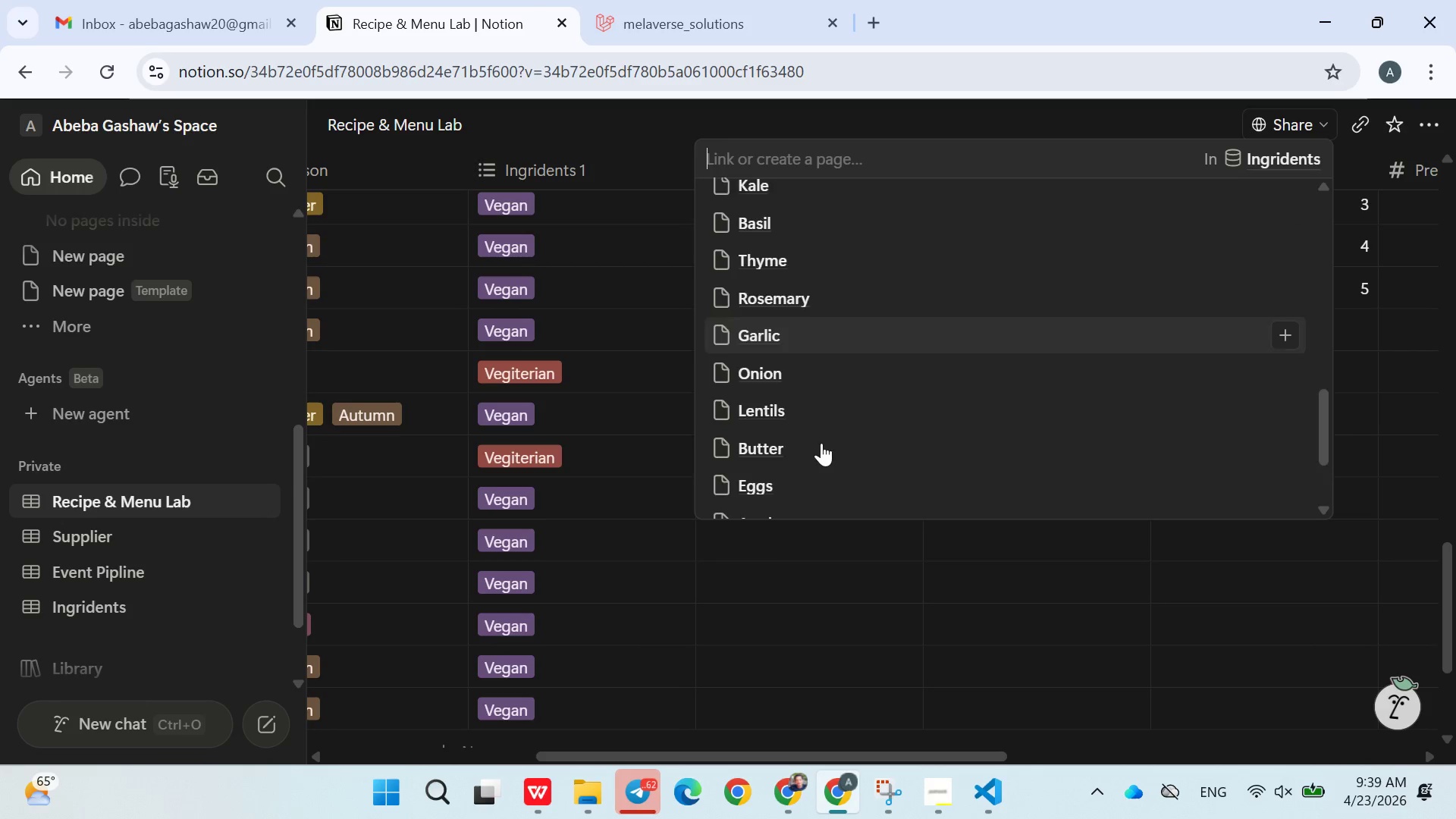 
left_click([787, 491])
 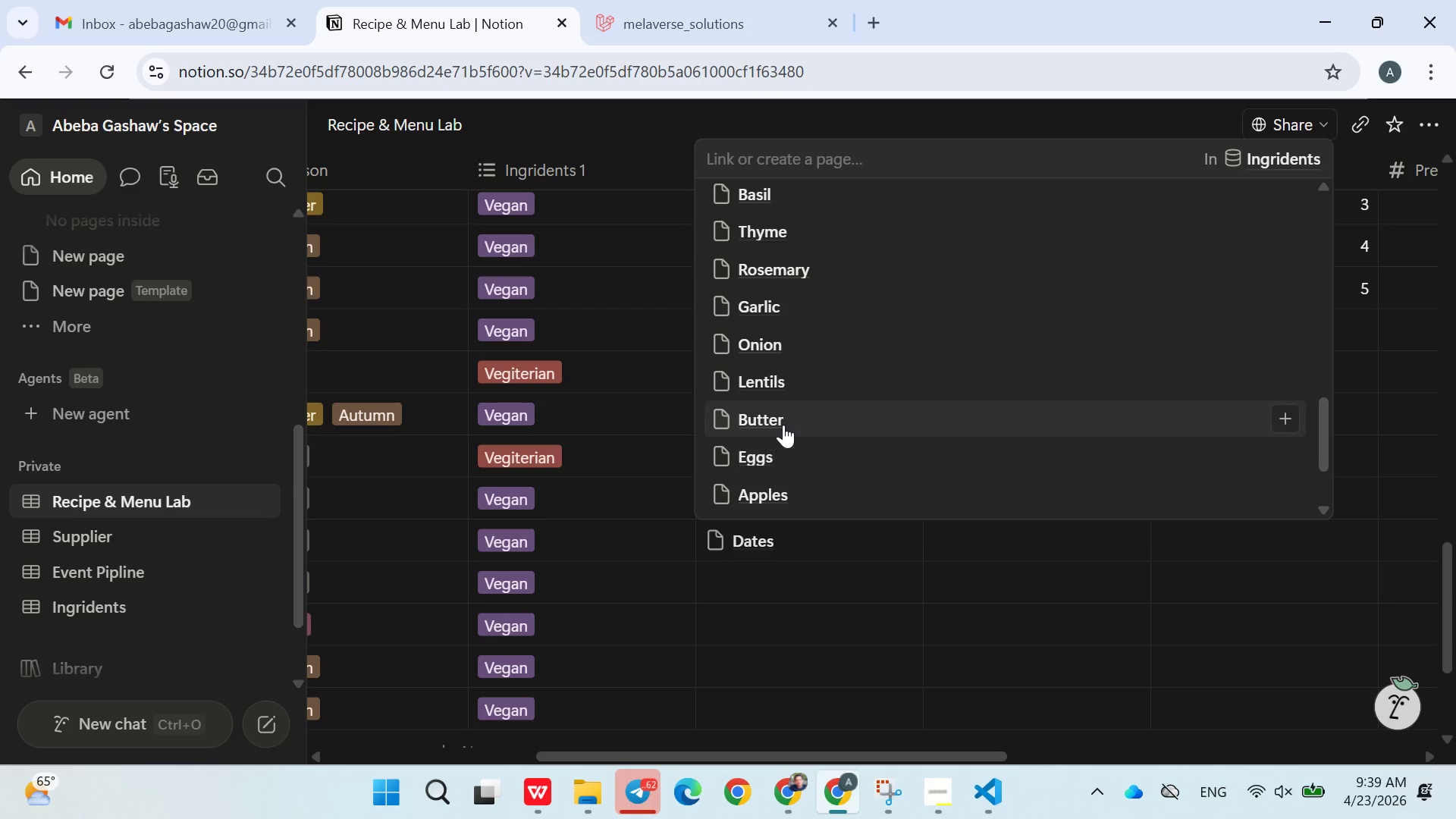 
left_click([783, 424])
 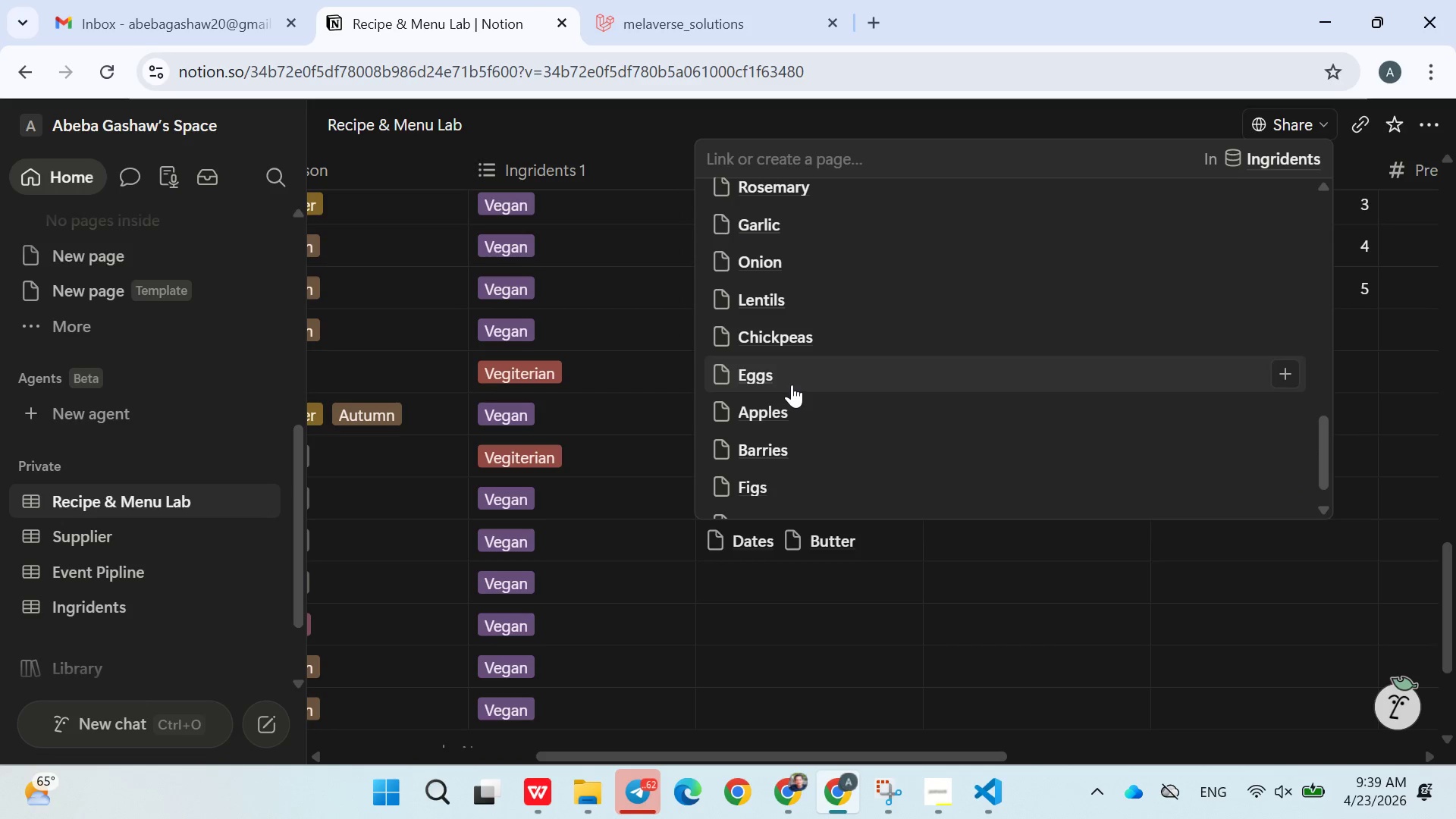 
left_click([776, 485])
 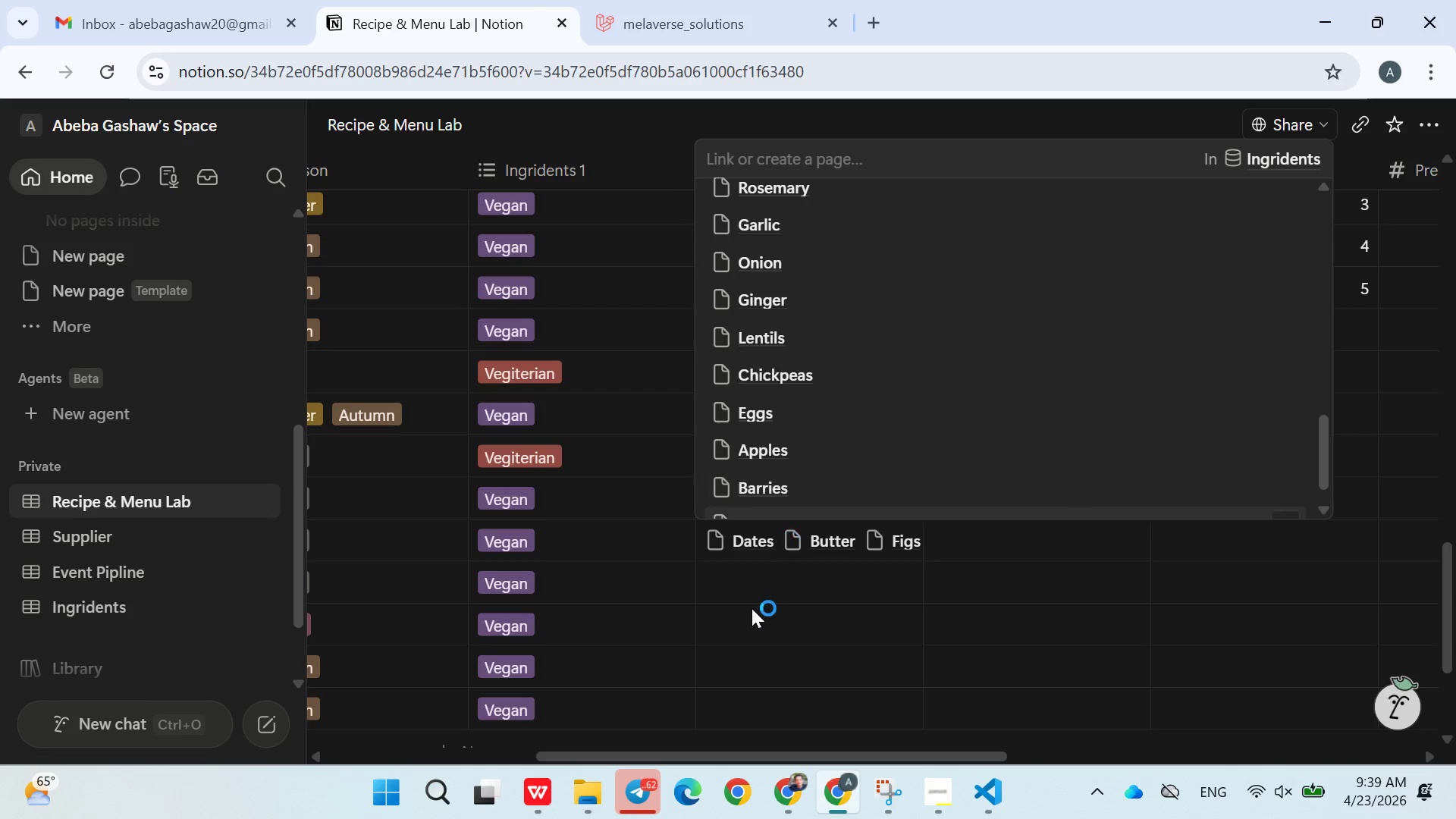 
left_click([752, 609])
 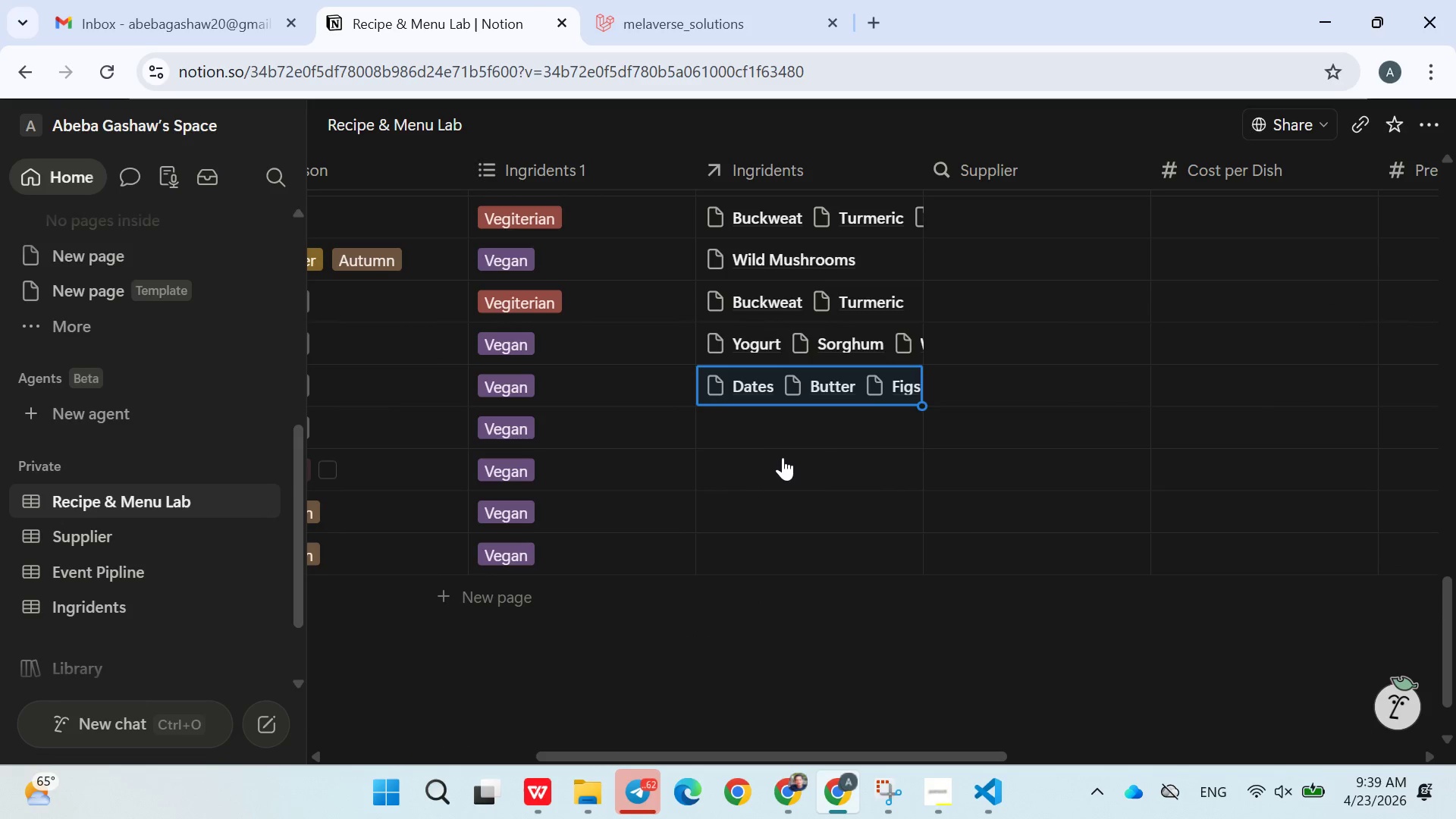 
left_click([786, 433])
 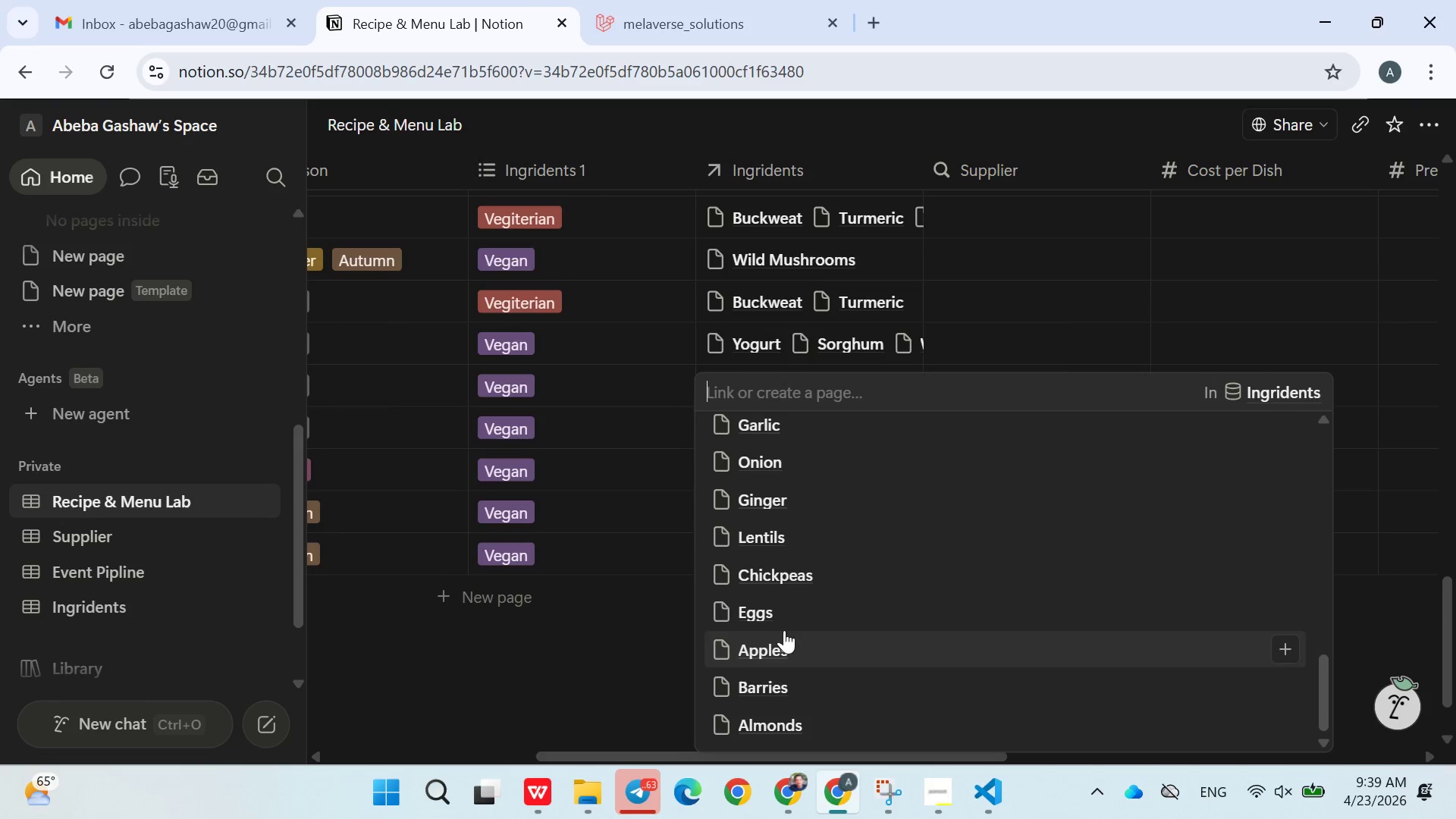 
left_click([783, 509])
 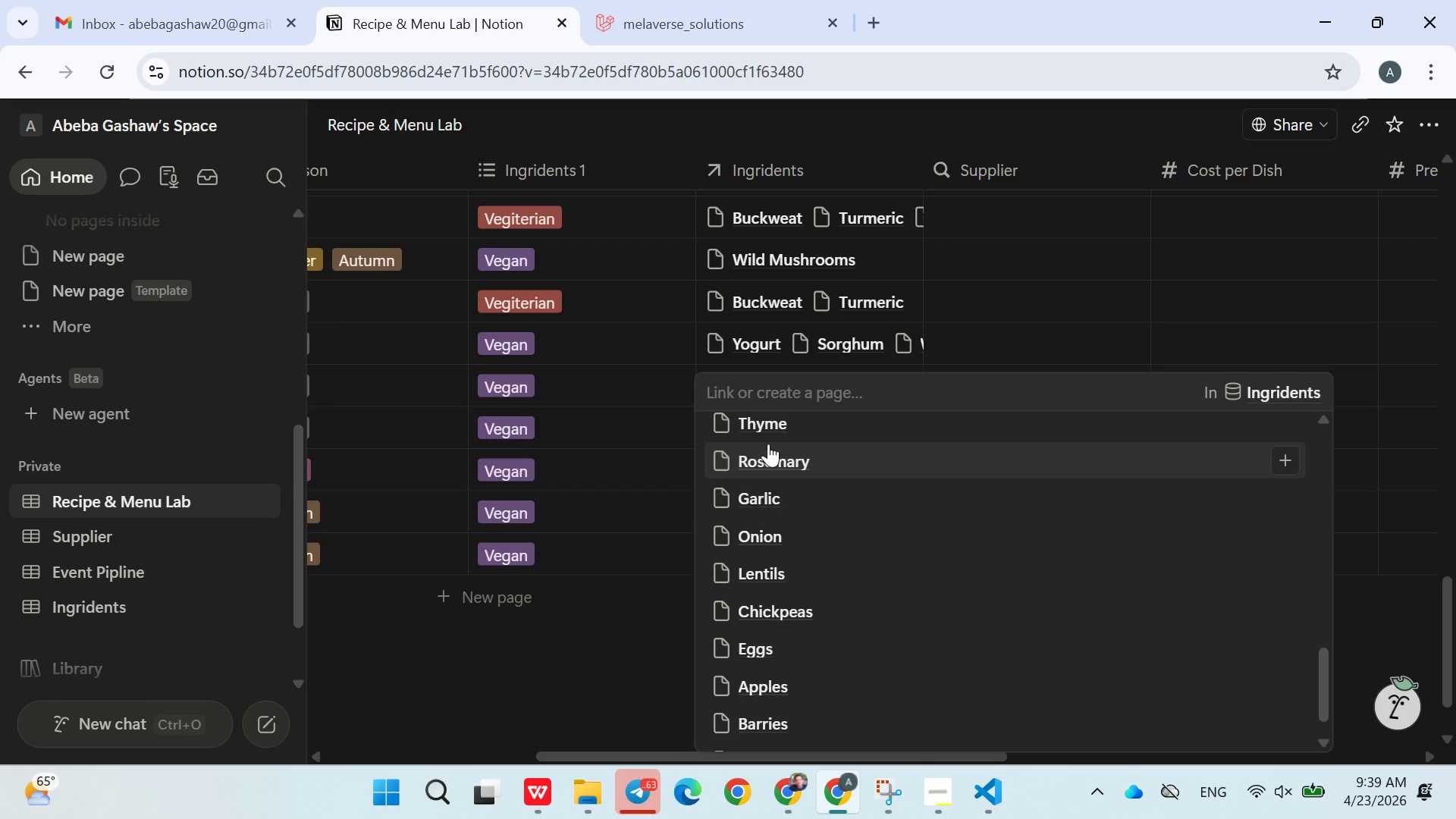 
left_click([770, 444])
 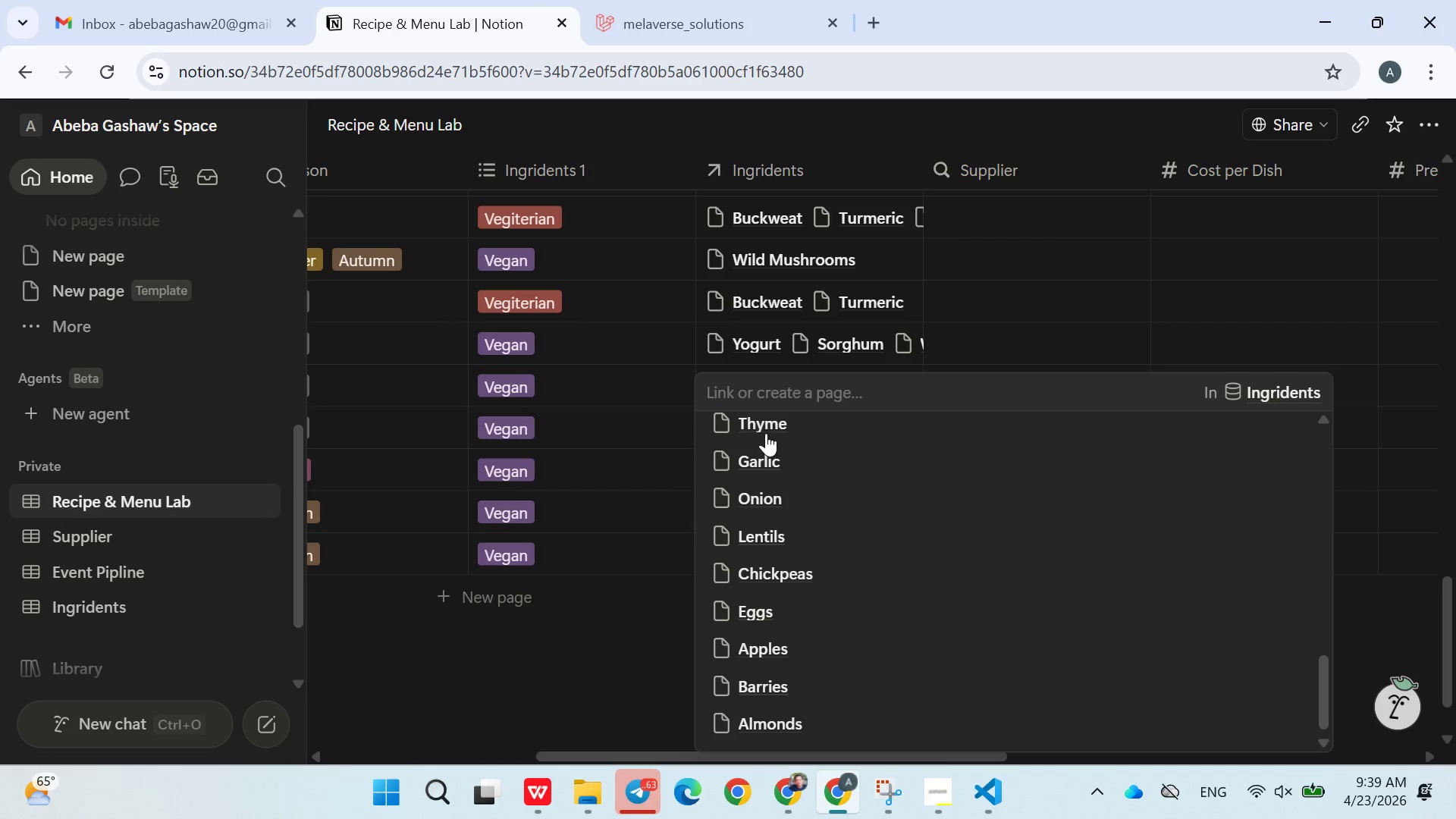 
left_click([766, 432])
 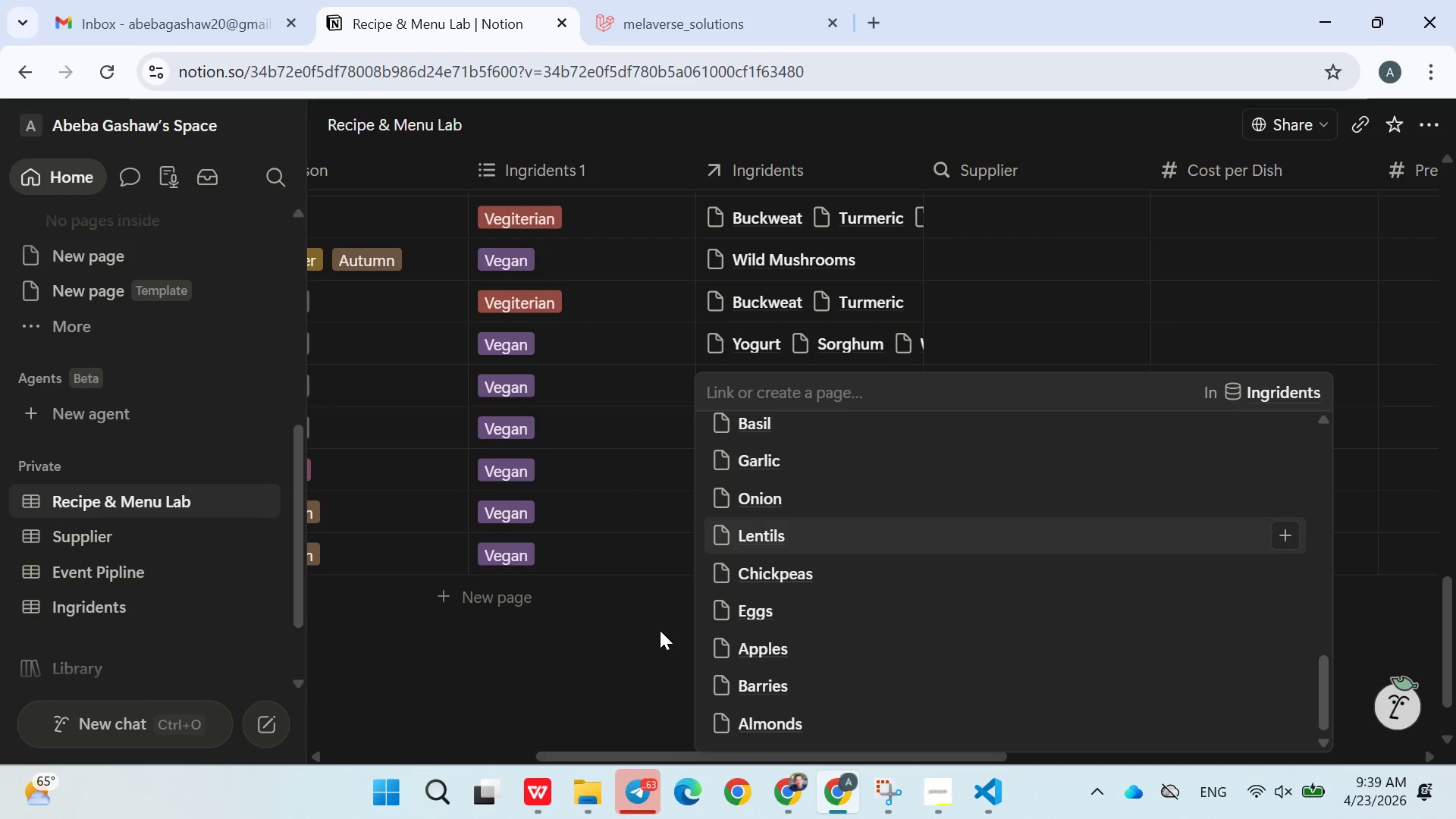 
double_click([660, 632])
 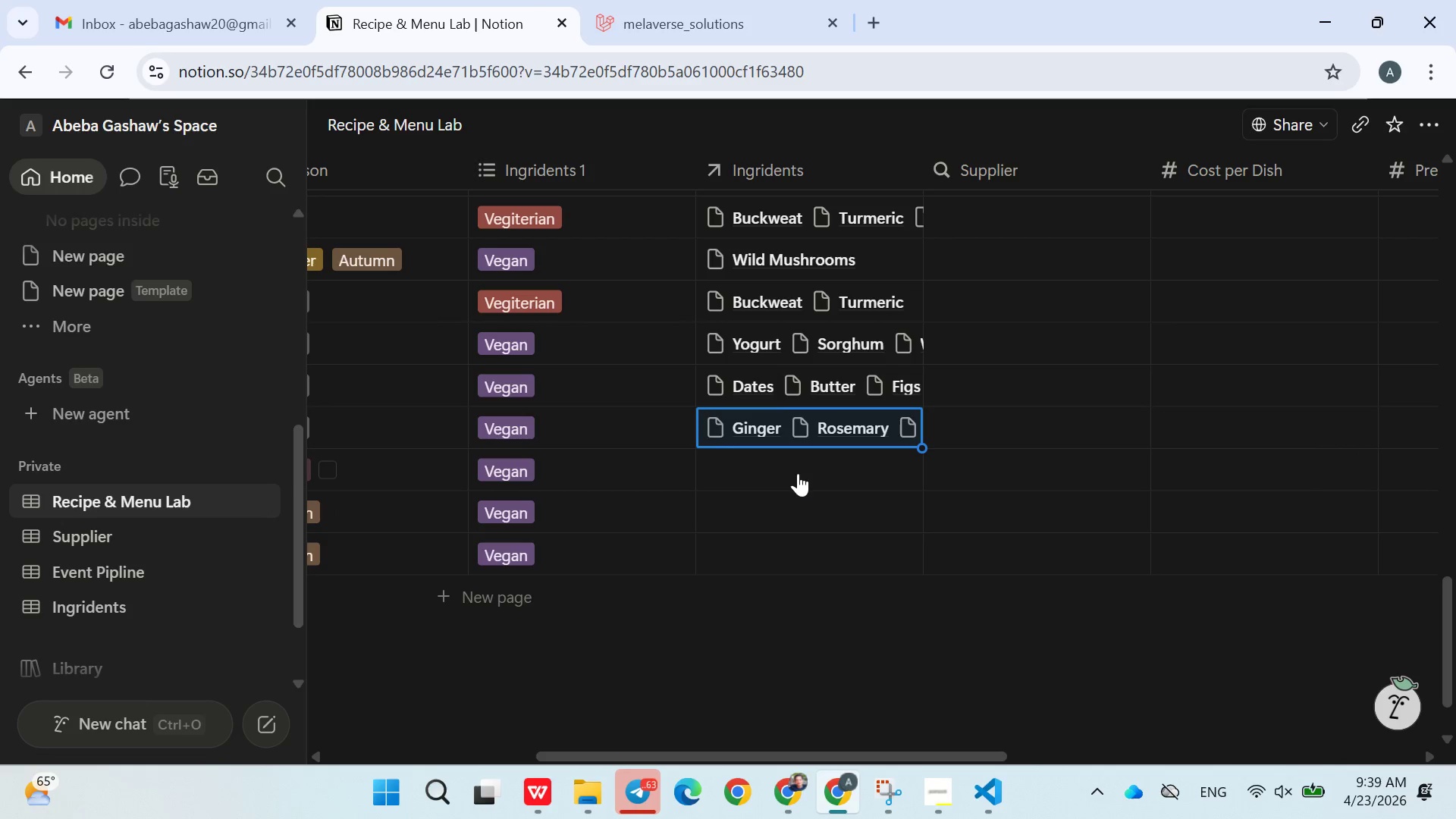 
left_click([798, 472])
 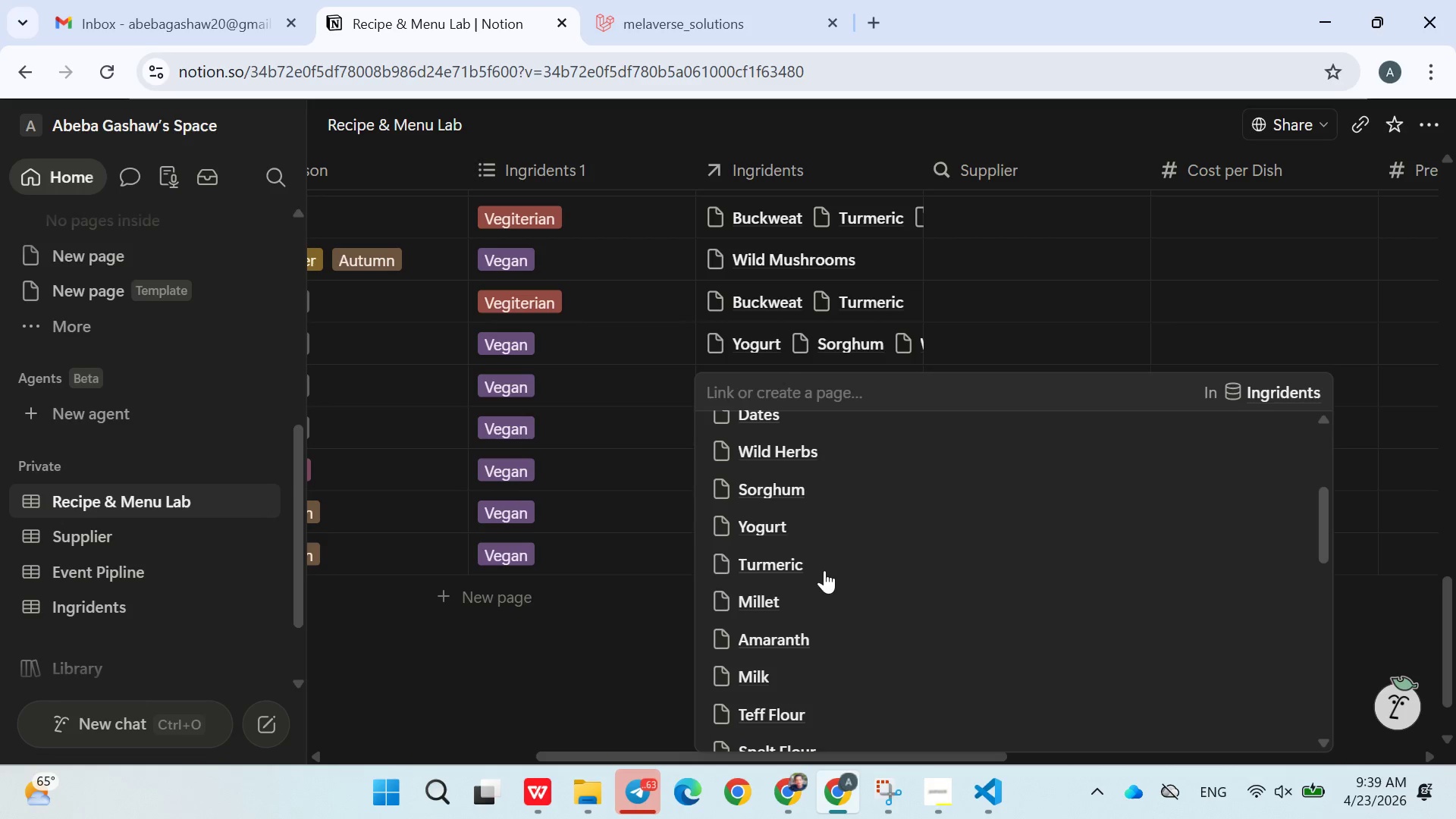 
left_click([785, 575])
 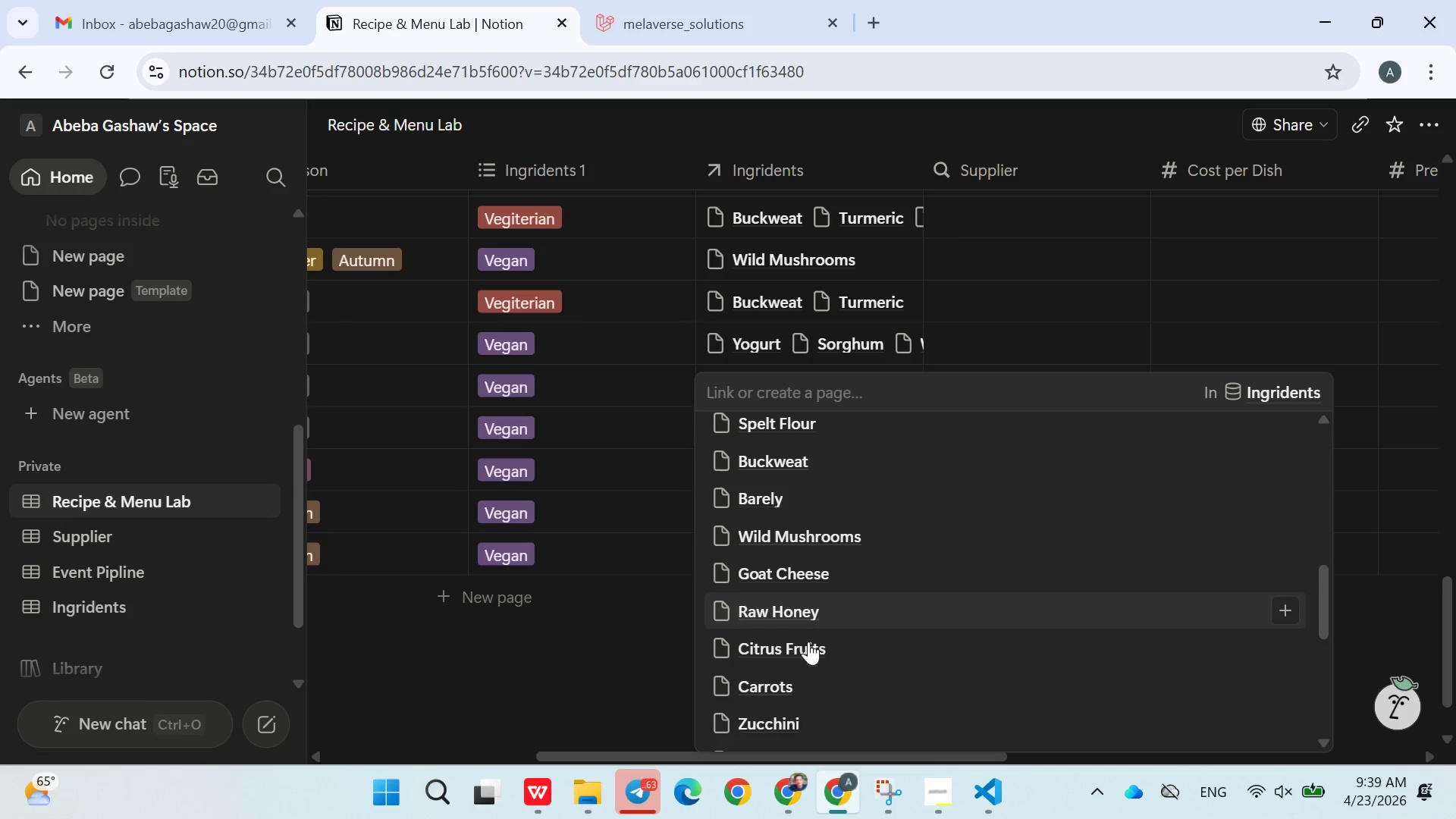 
left_click([782, 617])
 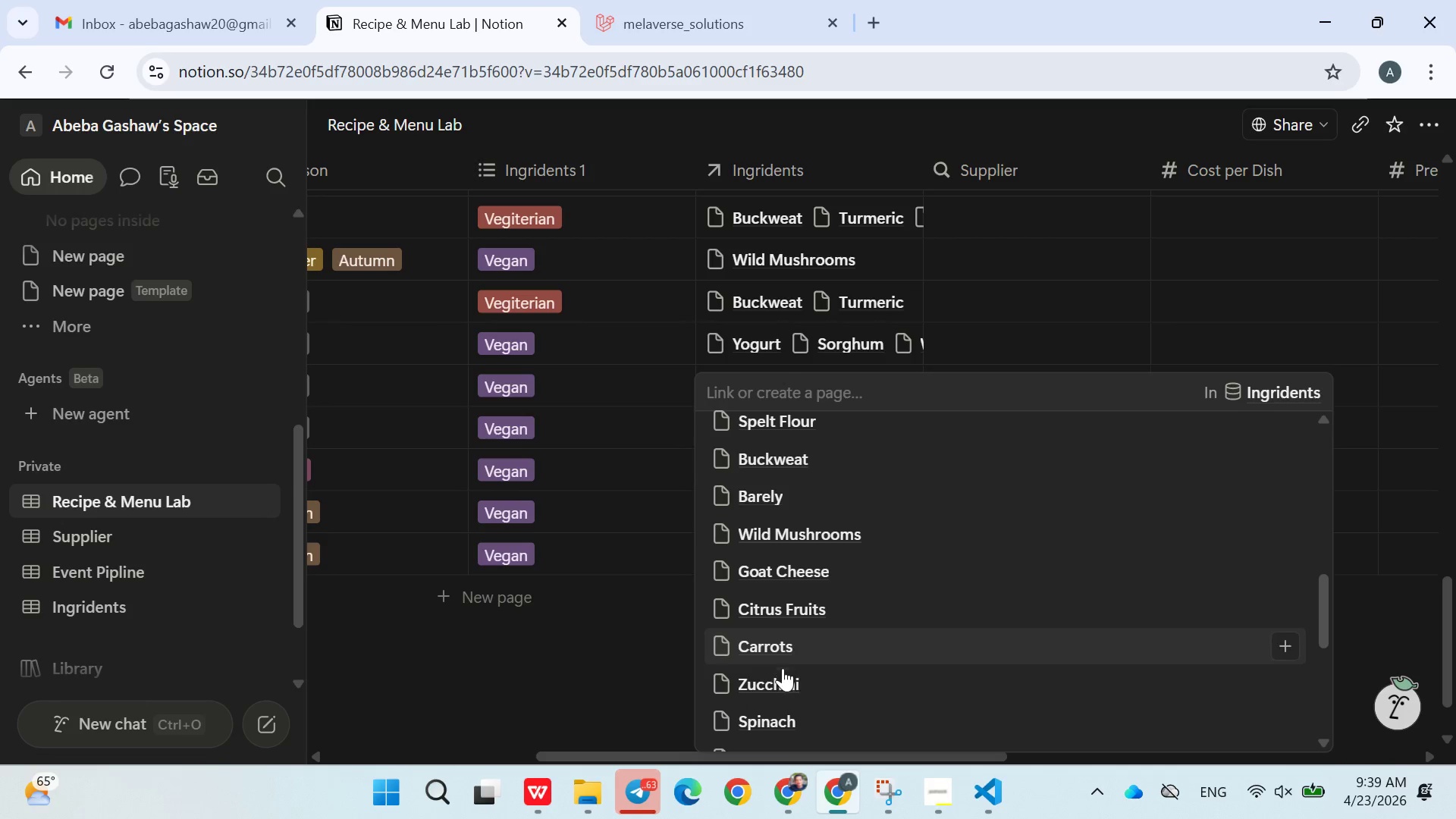 
left_click([781, 684])
 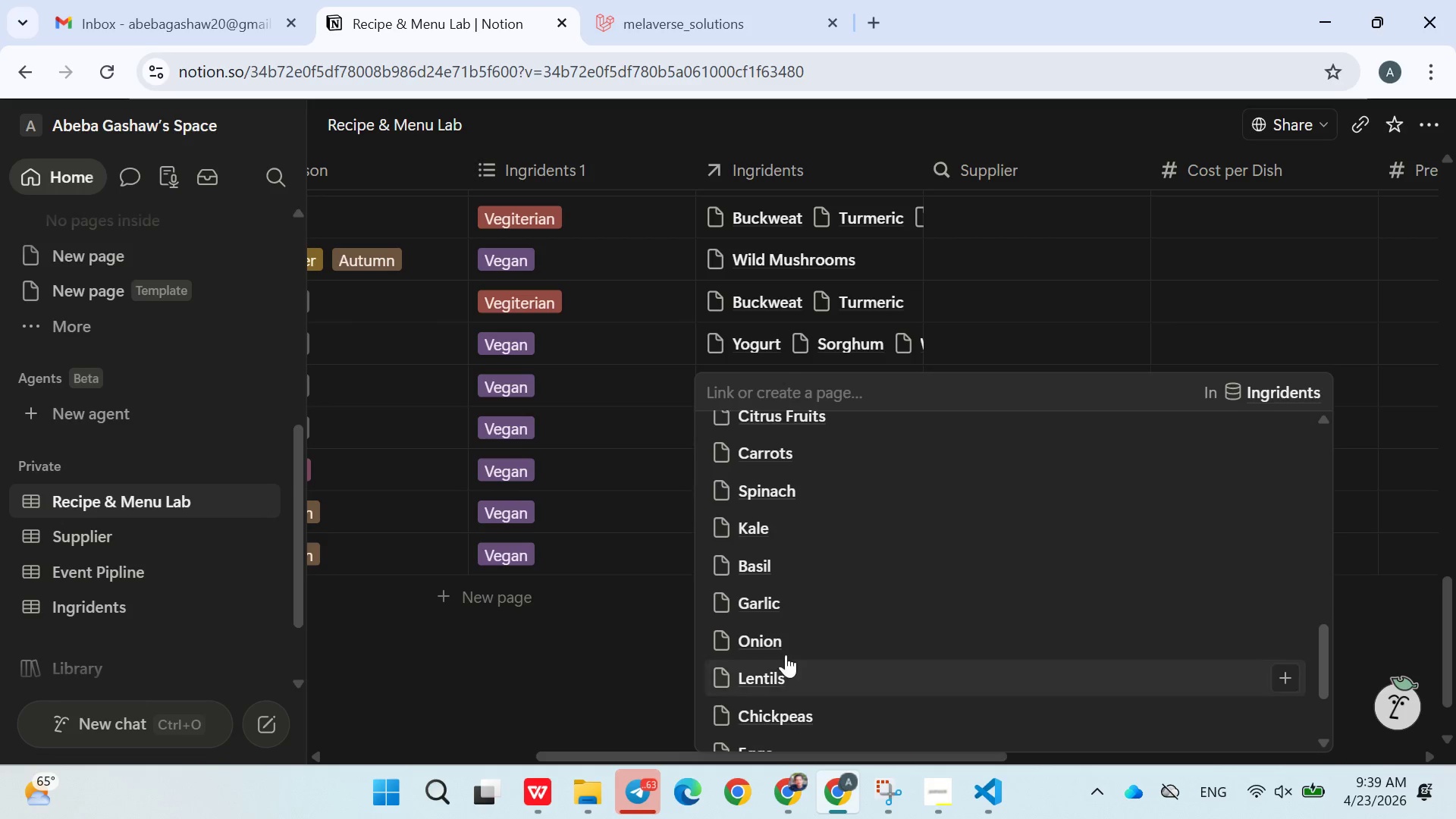 
left_click([789, 651])
 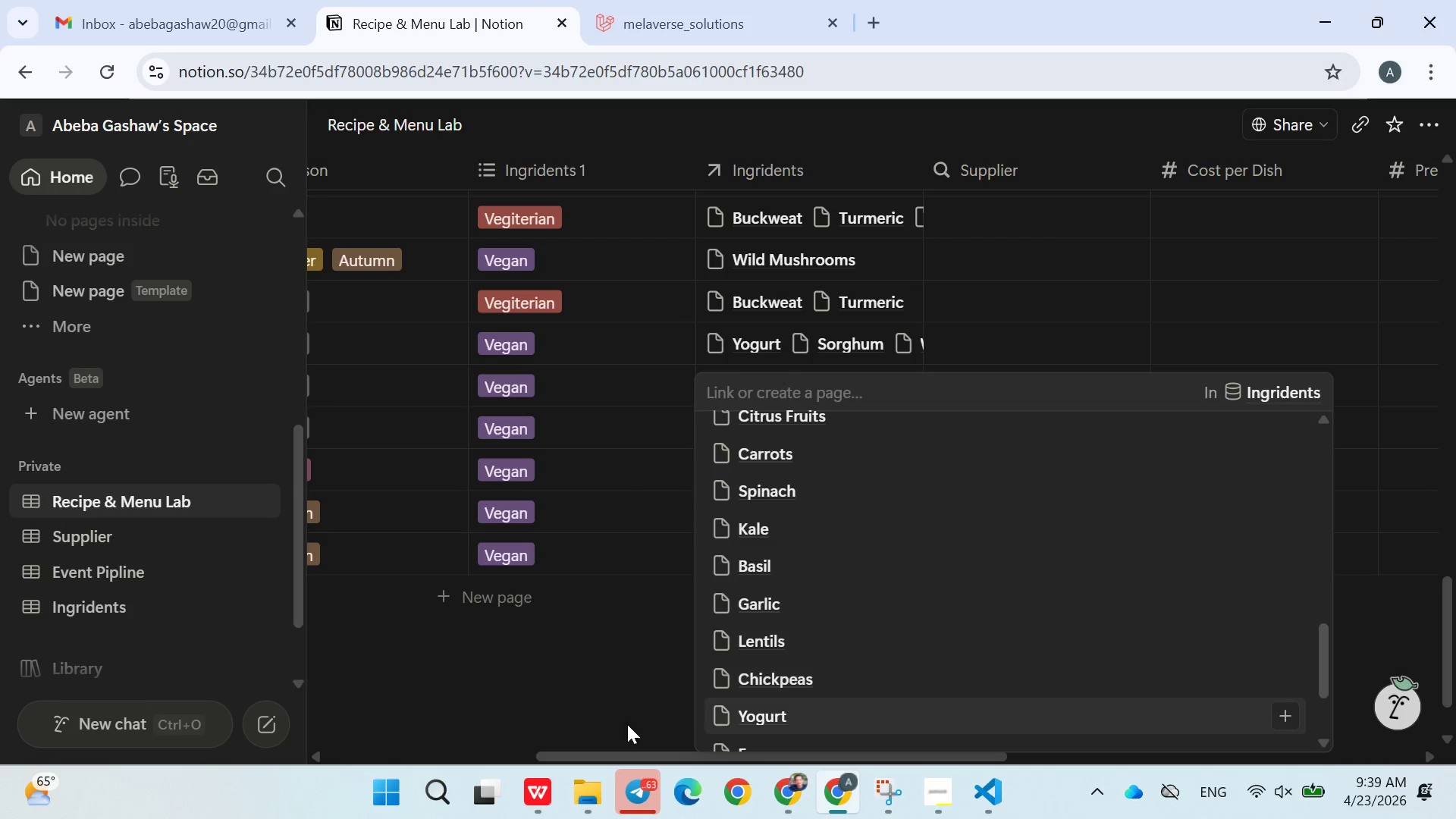 
left_click([619, 723])
 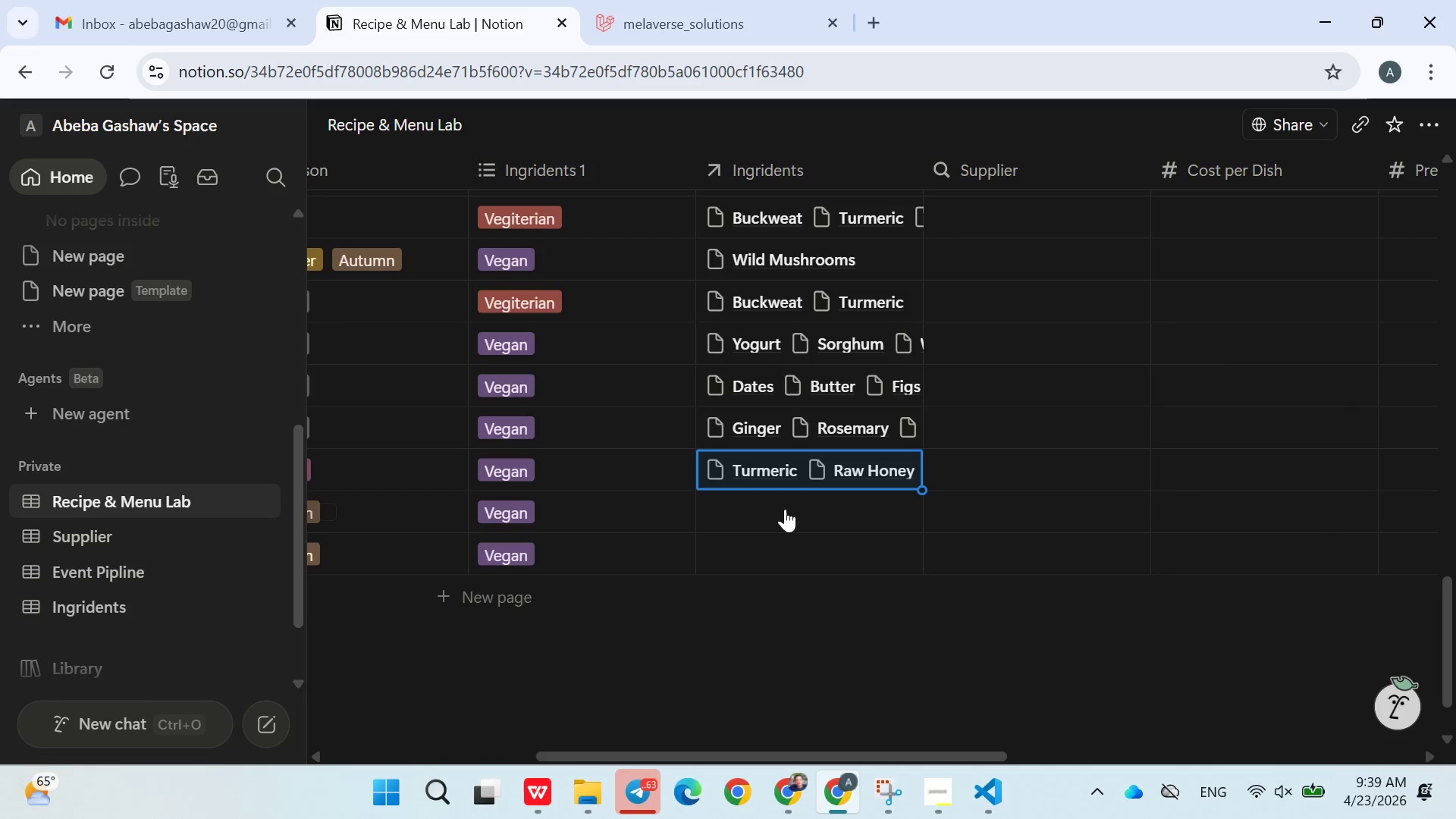 
left_click([785, 505])
 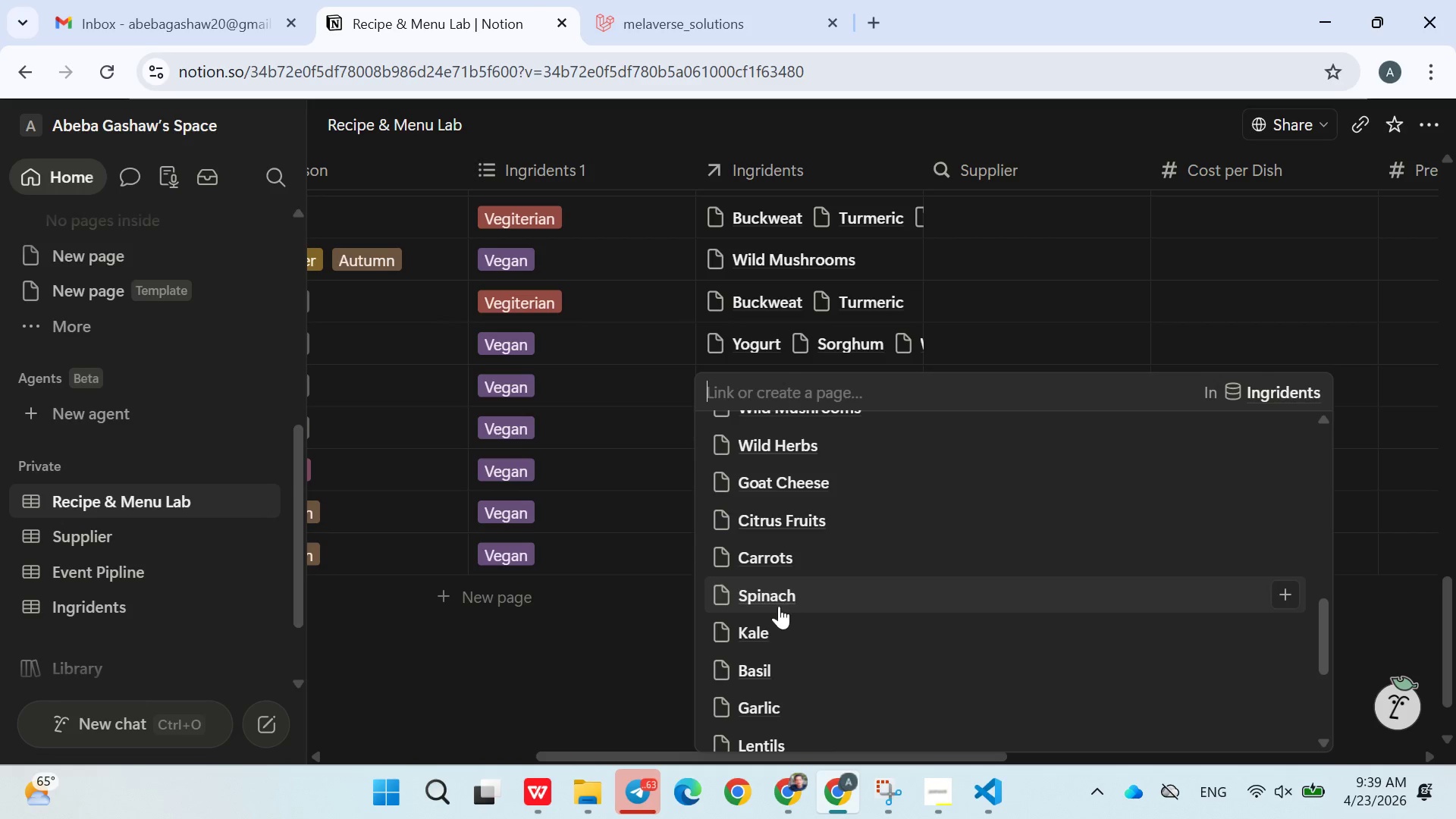 
left_click([777, 602])
 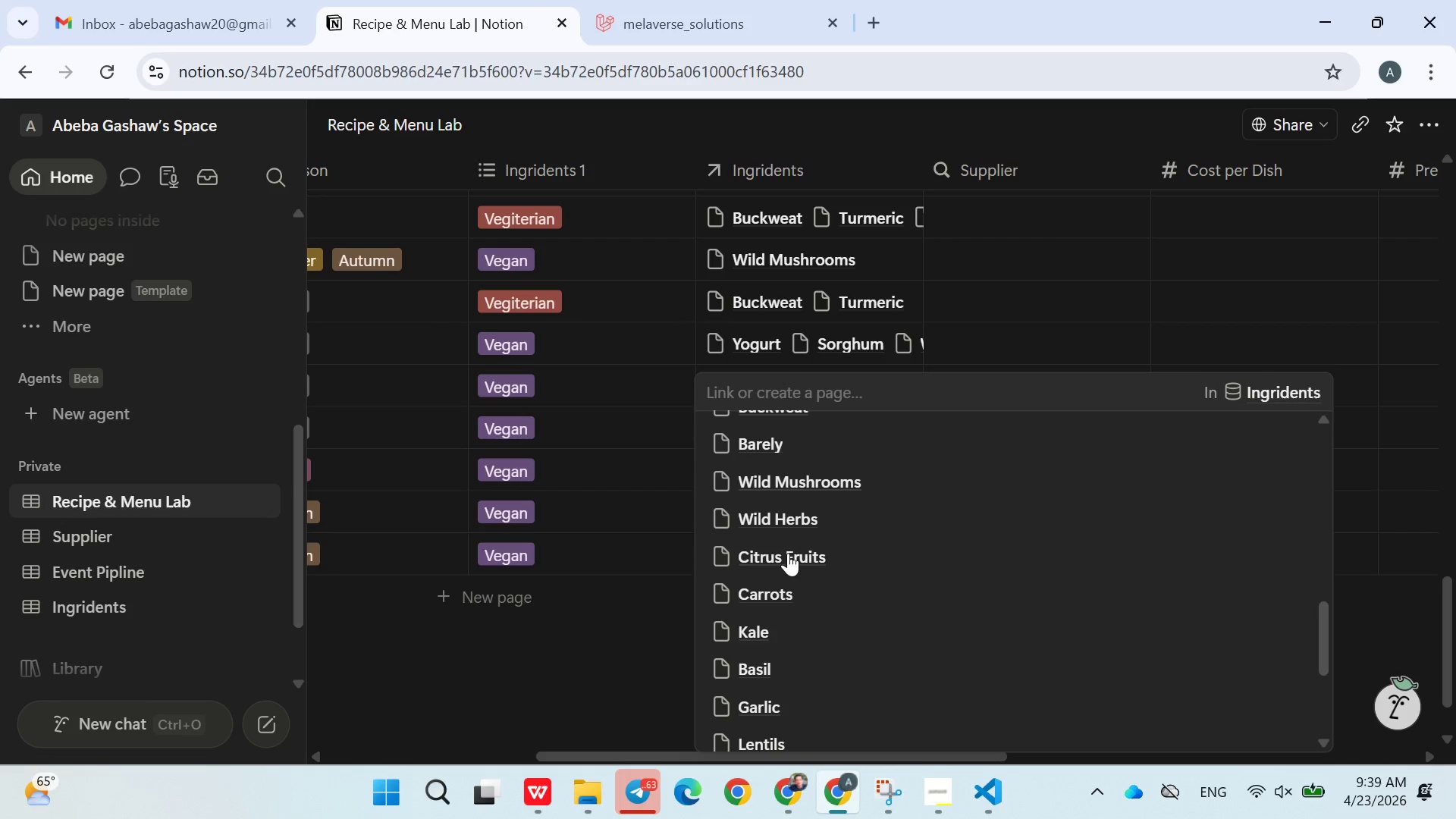 
double_click([791, 491])
 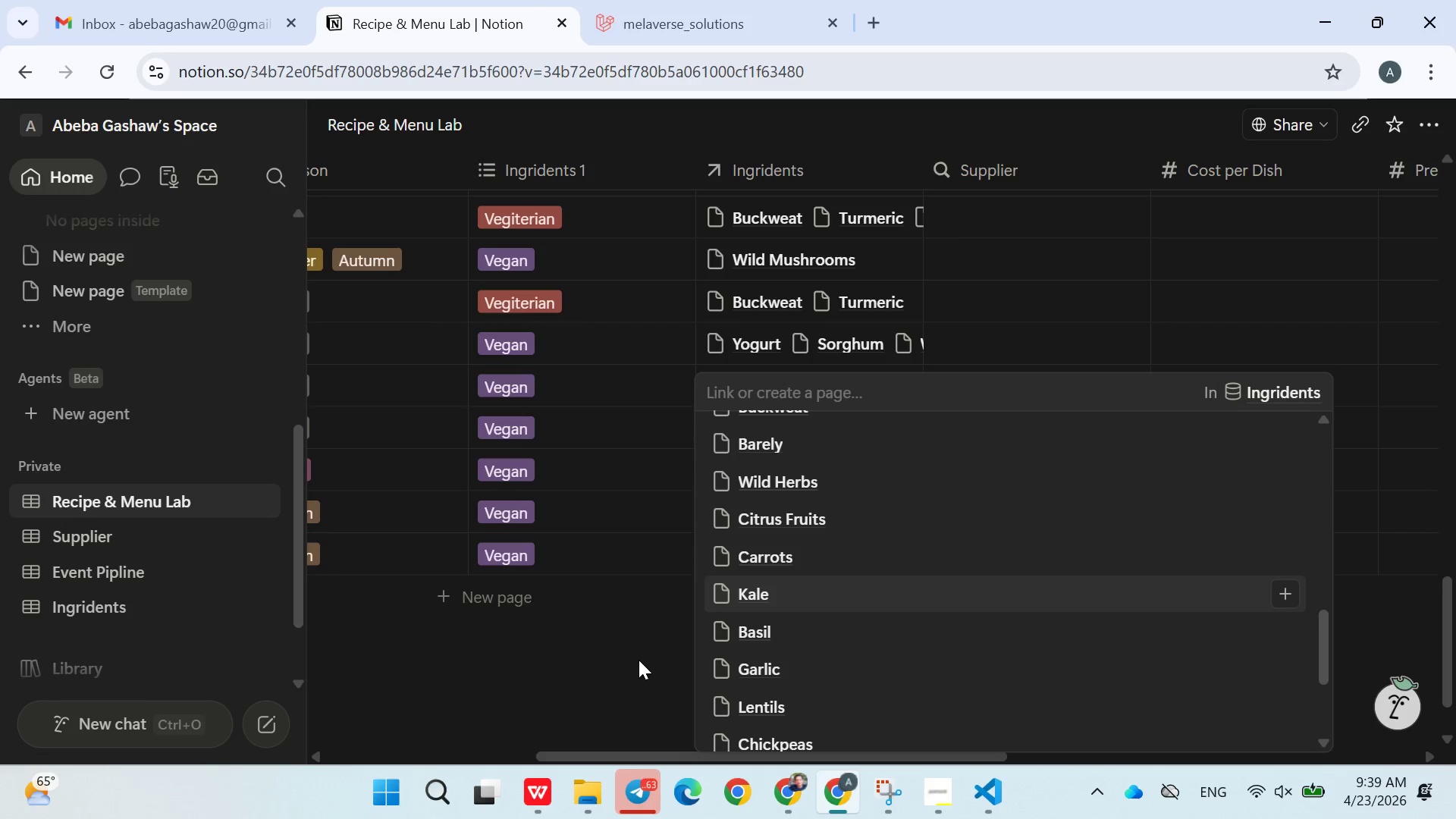 
left_click([638, 661])
 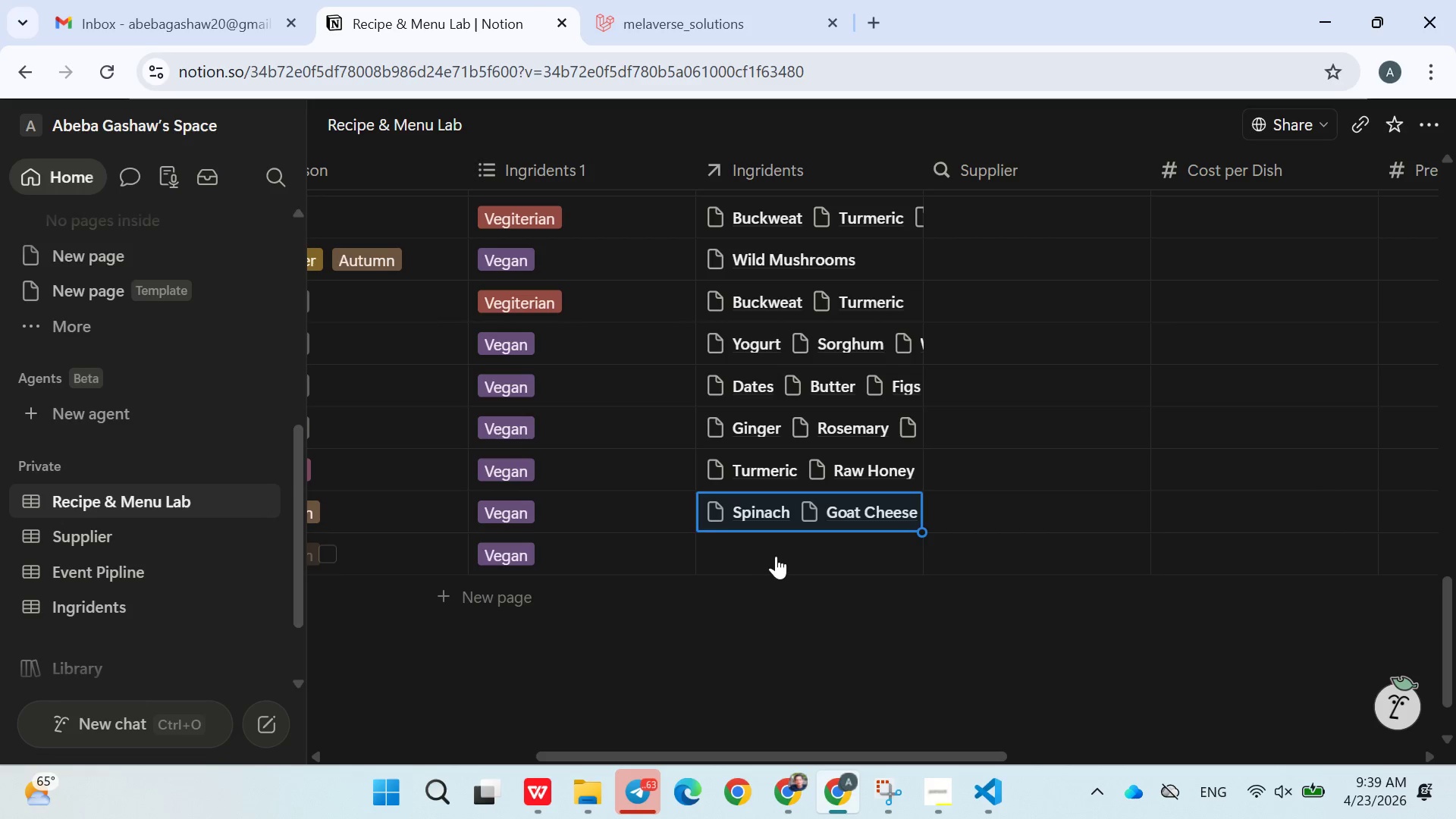 
left_click([777, 552])
 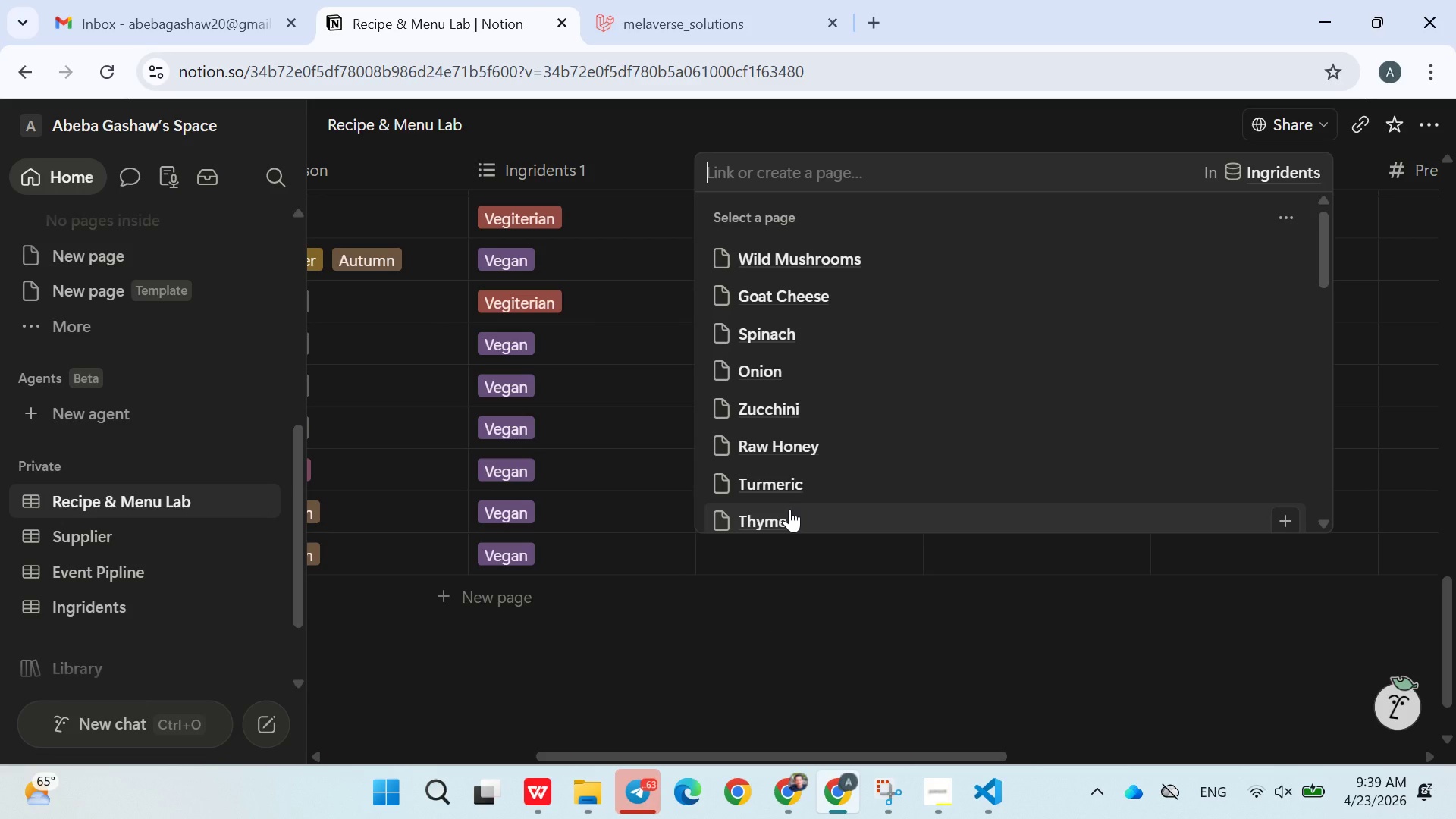 
left_click([782, 488])
 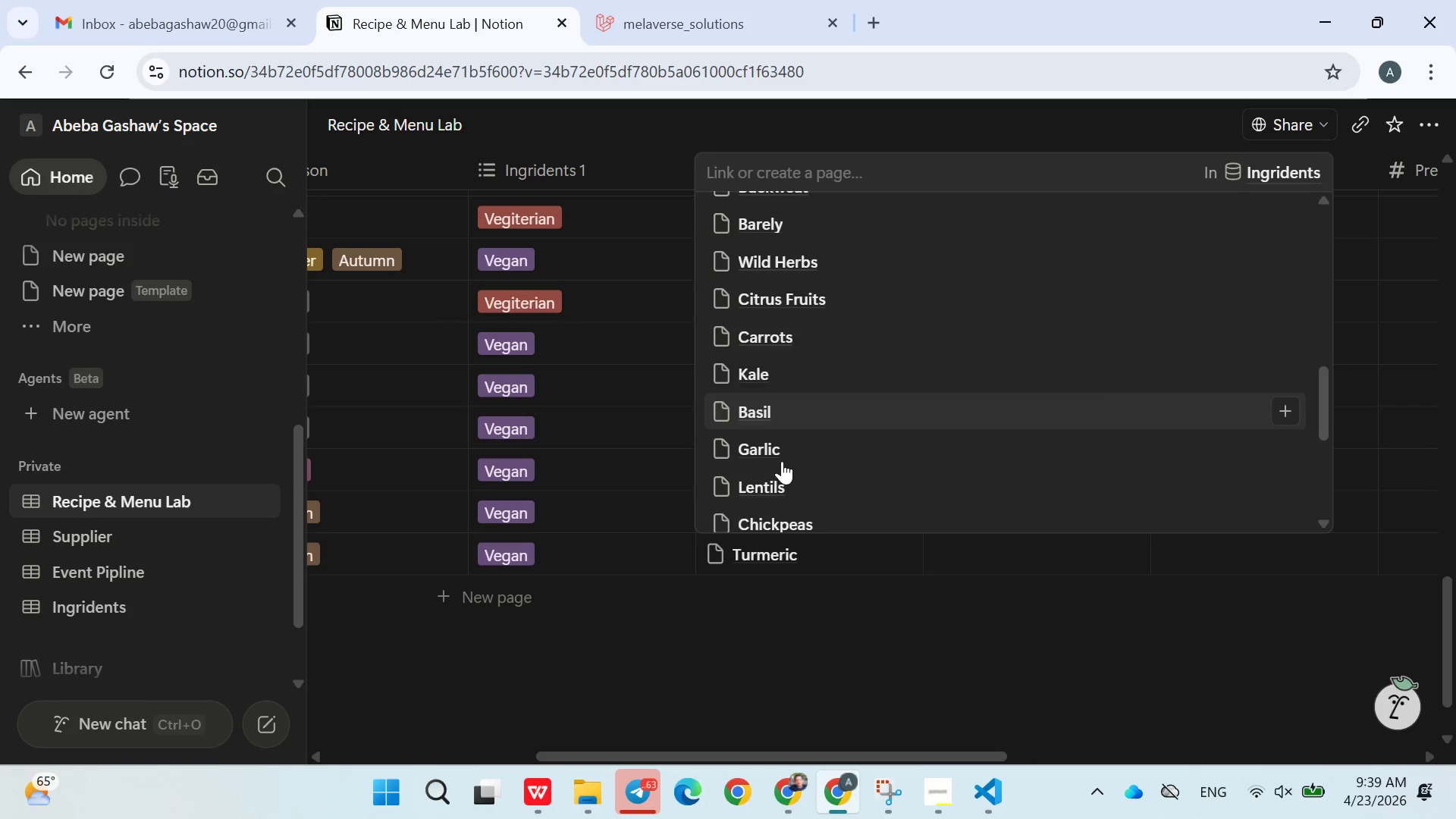 
left_click([790, 436])
 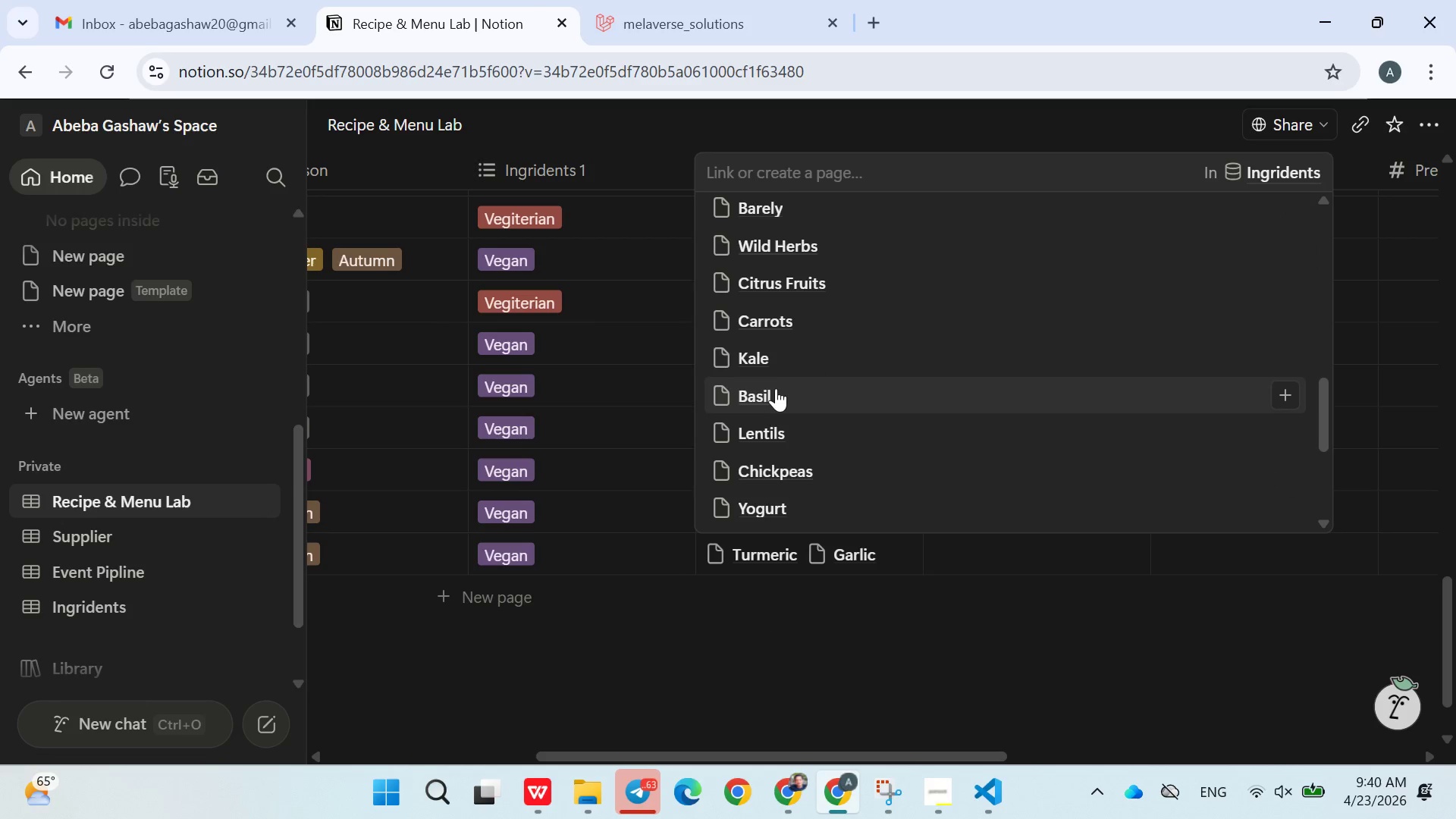 
left_click([774, 386])
 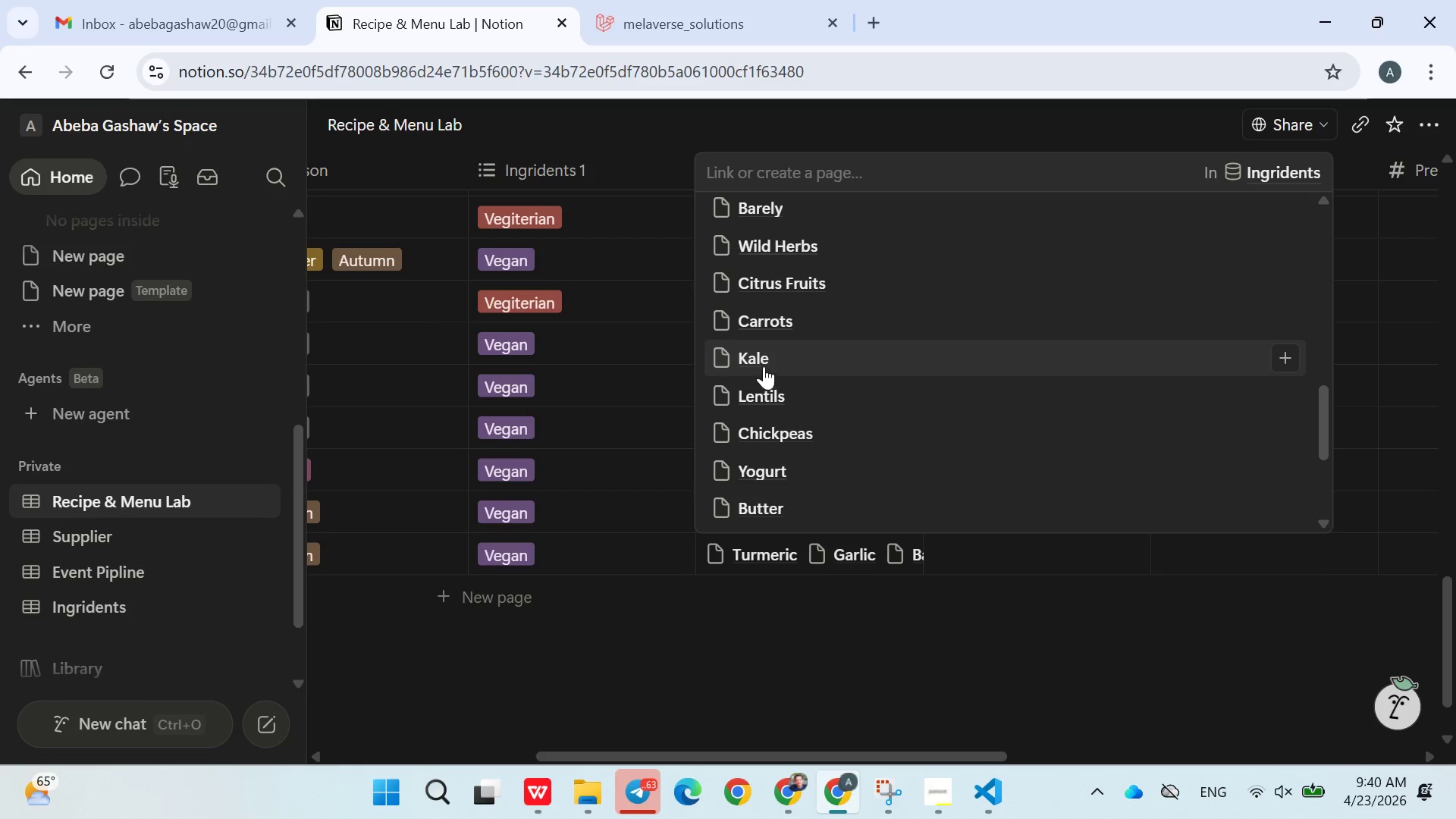 
left_click([764, 359])
 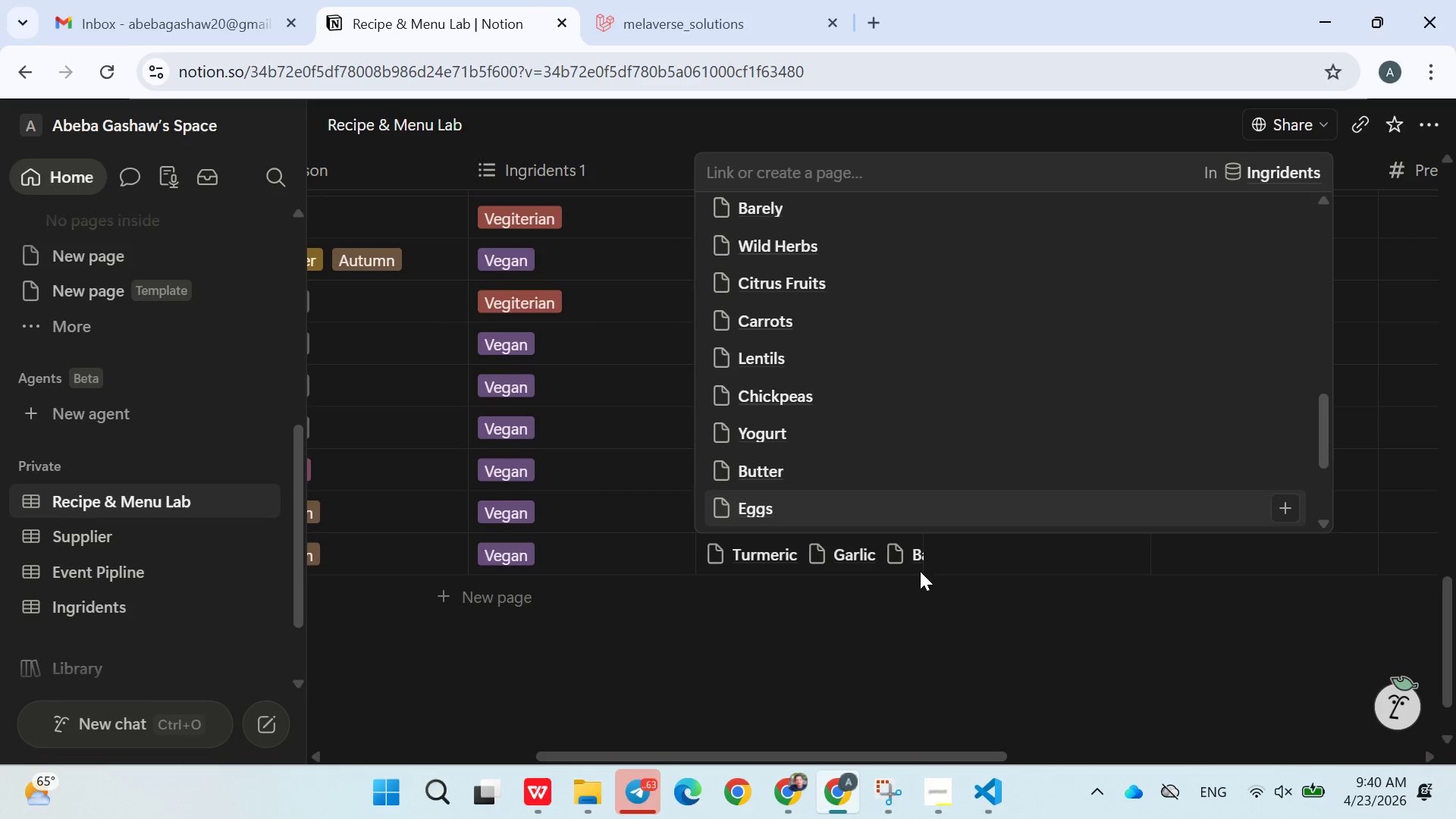 
left_click([930, 618])
 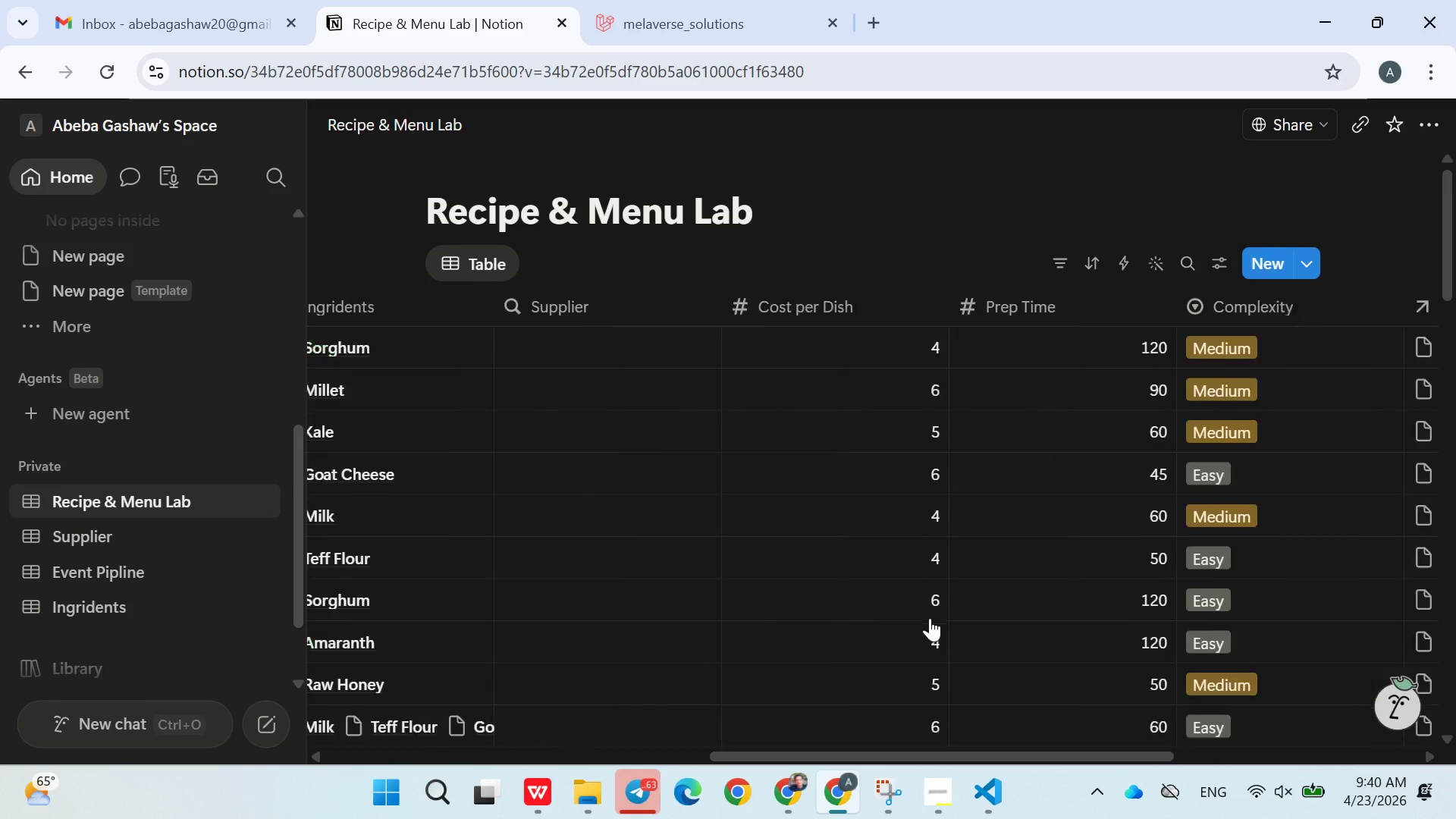 
wait(6.0)
 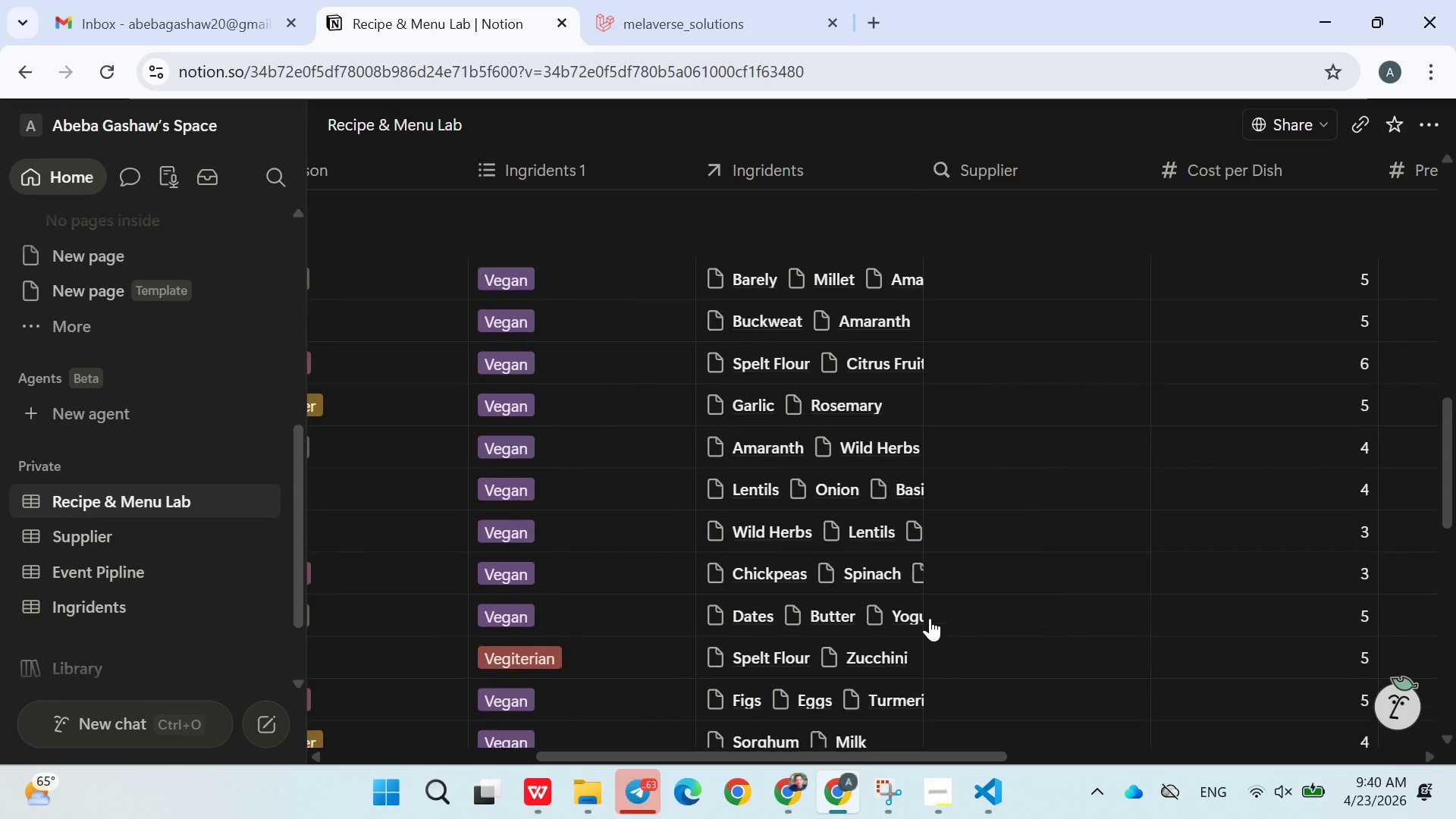 
left_click([912, 510])
 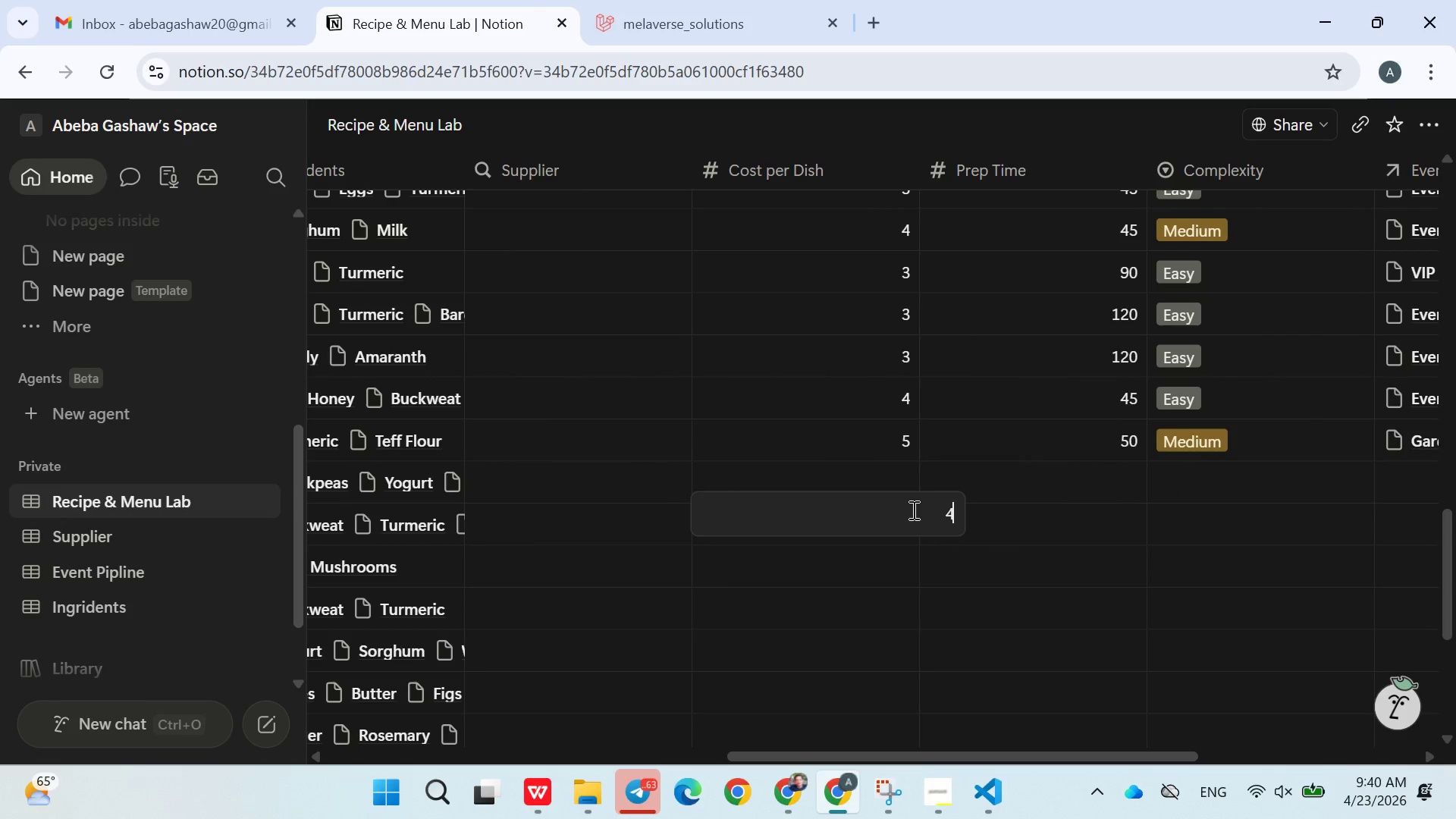 
left_click([875, 486])
 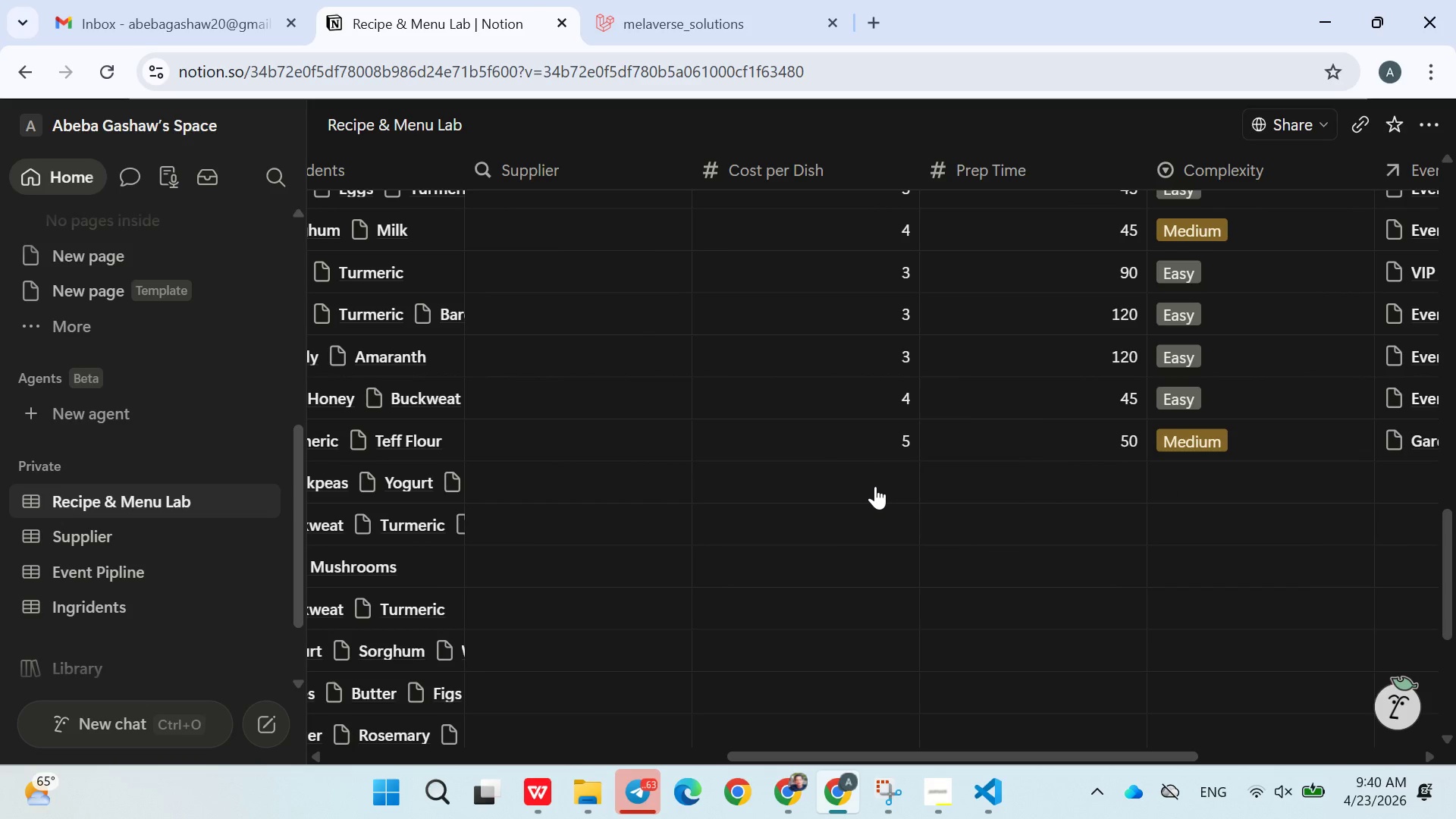 
left_click([875, 486])
 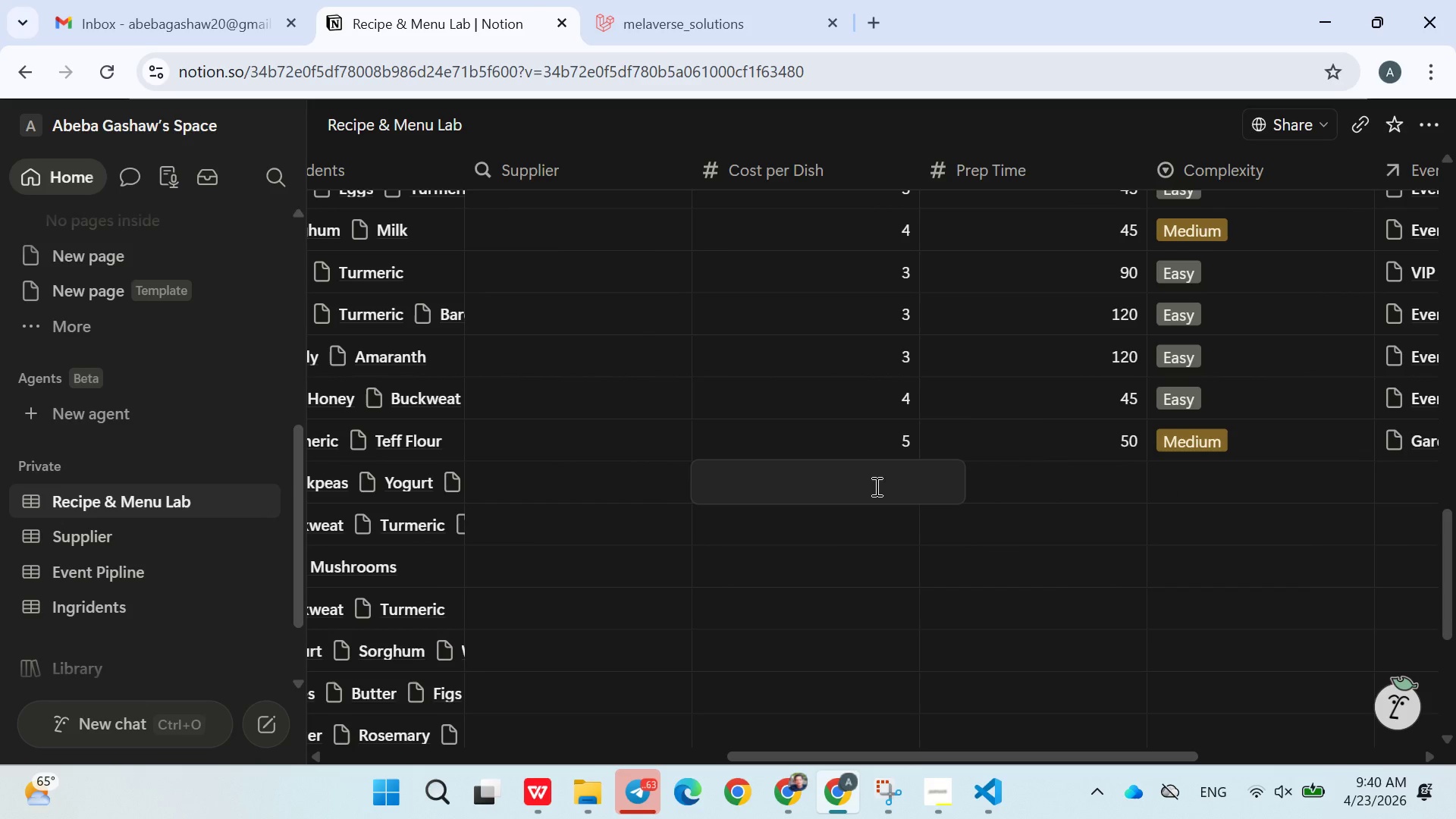 
key(5)
 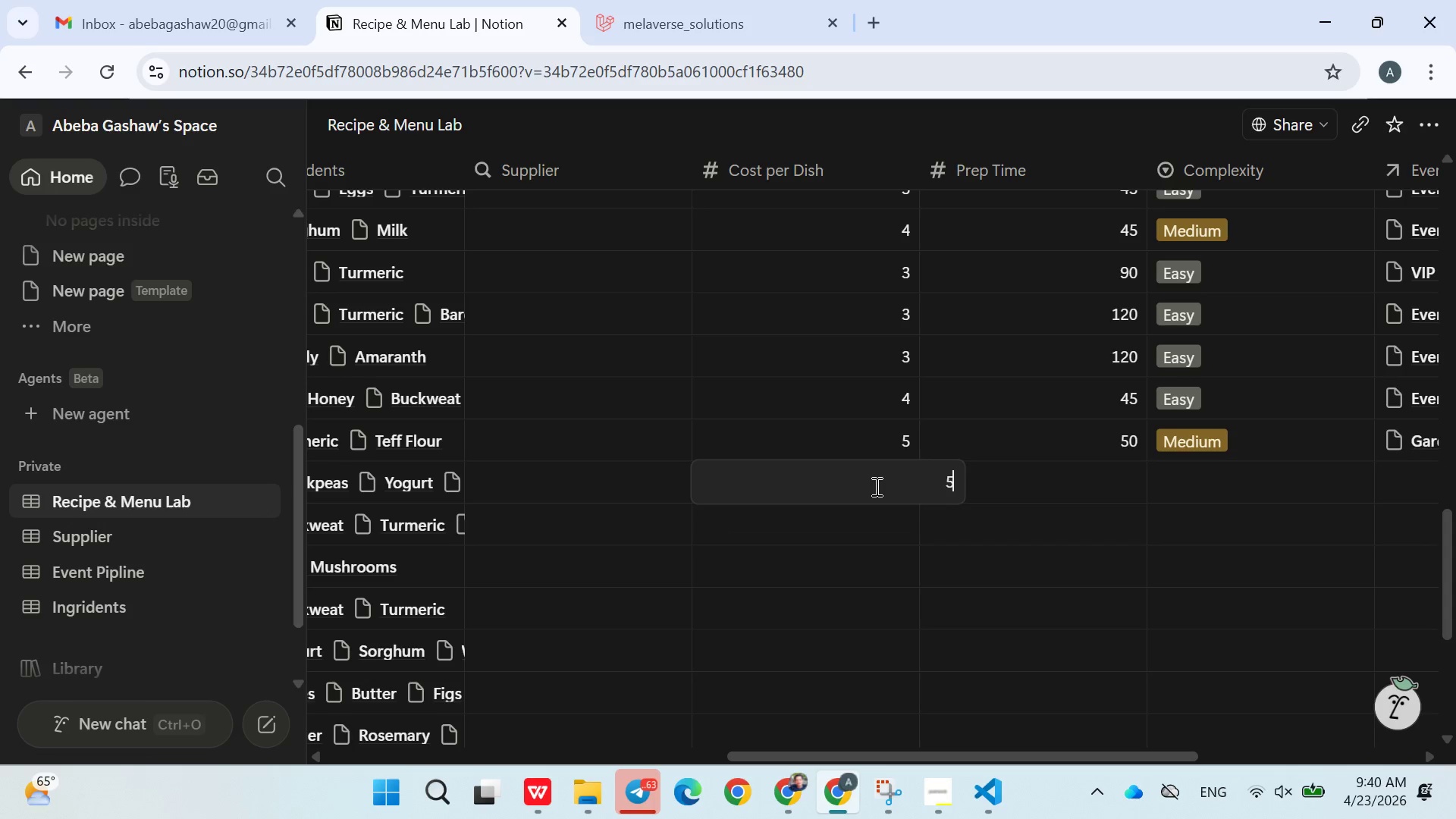 
key(Enter)
 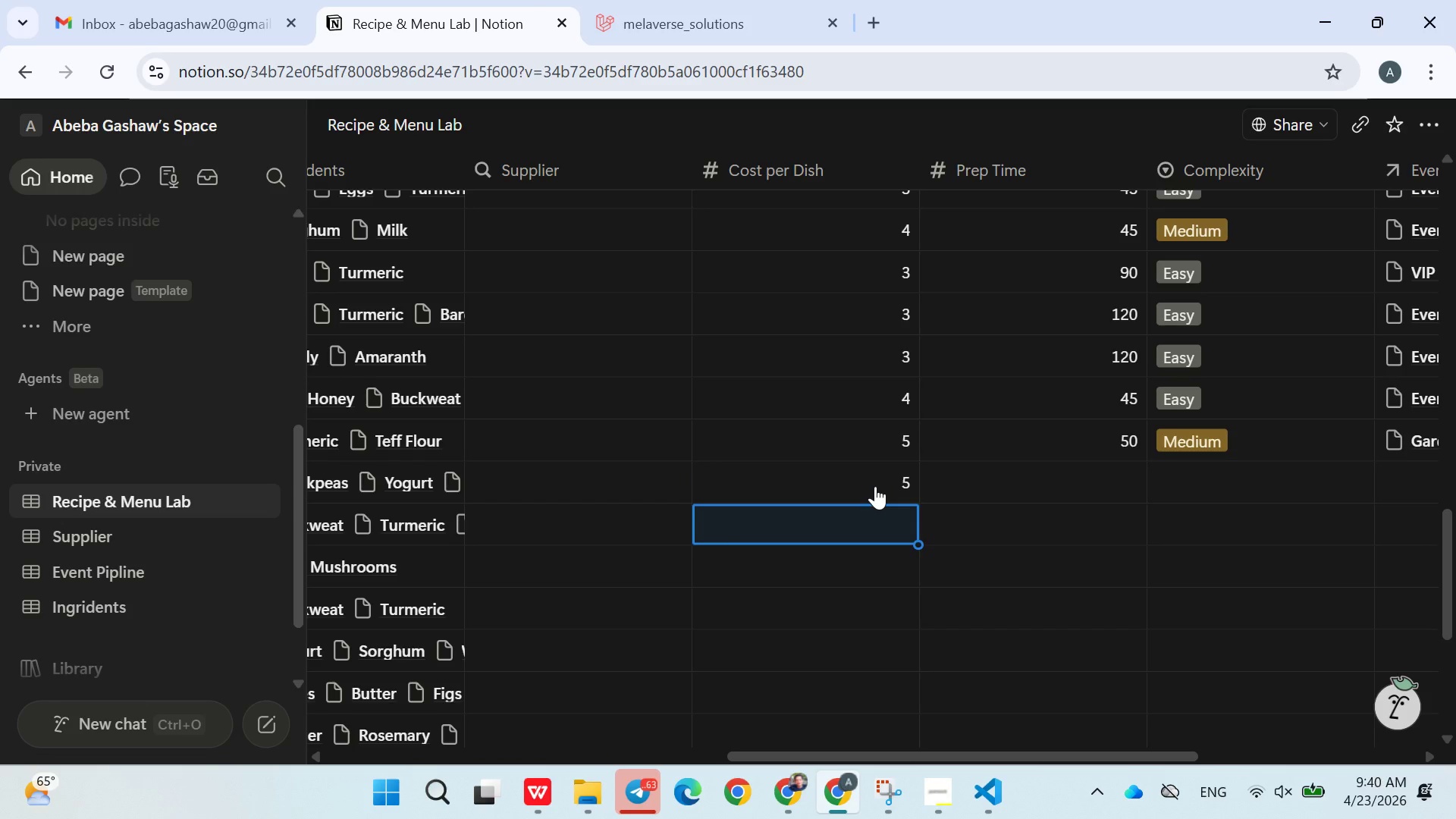 
key(4)
 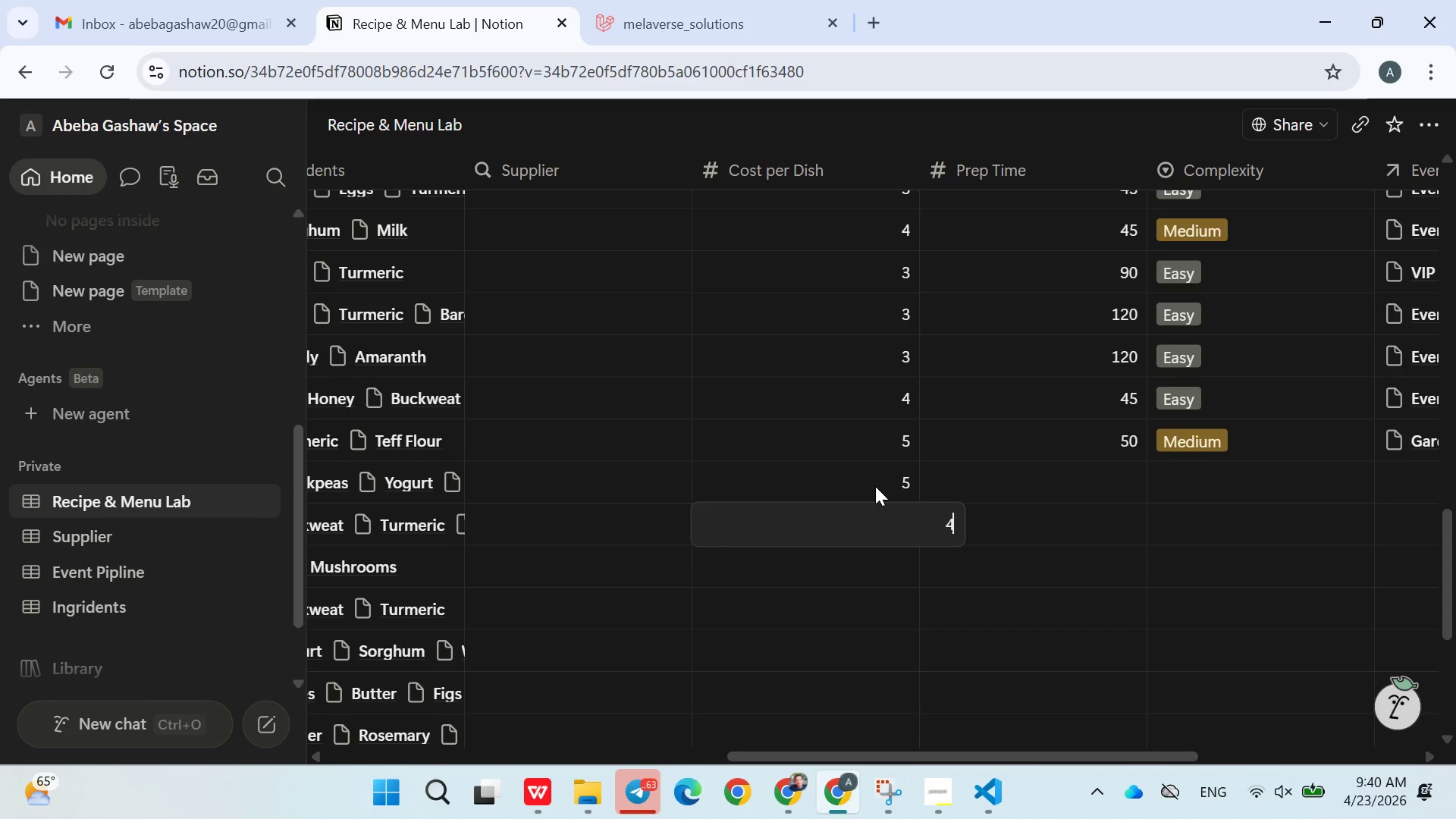 
key(Enter)
 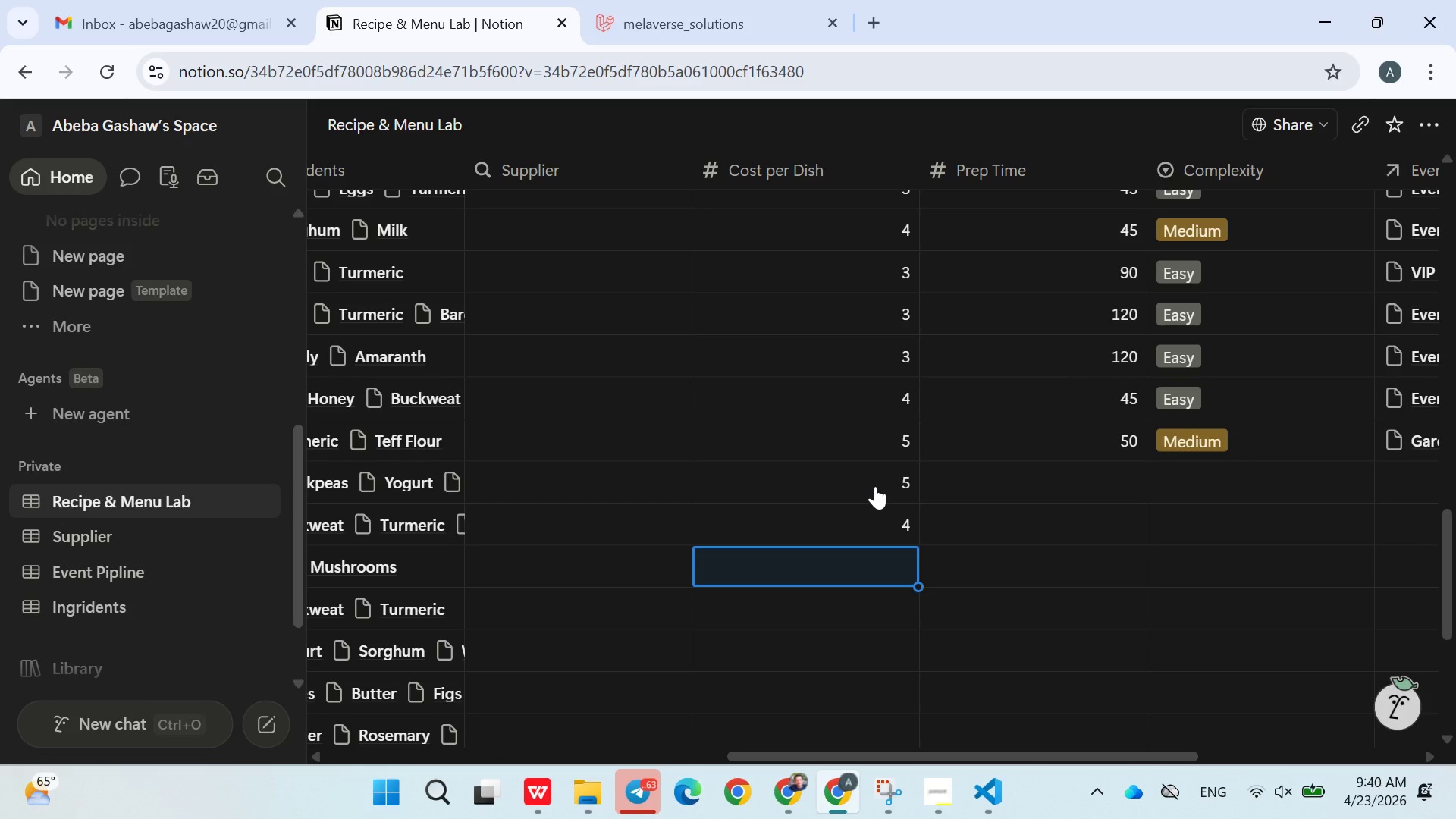 
key(5)
 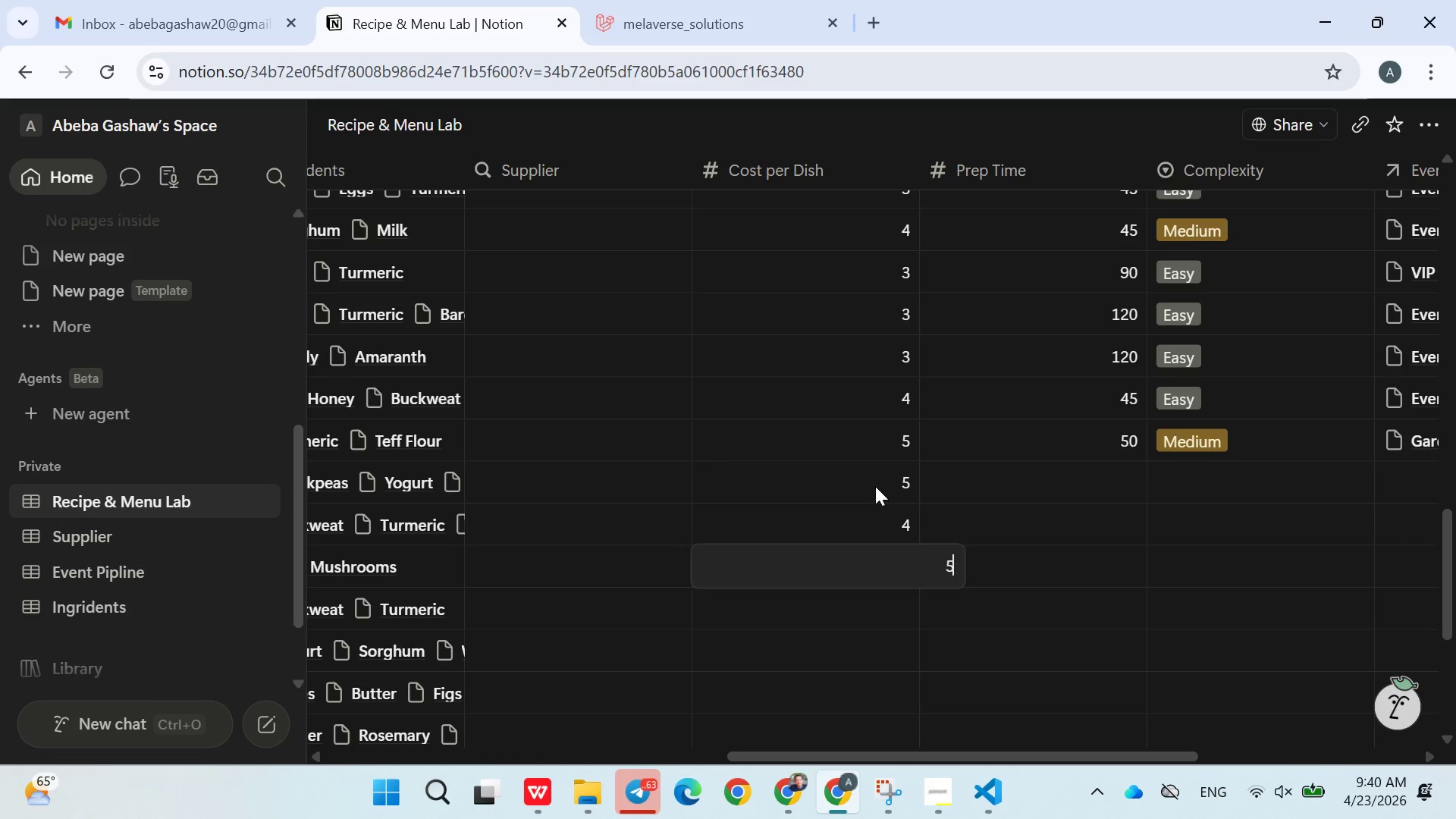 
key(Enter)
 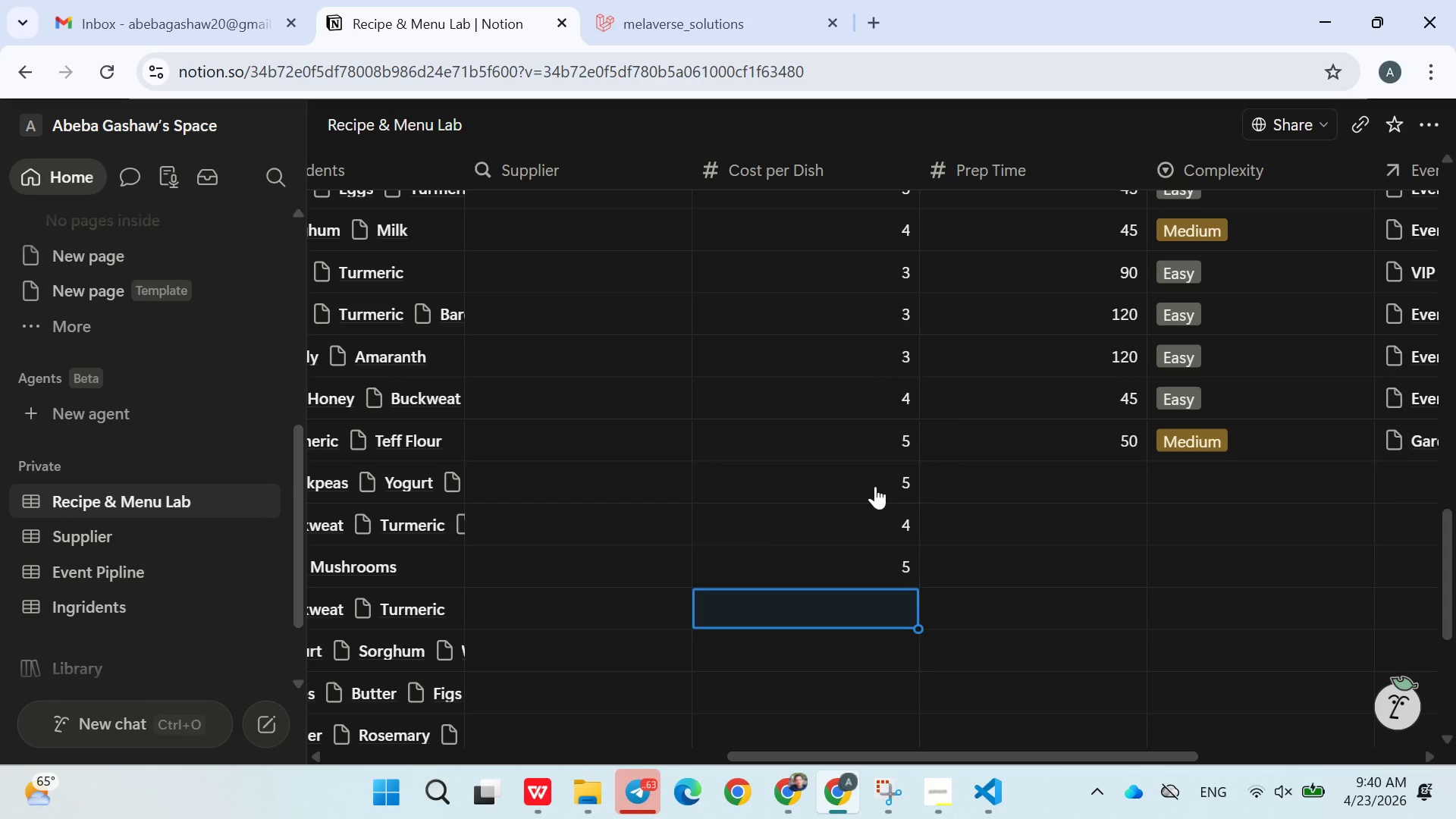 
key(5)
 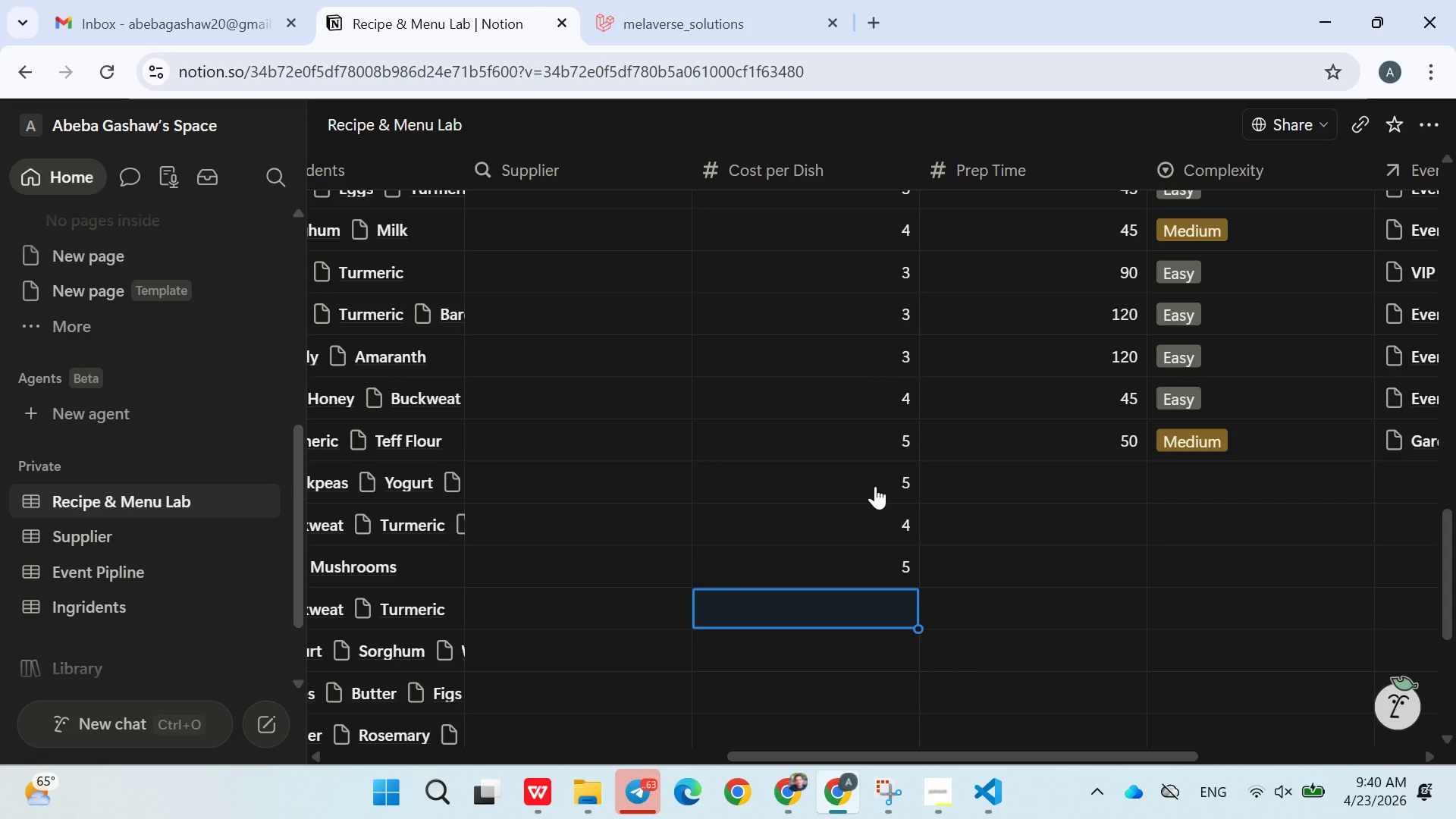 
key(Enter)
 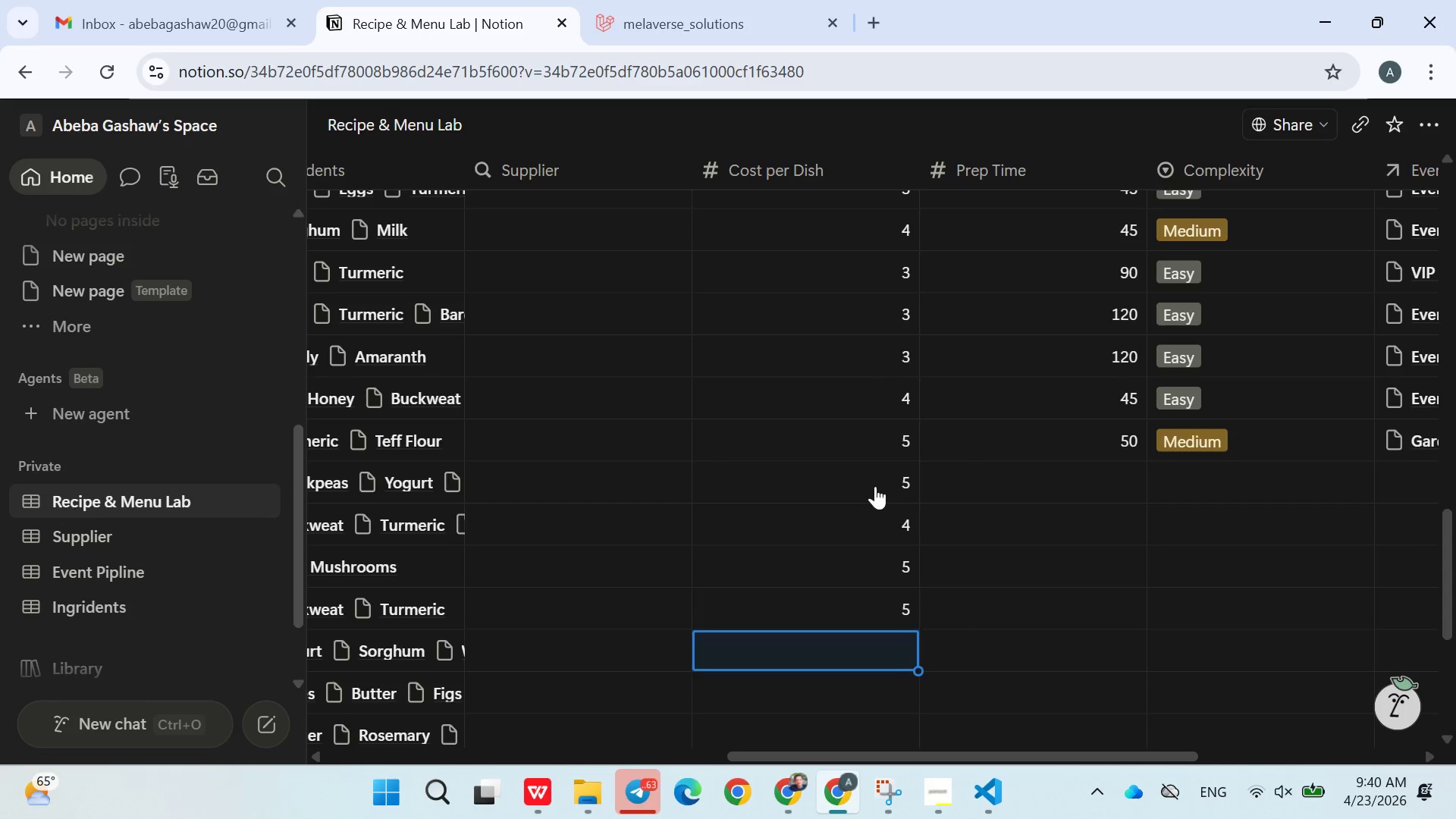 
key(4)
 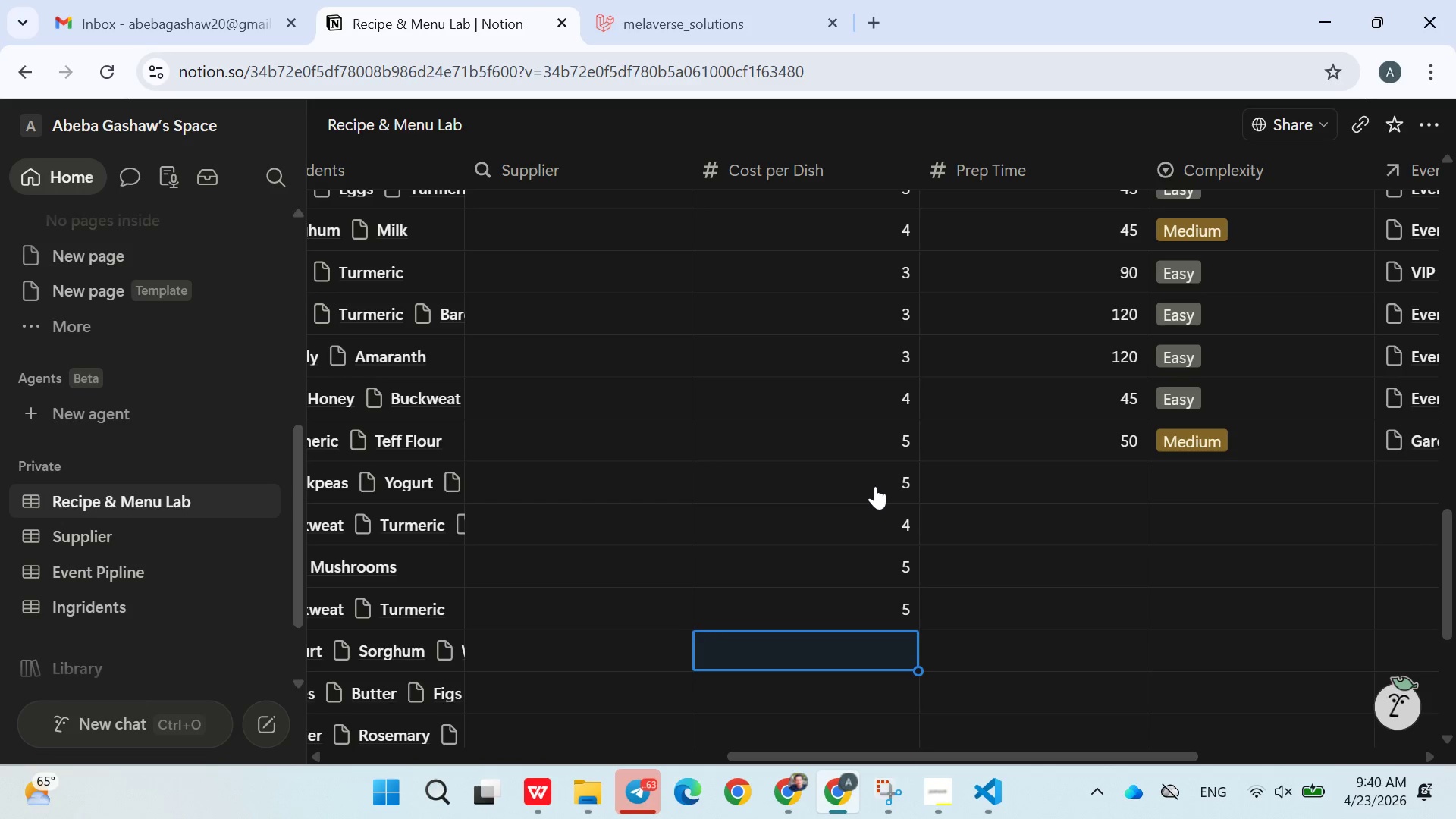 
key(Enter)
 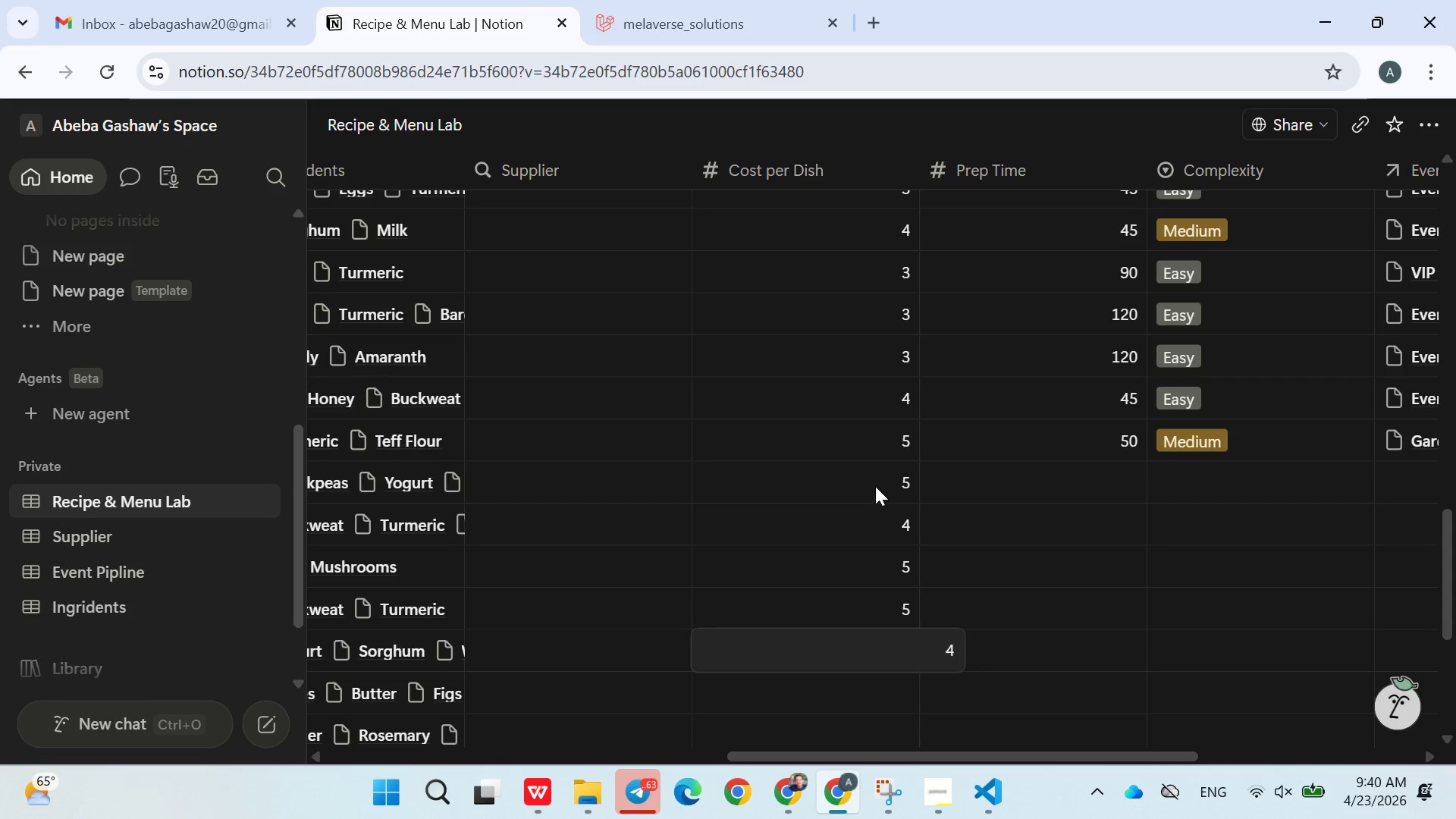 
key(5)
 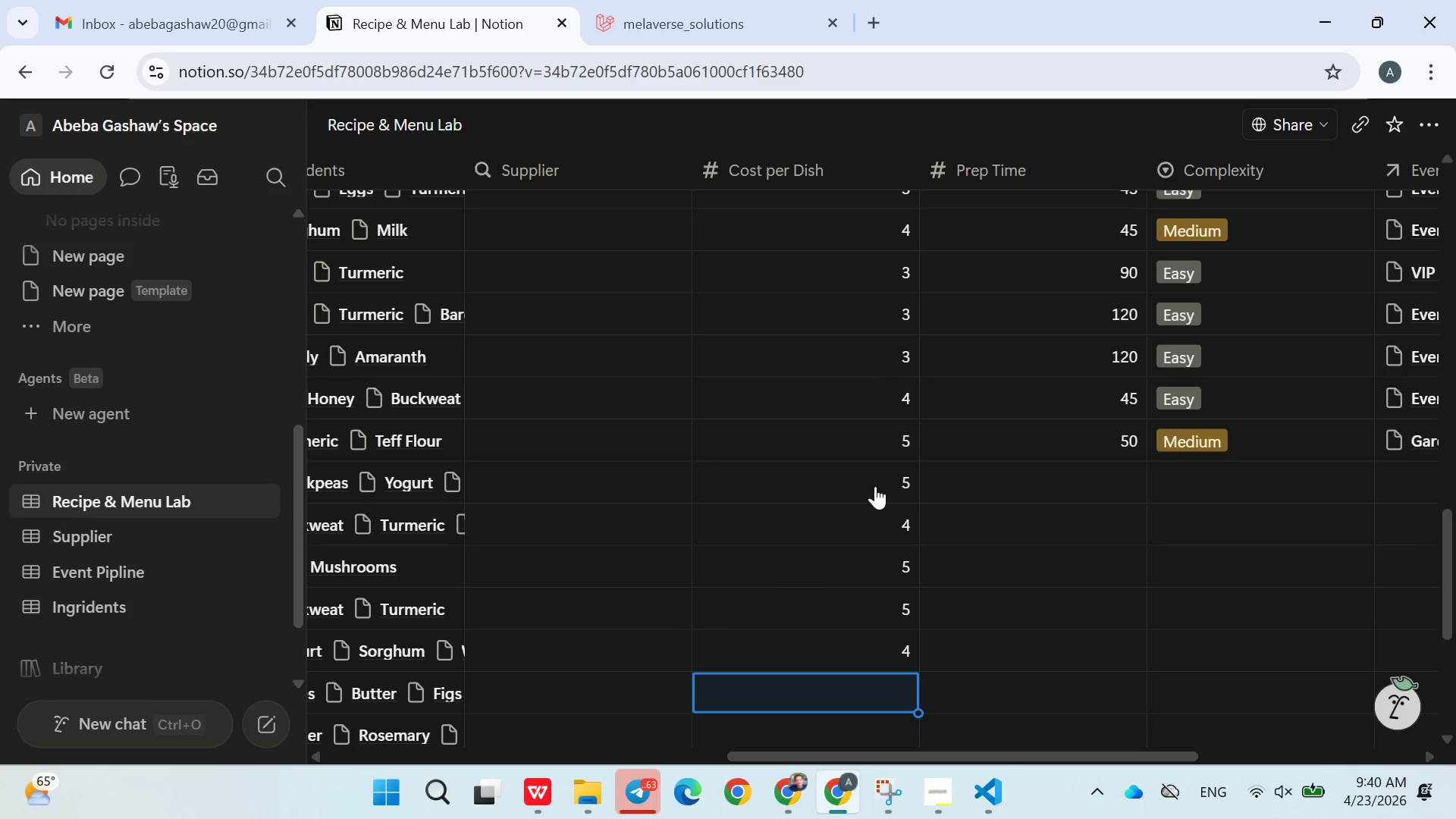 
key(Enter)
 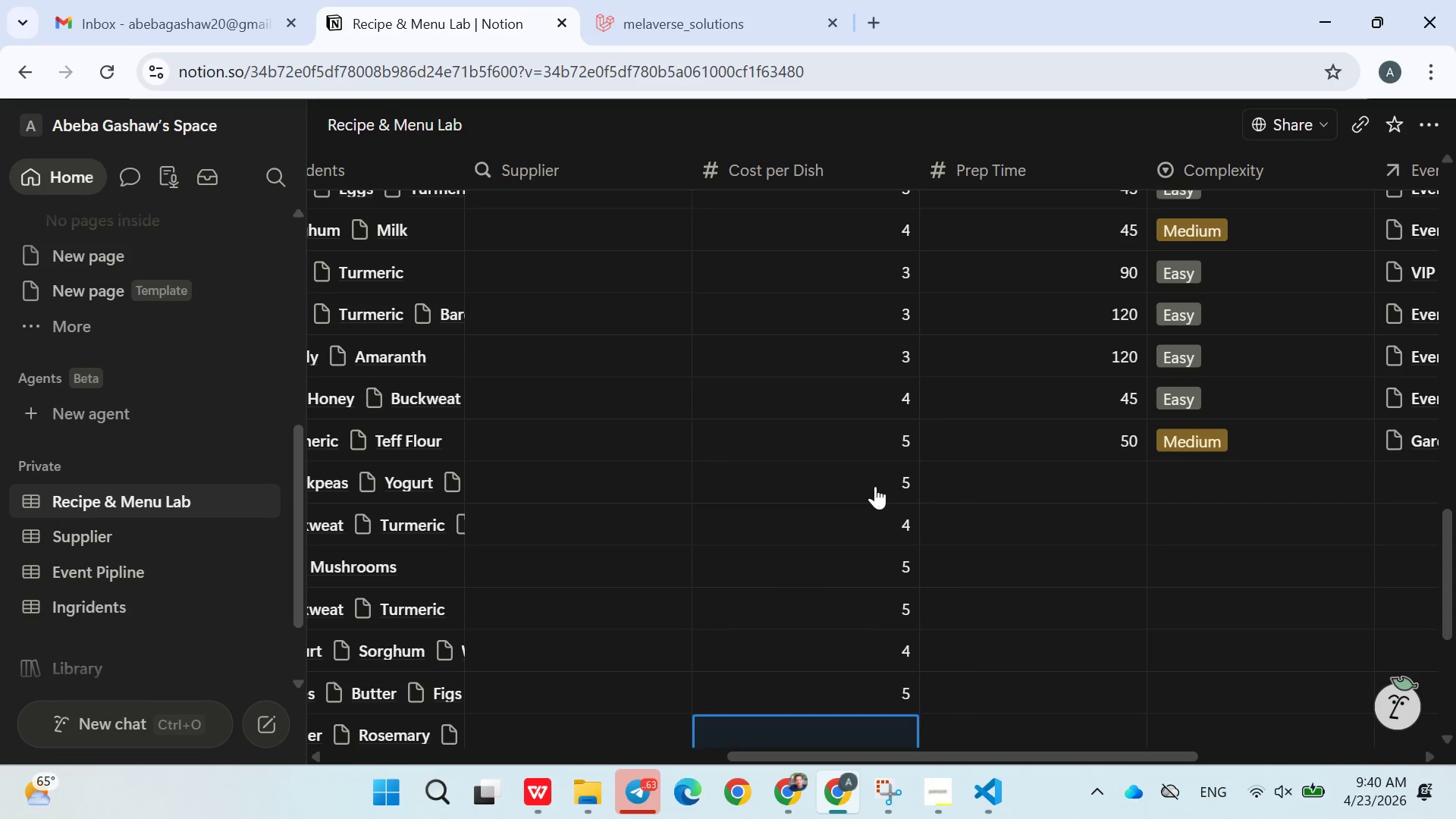 
key(5)
 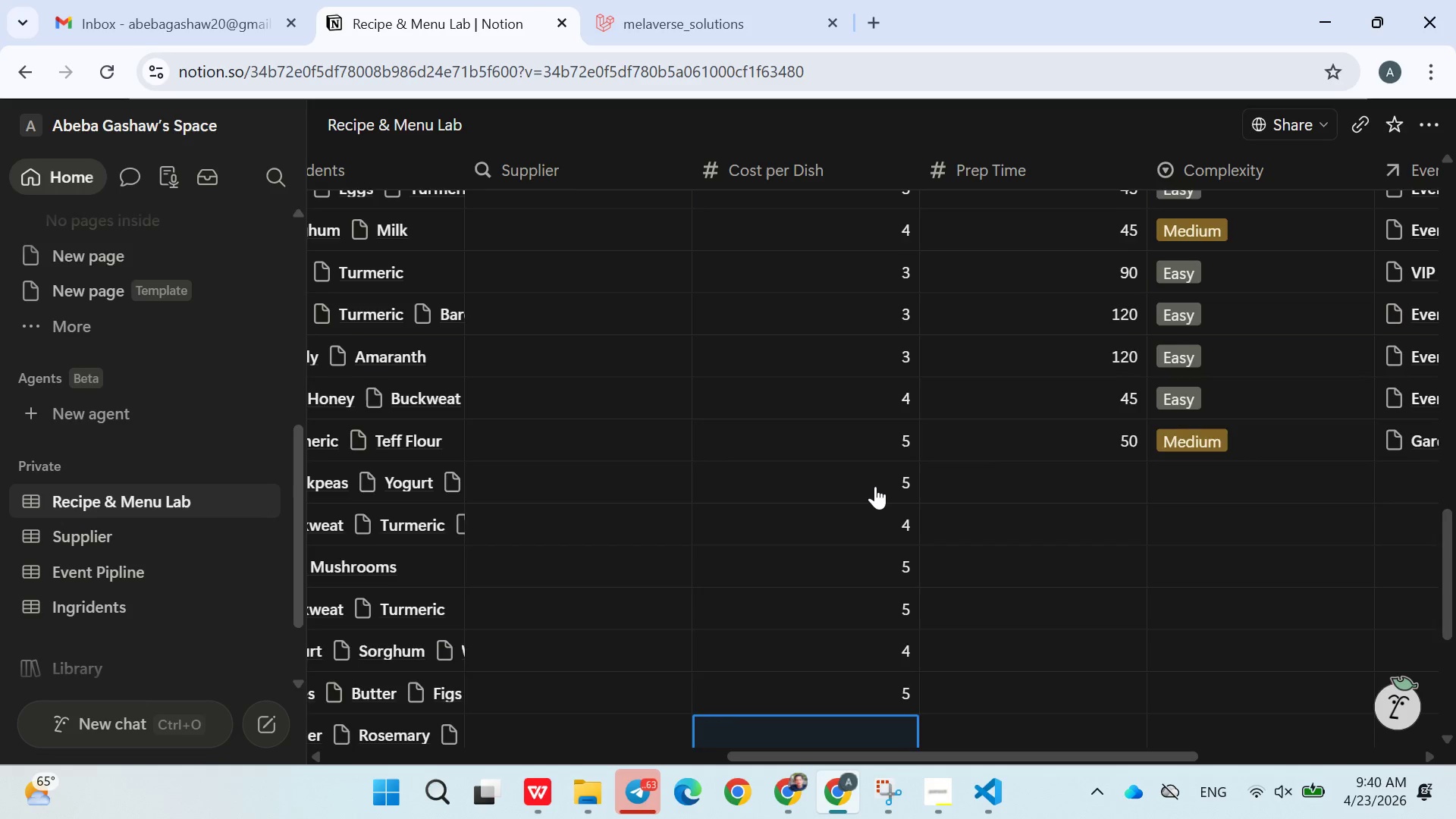 
key(Enter)
 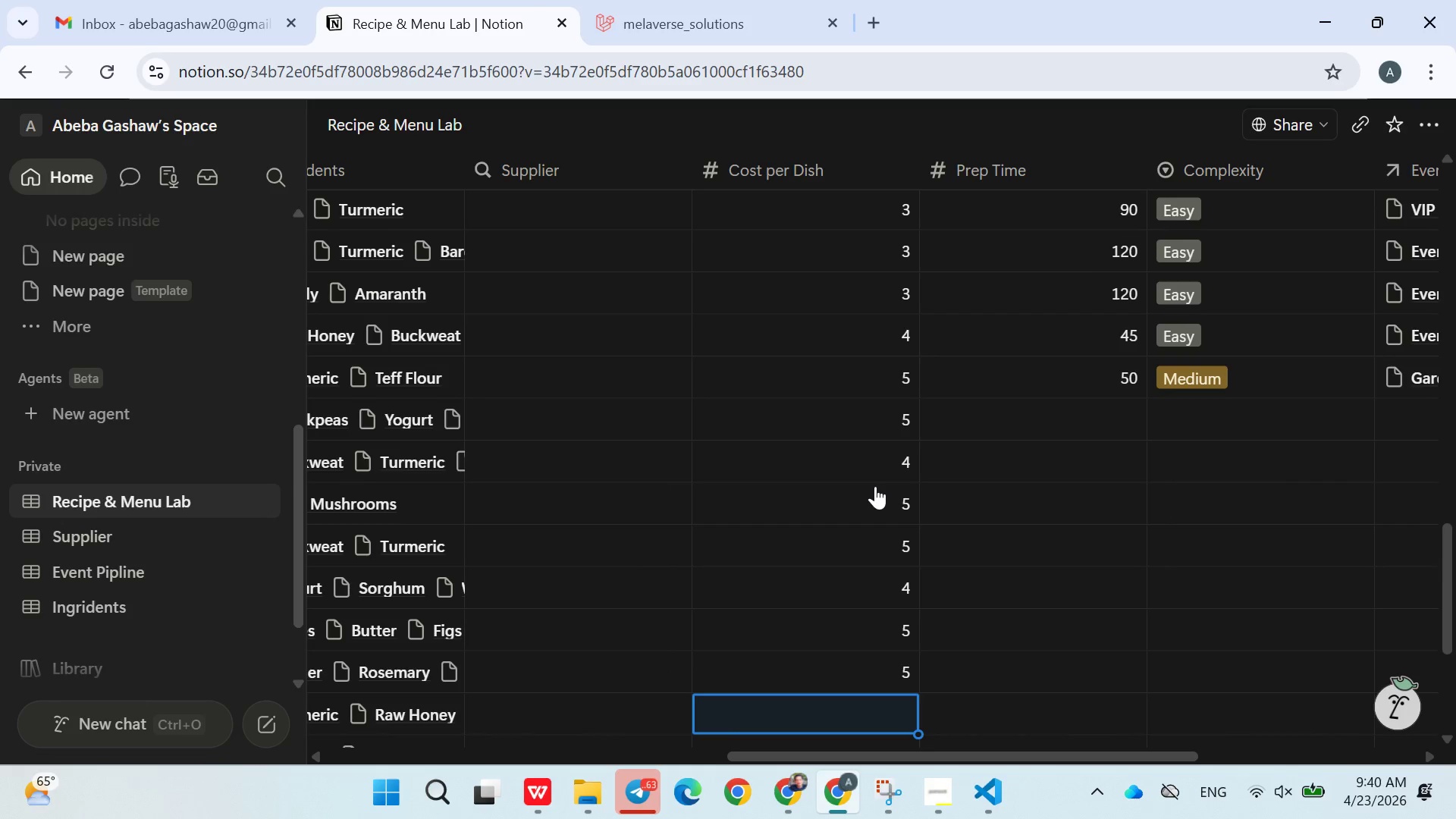 
key(5)
 